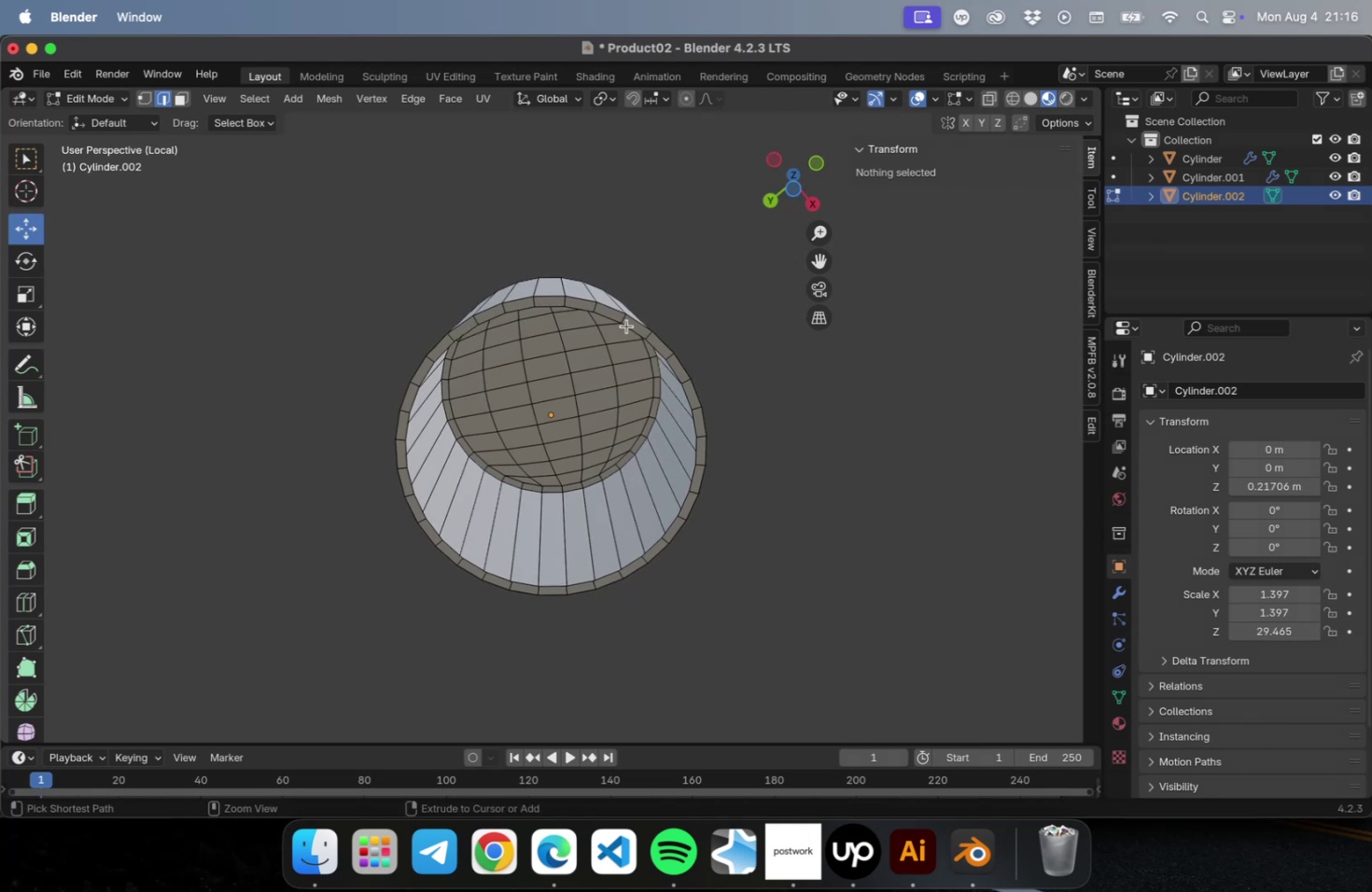 
left_click([626, 326])
 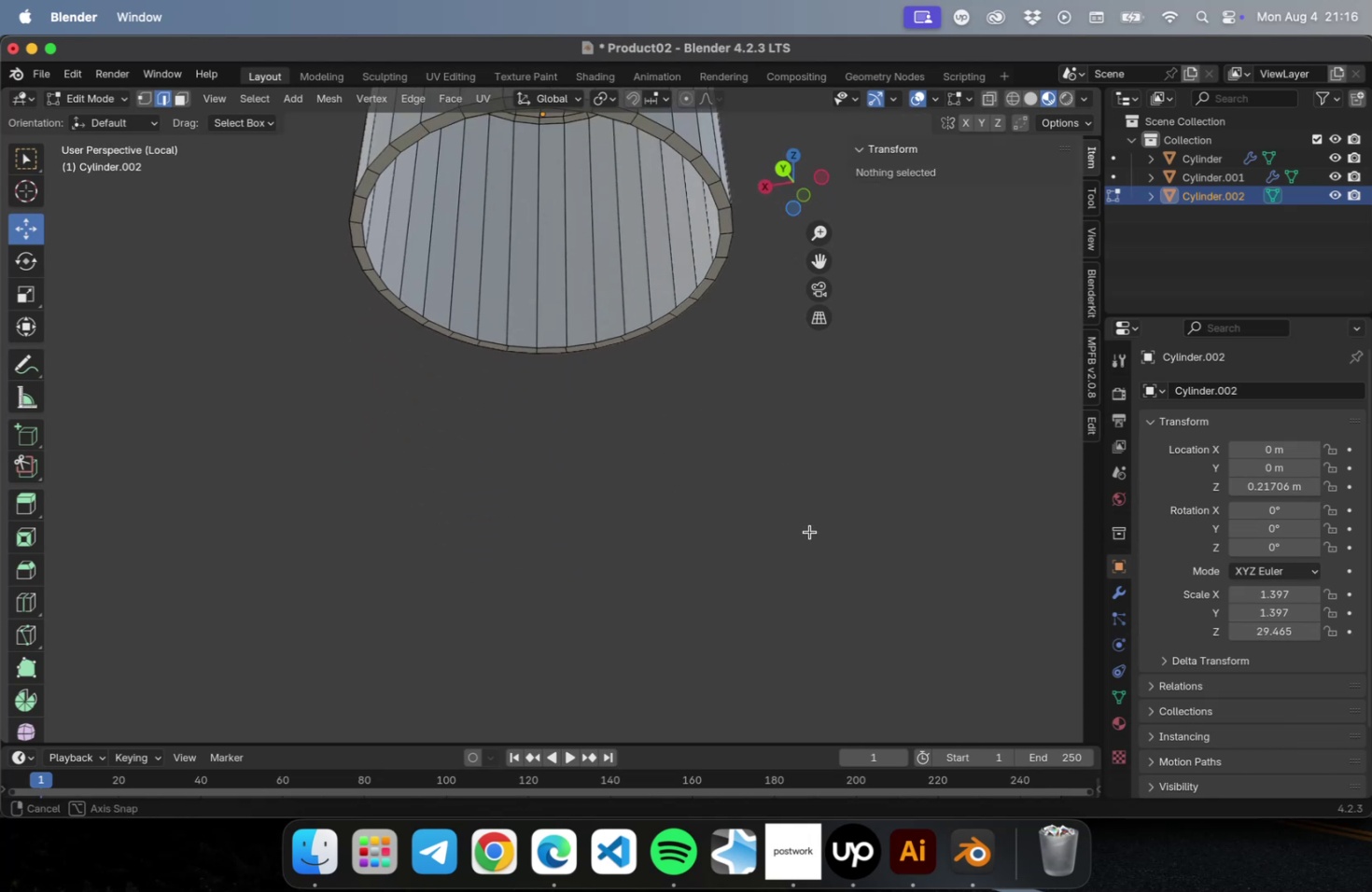 
hold_key(key=CommandLeft, duration=2.05)
left_click([630, 328])
 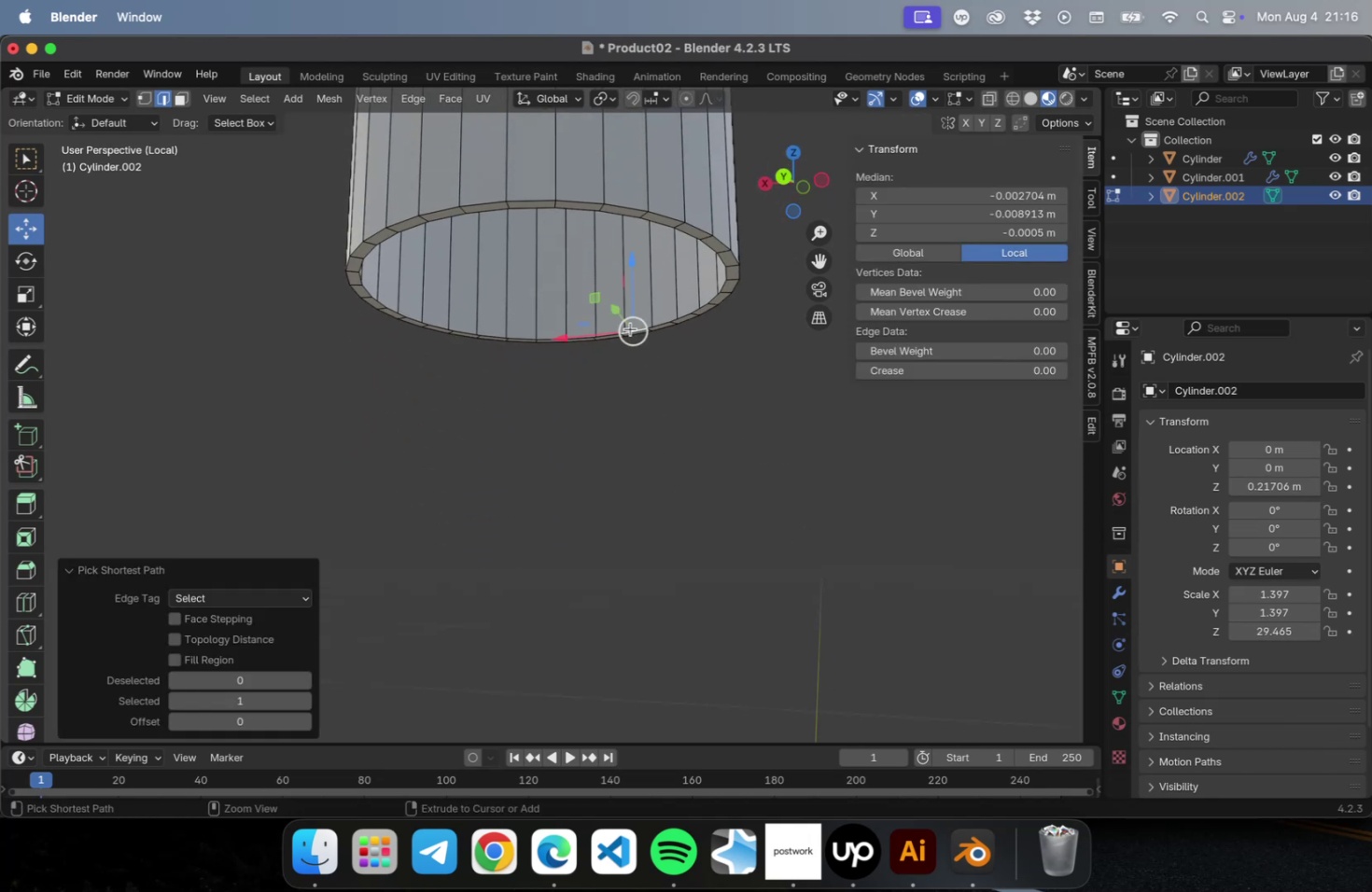 
left_click([630, 328])
 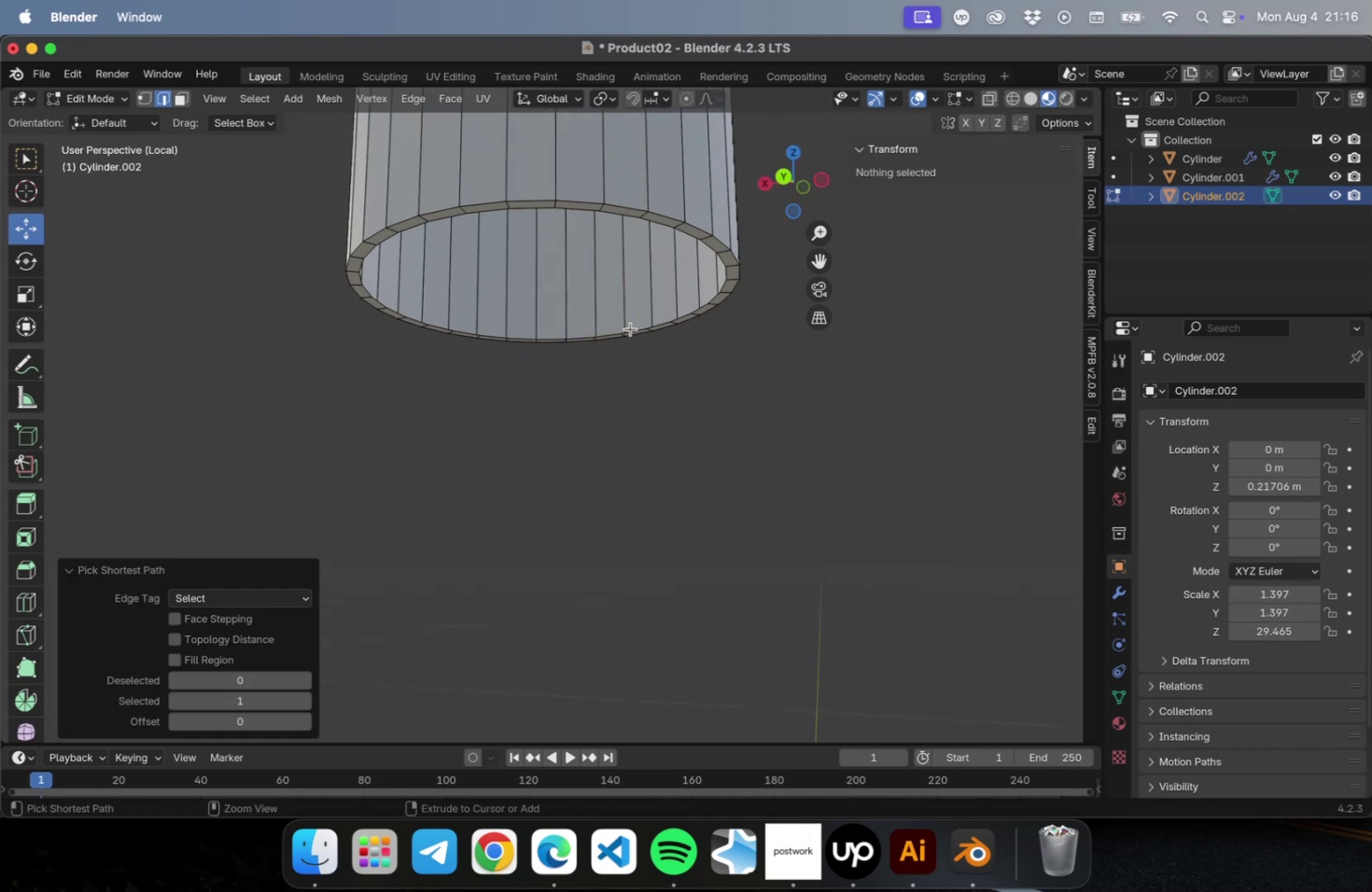 
left_click([630, 328])
 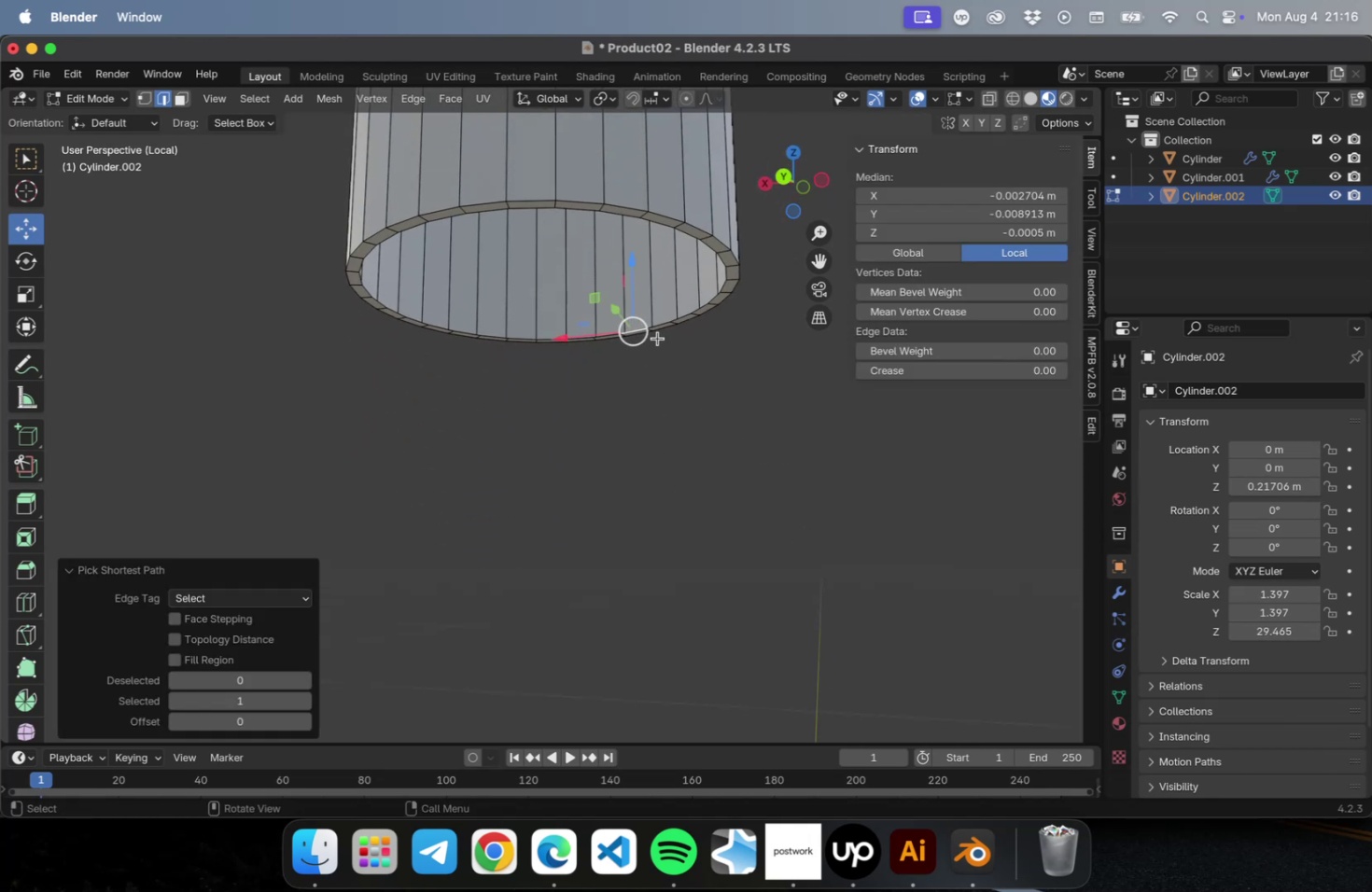 
scroll: coordinate [654, 334], scroll_direction: up, amount: 5.0
 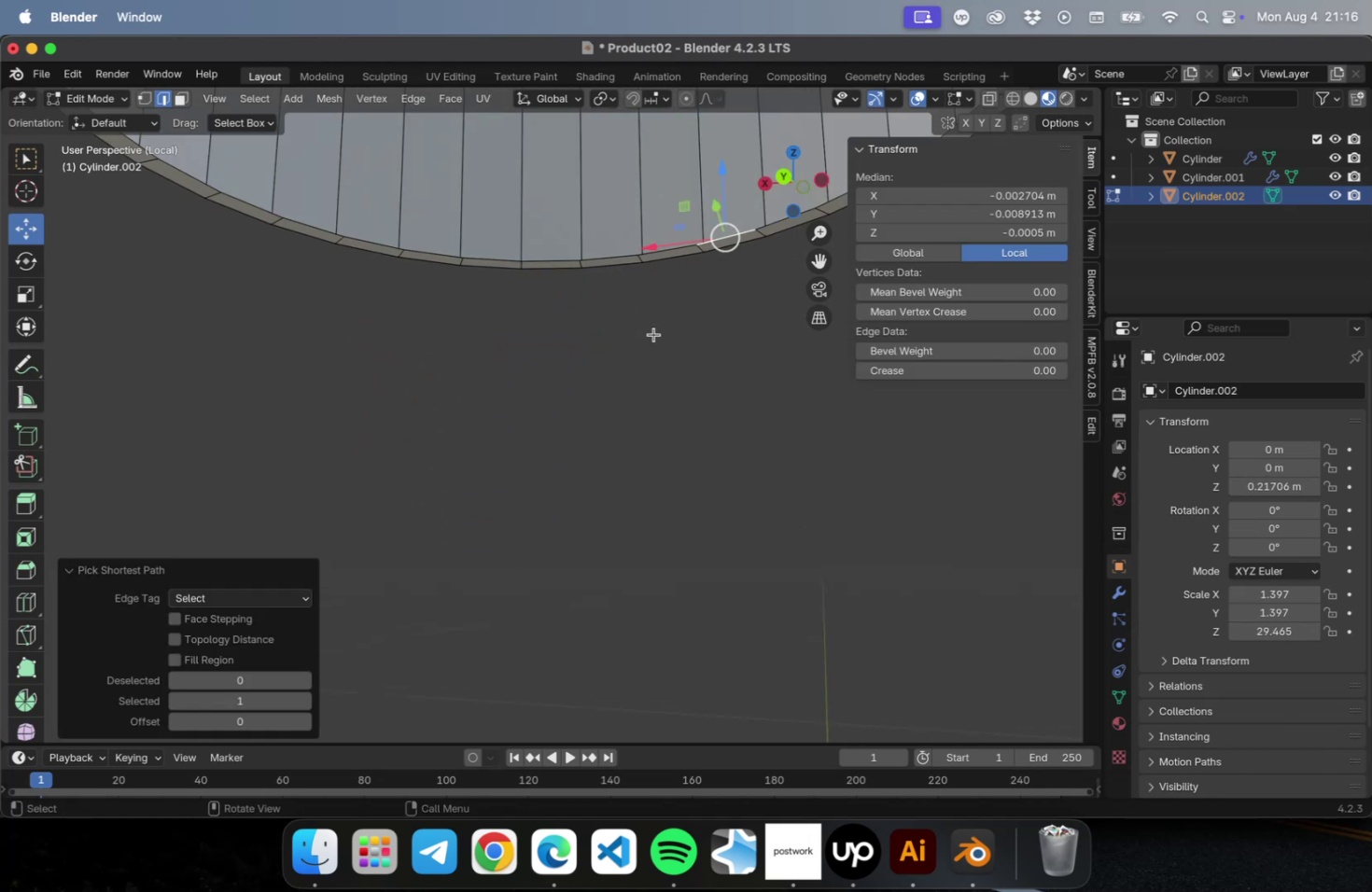 
hold_key(key=ShiftLeft, duration=0.58)
 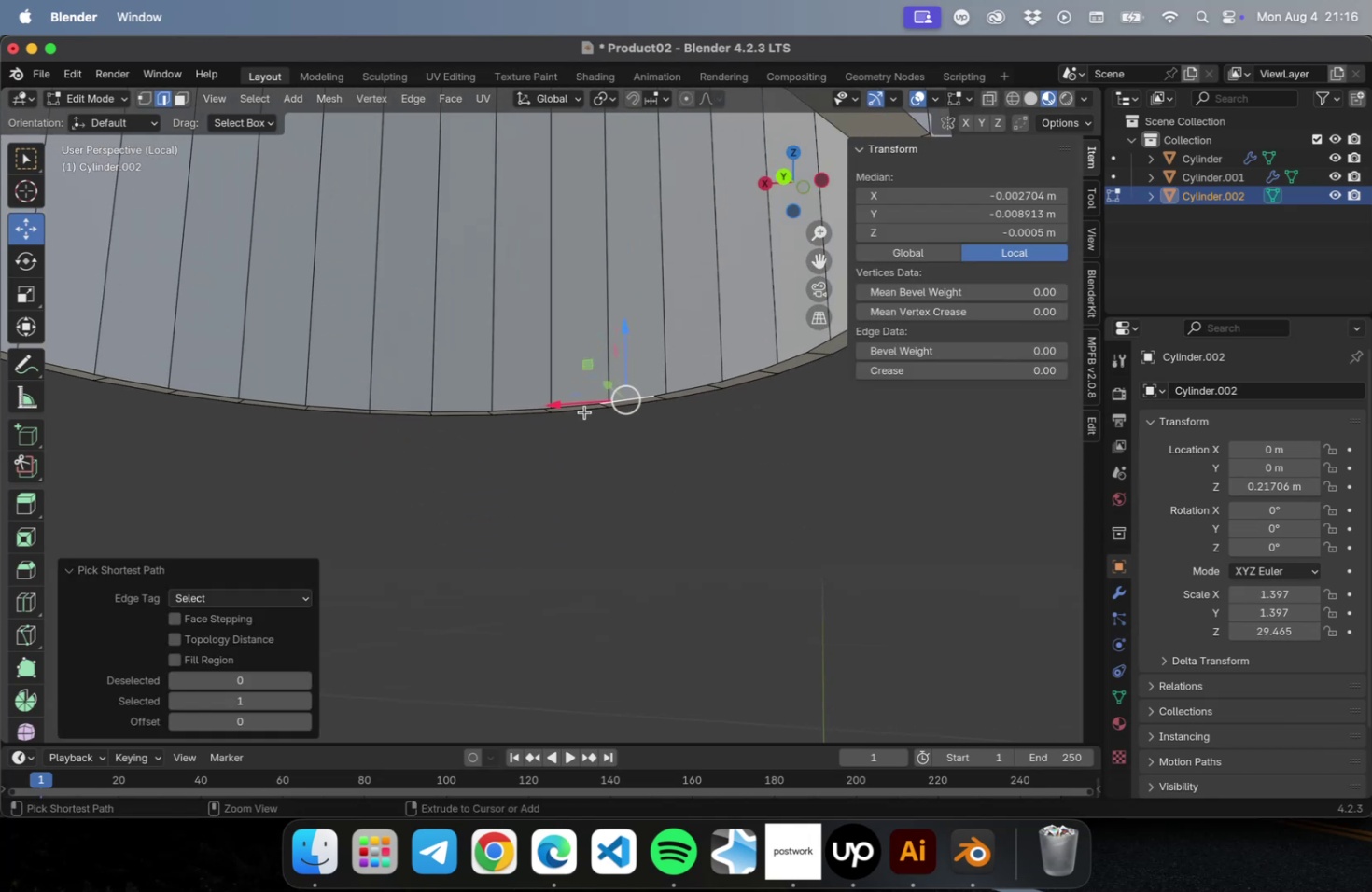 
hold_key(key=CommandLeft, duration=1.3)
hold_key(key=ShiftLeft, duration=0.9)
left_click([572, 405])
 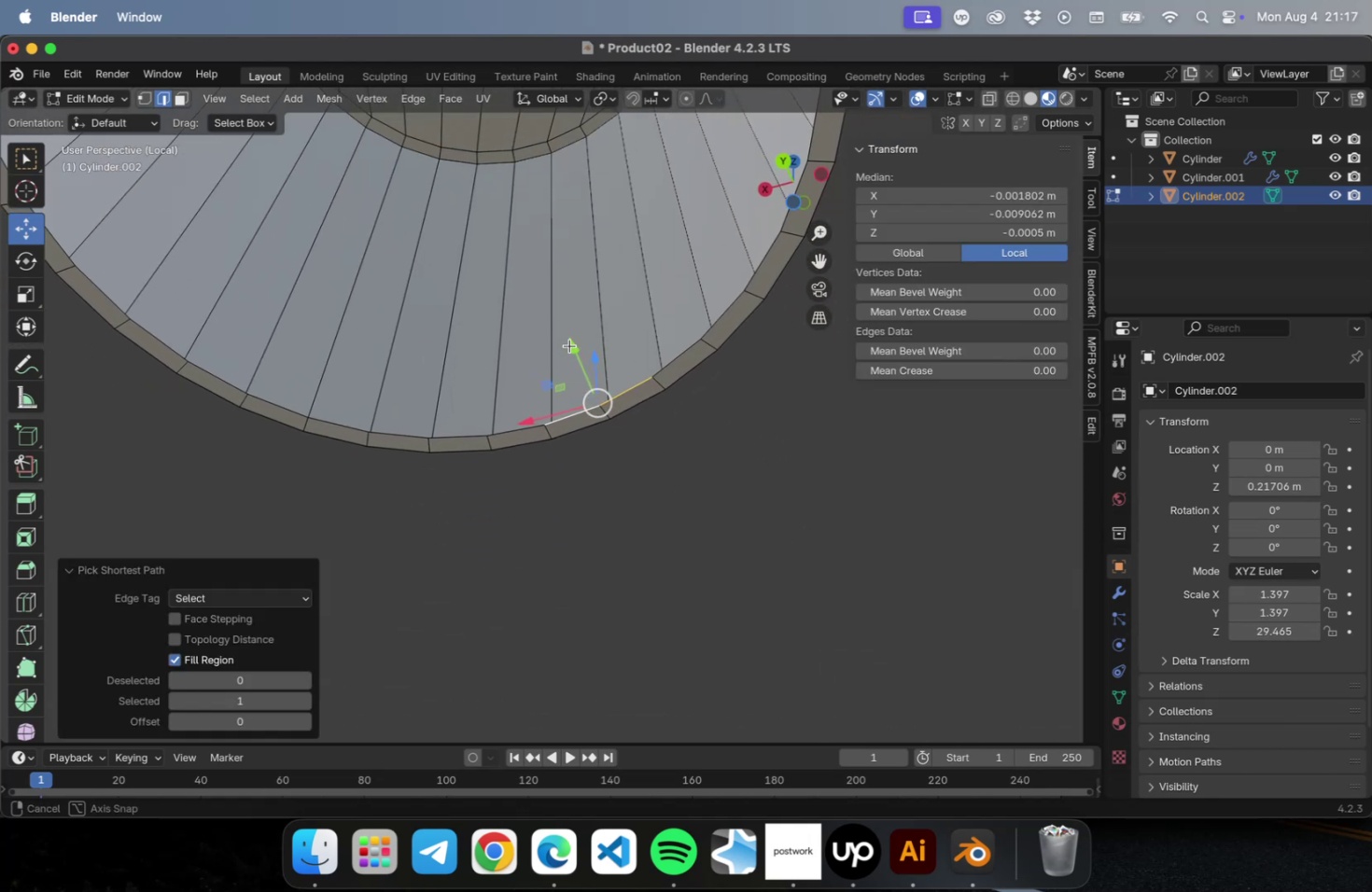 
hold_key(key=ShiftLeft, duration=0.85)
hold_key(key=CommandLeft, duration=0.82)
left_click([506, 433])
 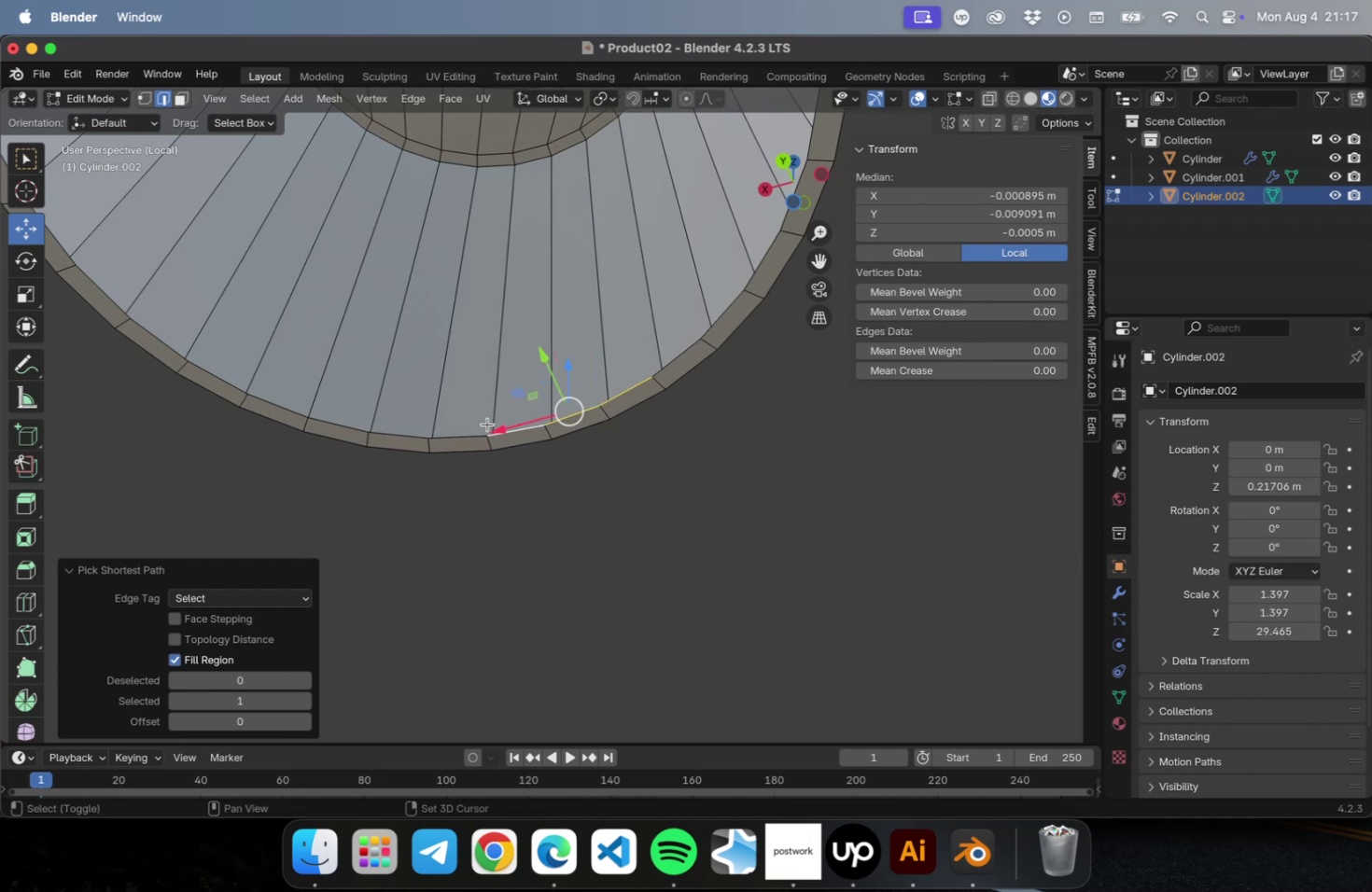 
hold_key(key=ShiftLeft, duration=0.49)
 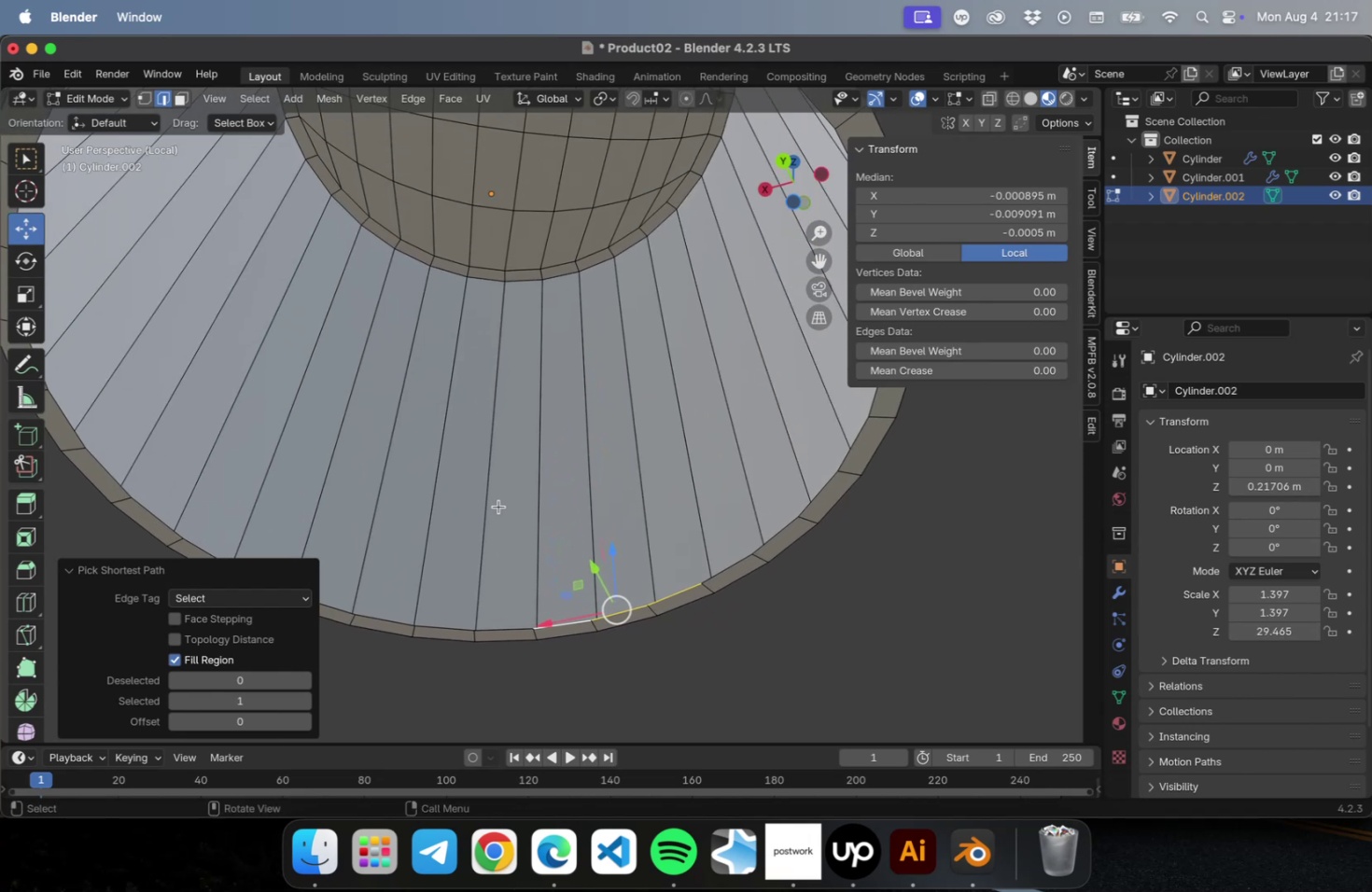 
scroll: coordinate [498, 506], scroll_direction: down, amount: 2.0
 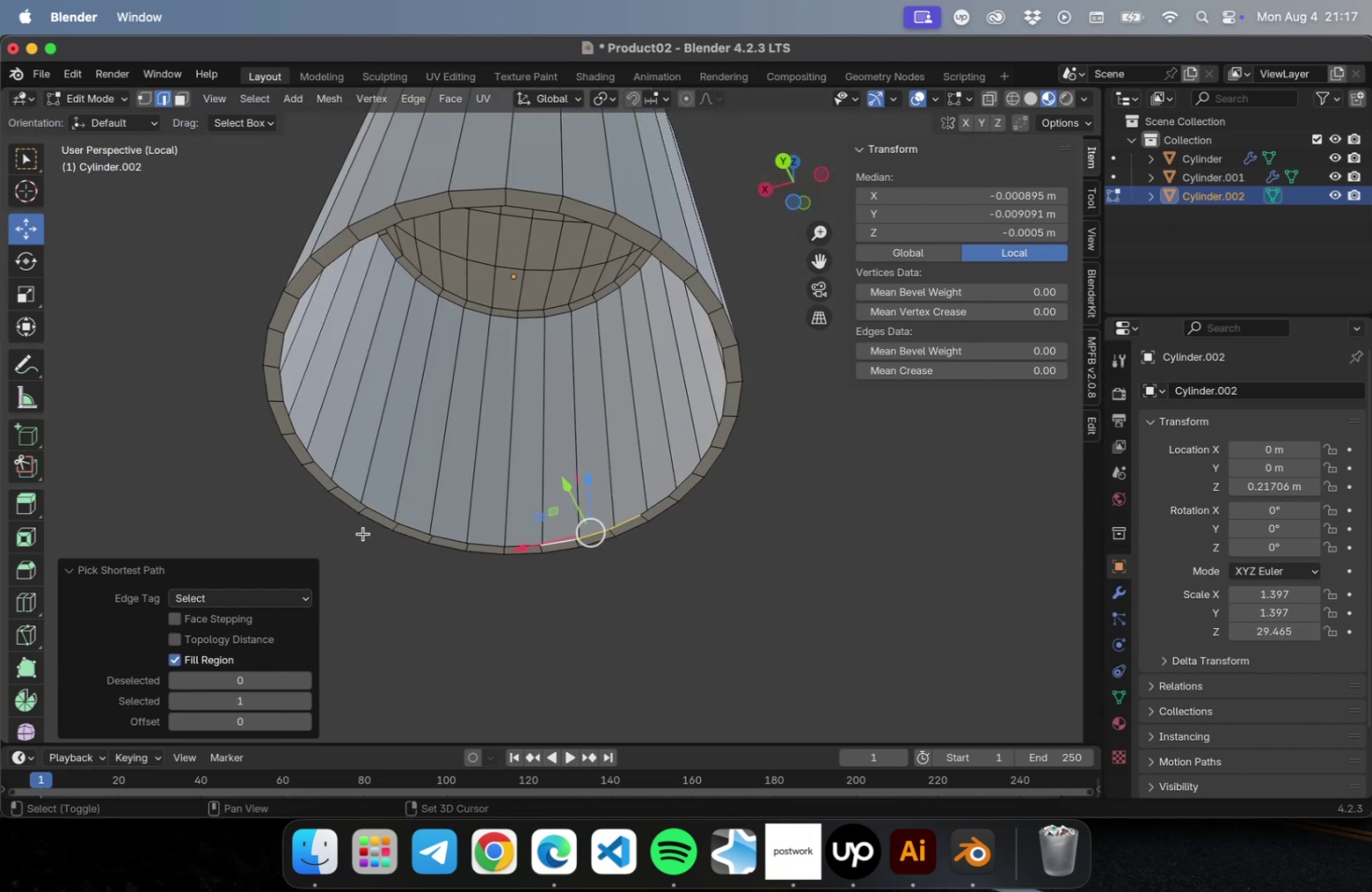 
hold_key(key=ShiftLeft, duration=6.21)
hold_key(key=CommandLeft, duration=6.17)
left_click([376, 508])
 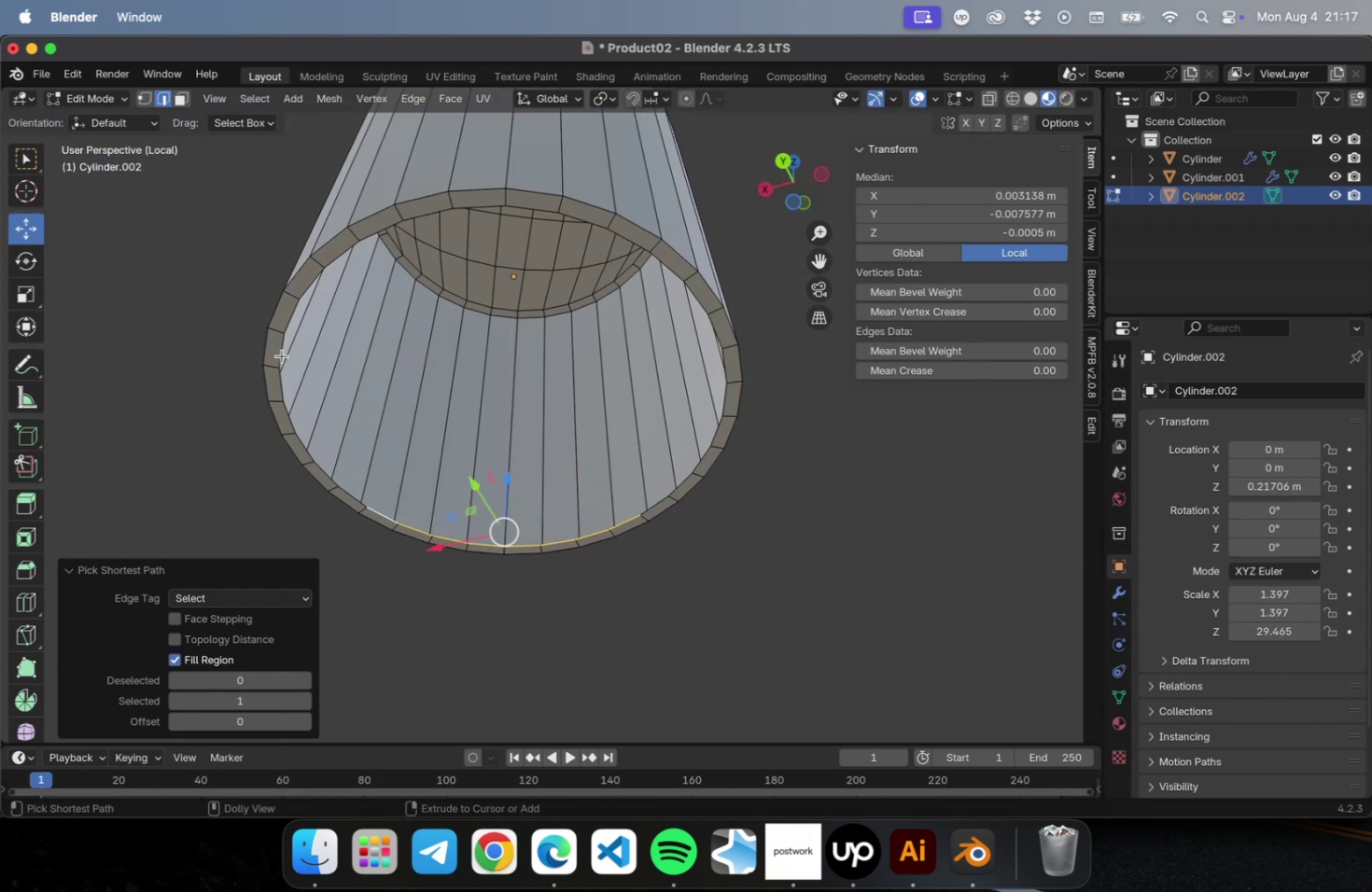 
left_click([279, 354])
 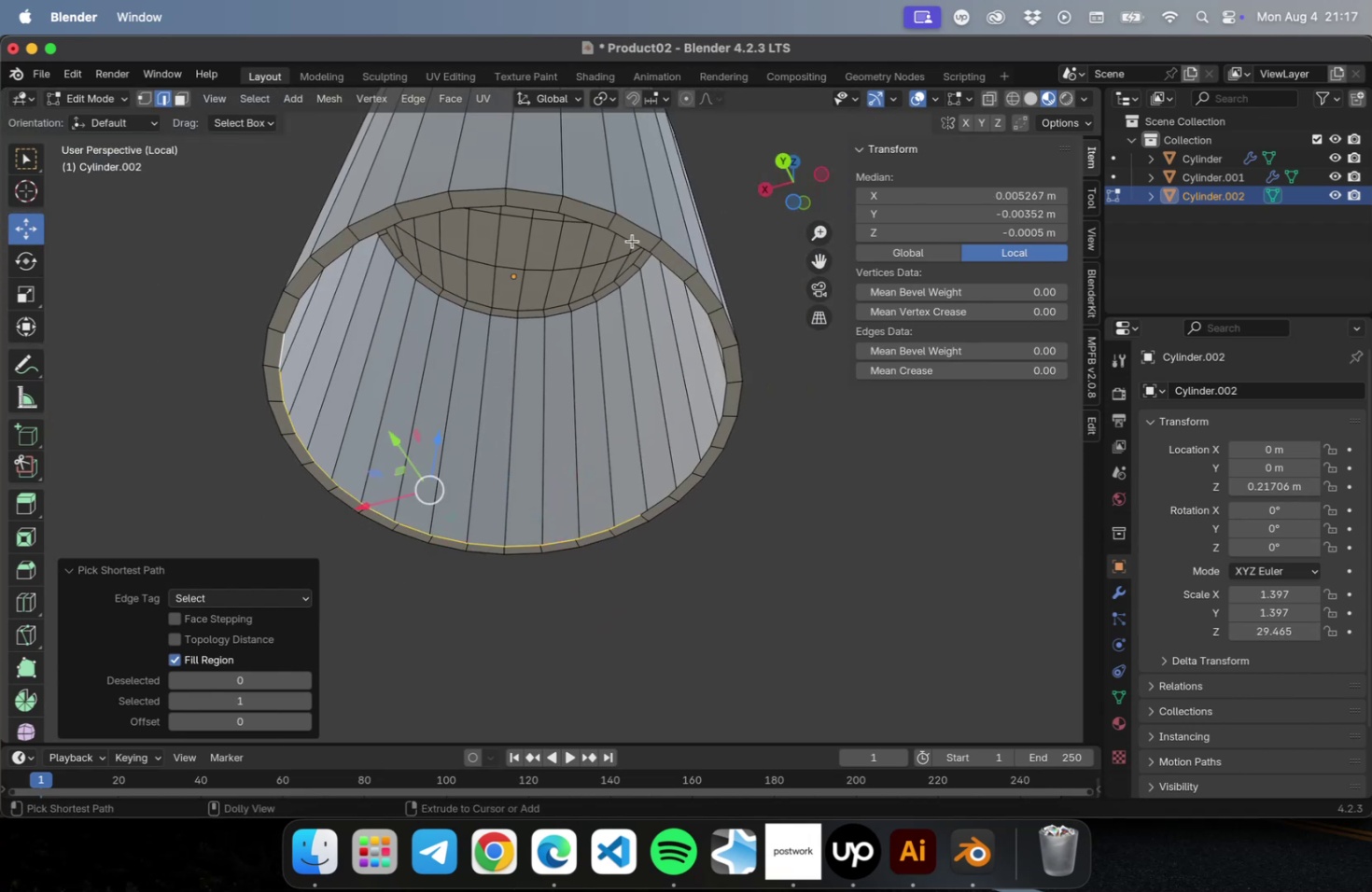 
left_click([632, 241])
 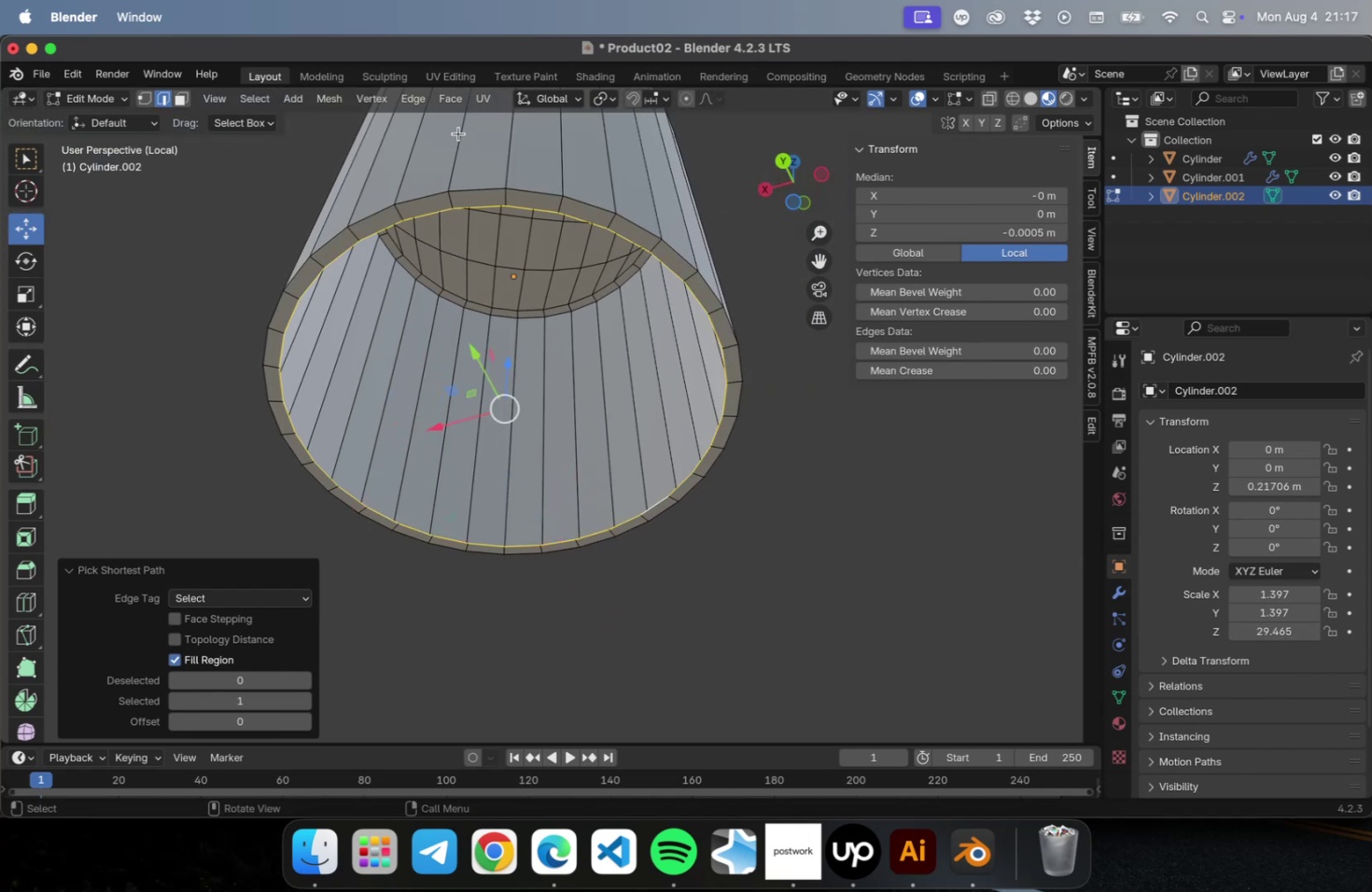 
mouse_move([428, 132])
 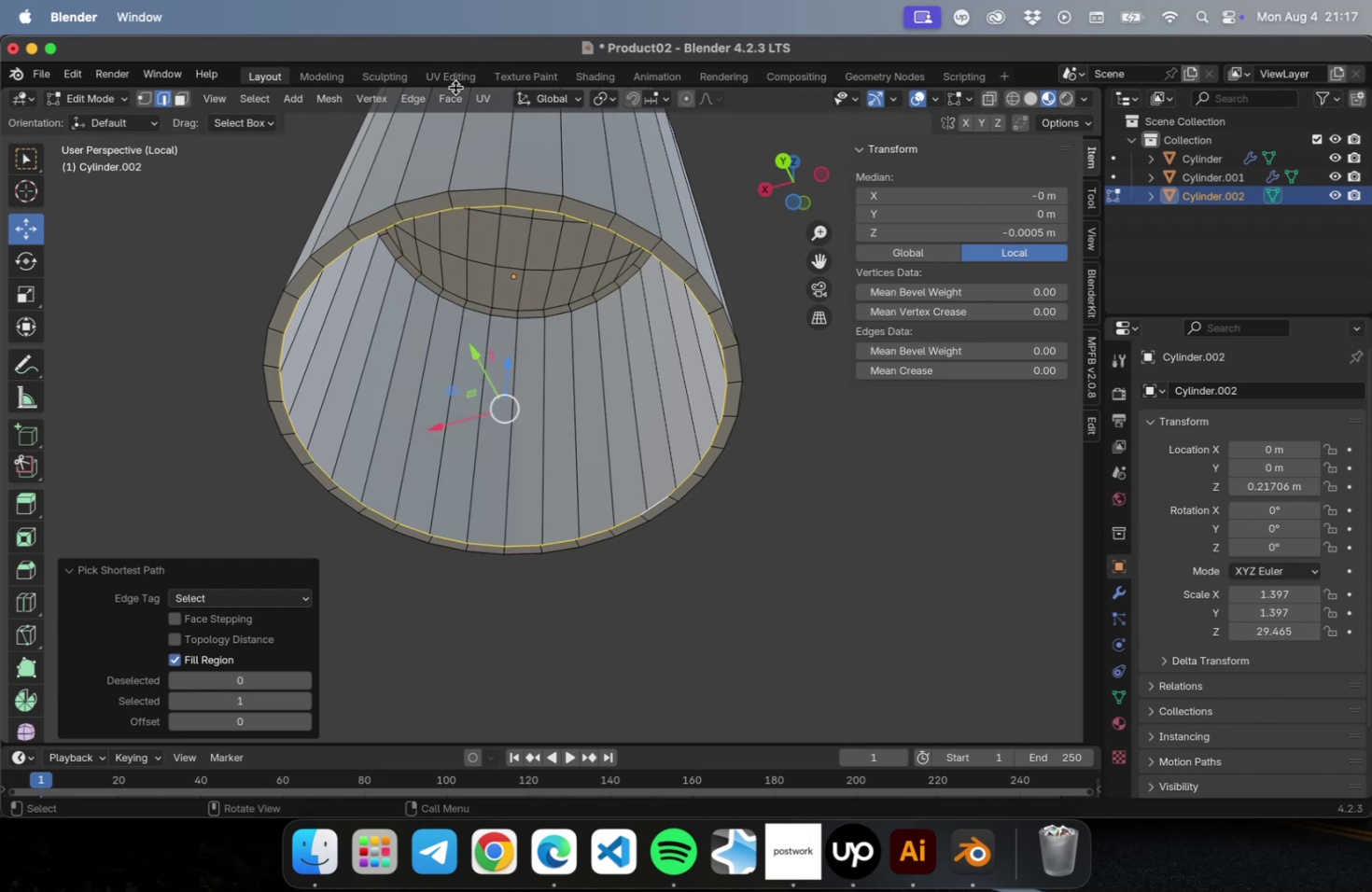 
double_click([455, 96])
 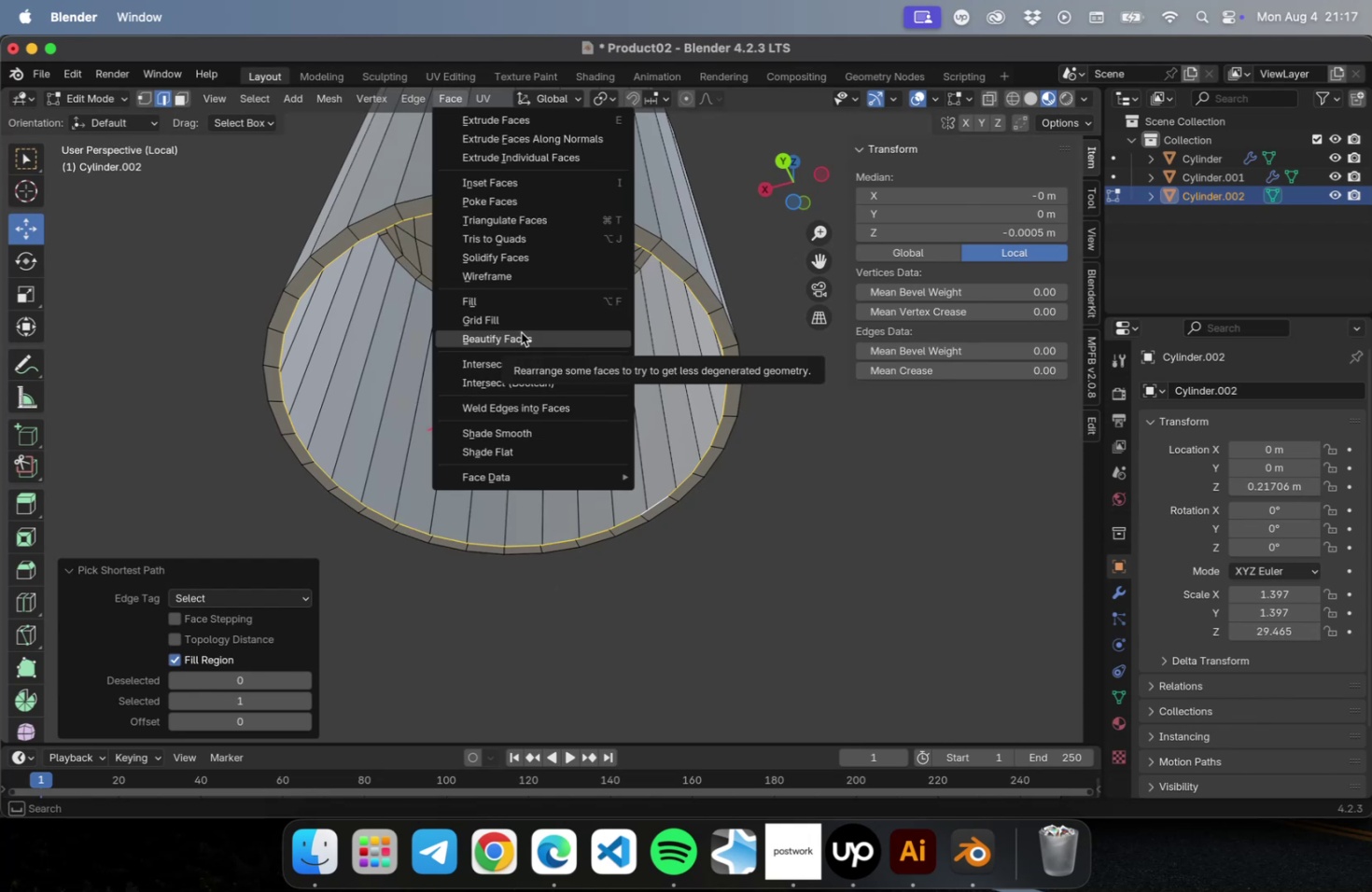 
left_click([520, 324])
 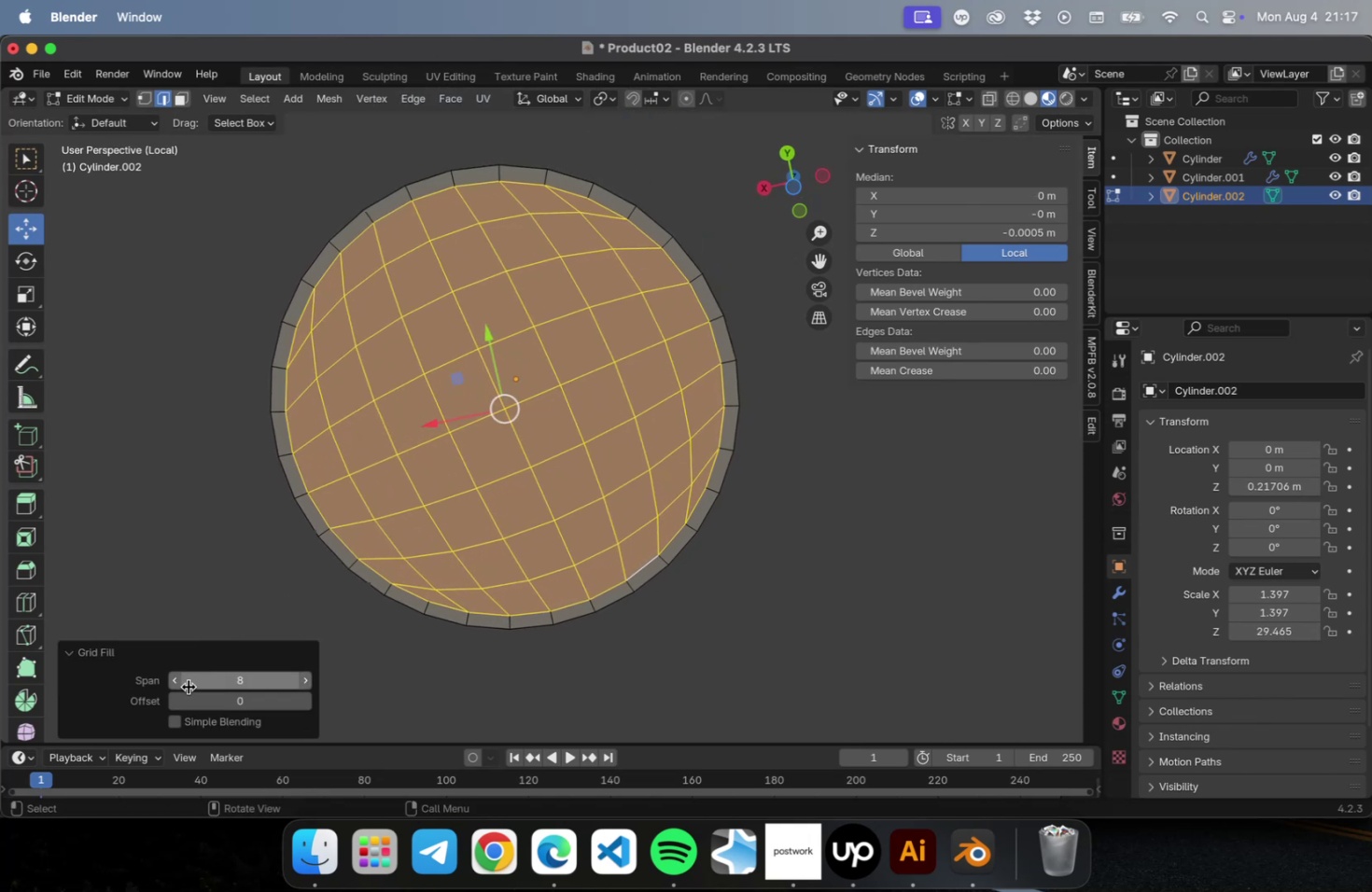 
double_click([179, 685])
 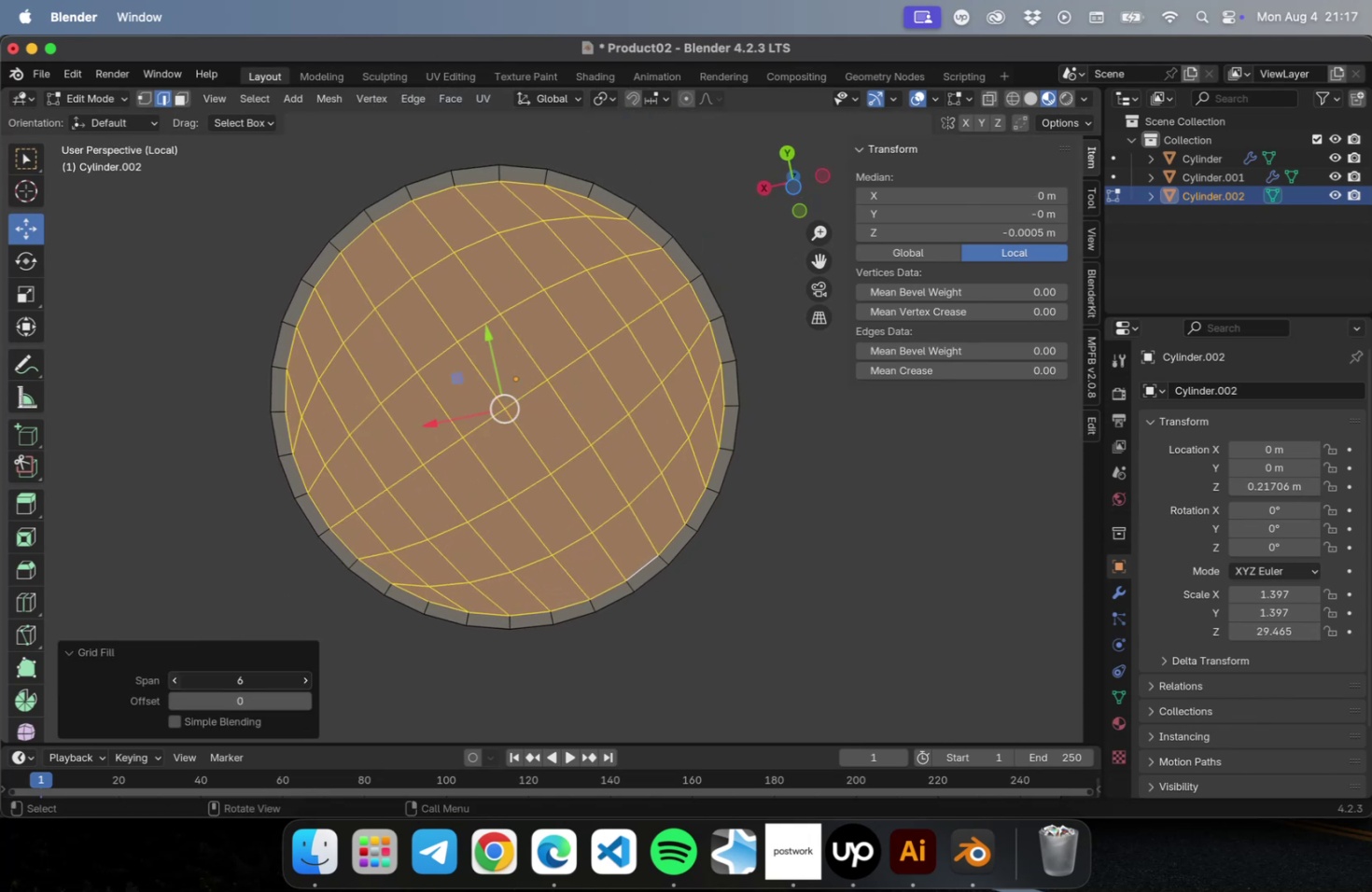 
left_click([178, 685])
 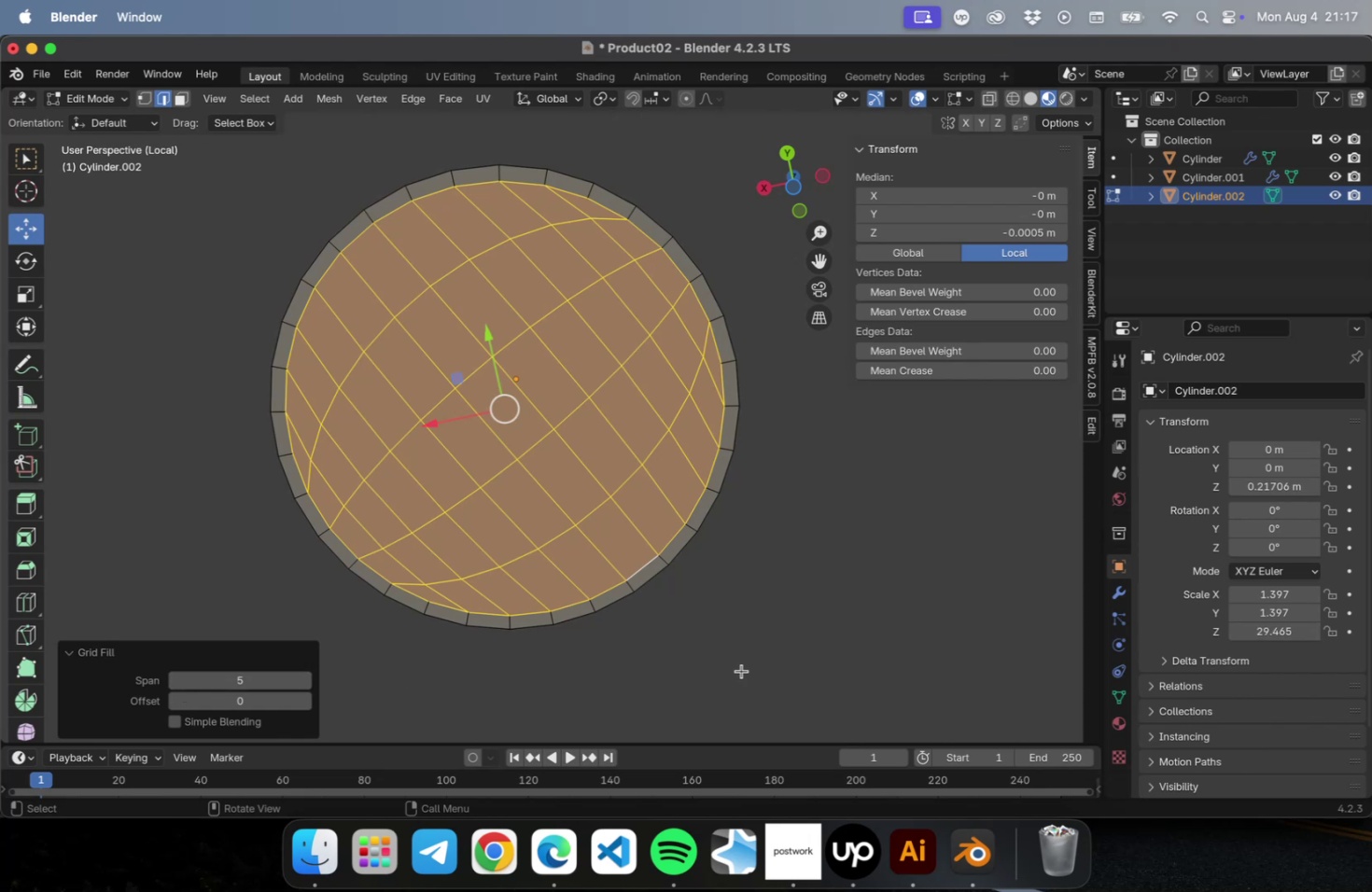 
left_click([741, 670])
 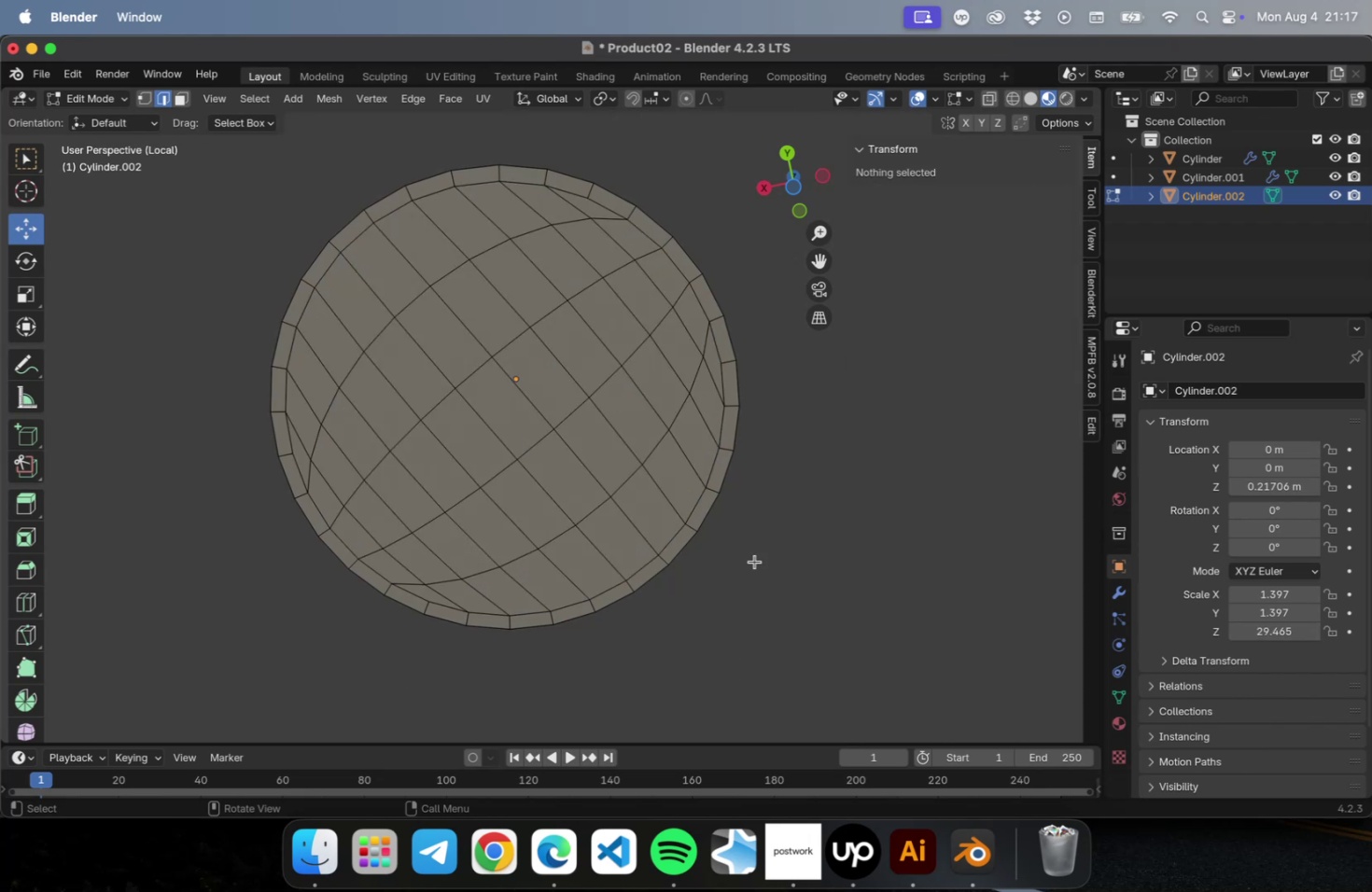 
scroll: coordinate [750, 559], scroll_direction: down, amount: 5.0
 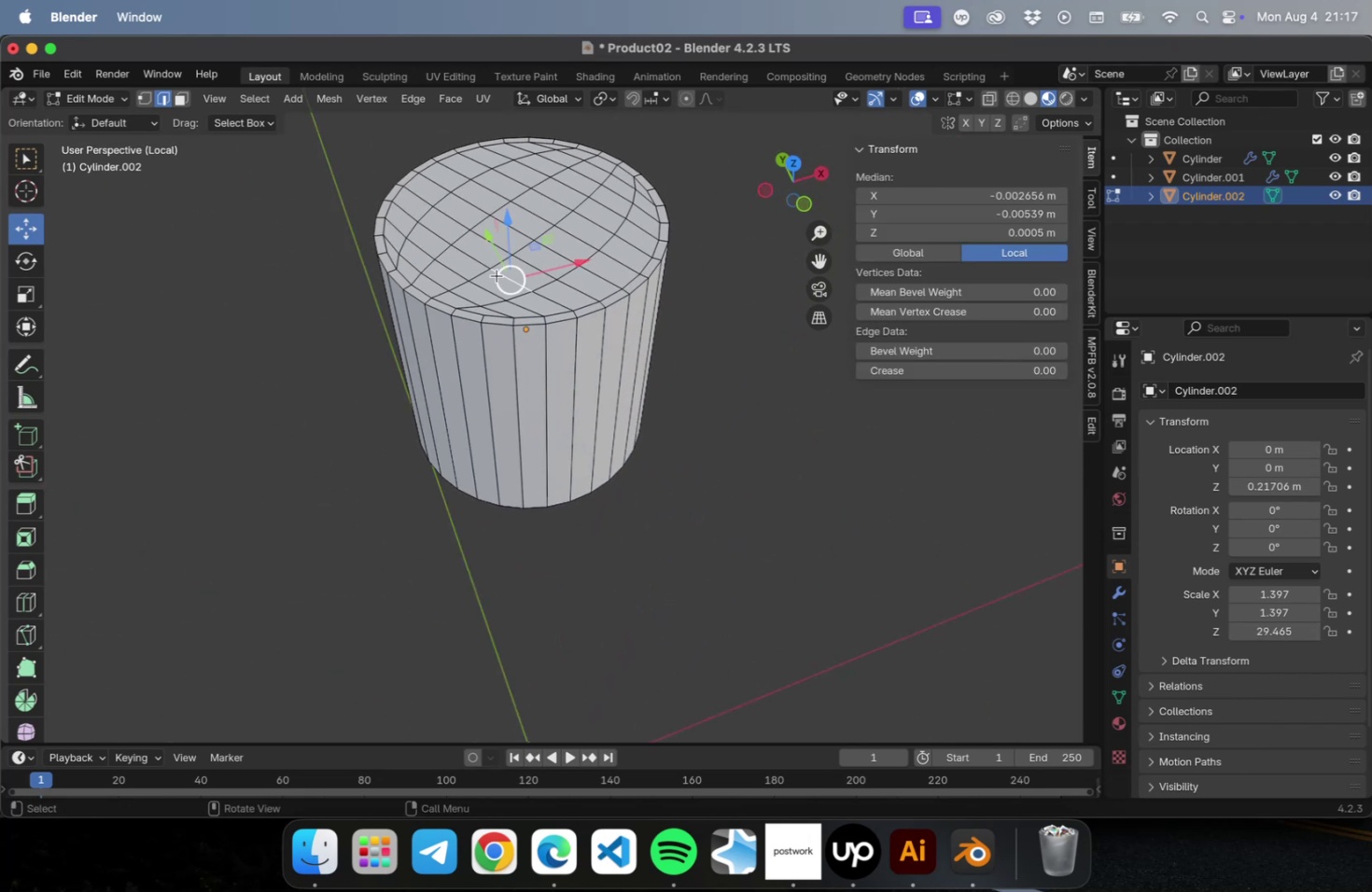 
wait(5.99)
 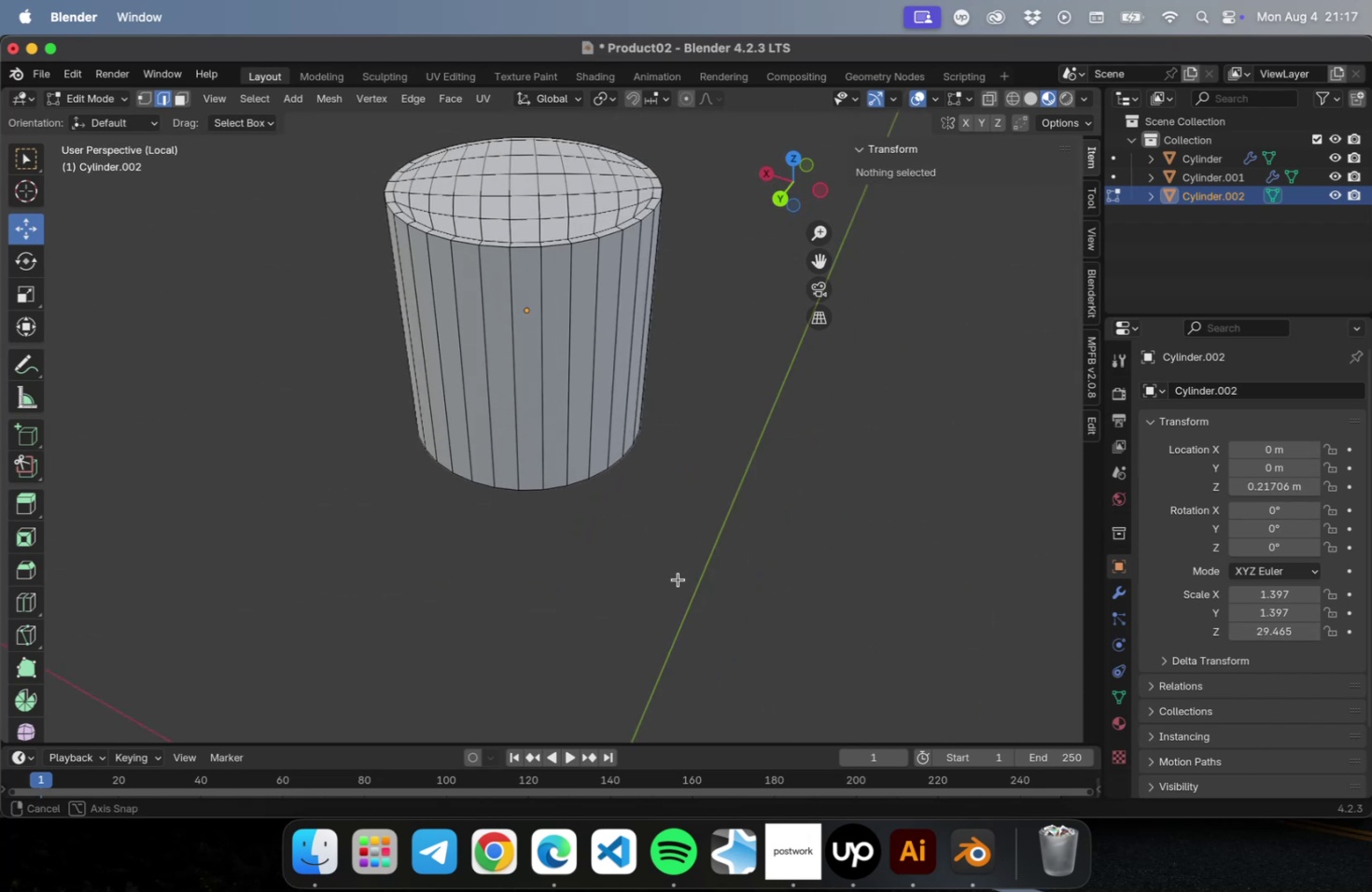 
key(Tab)
 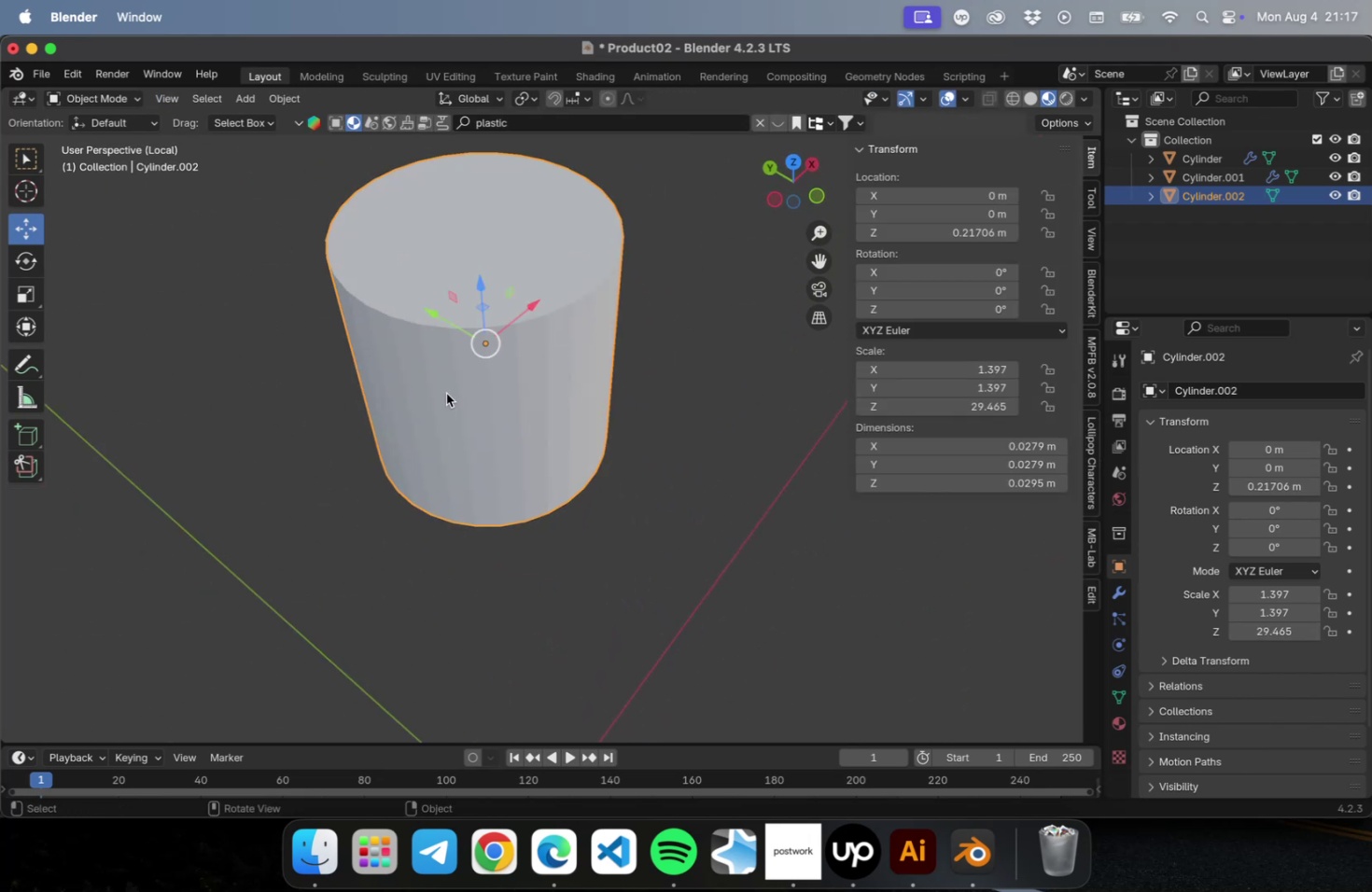 
key(Tab)
 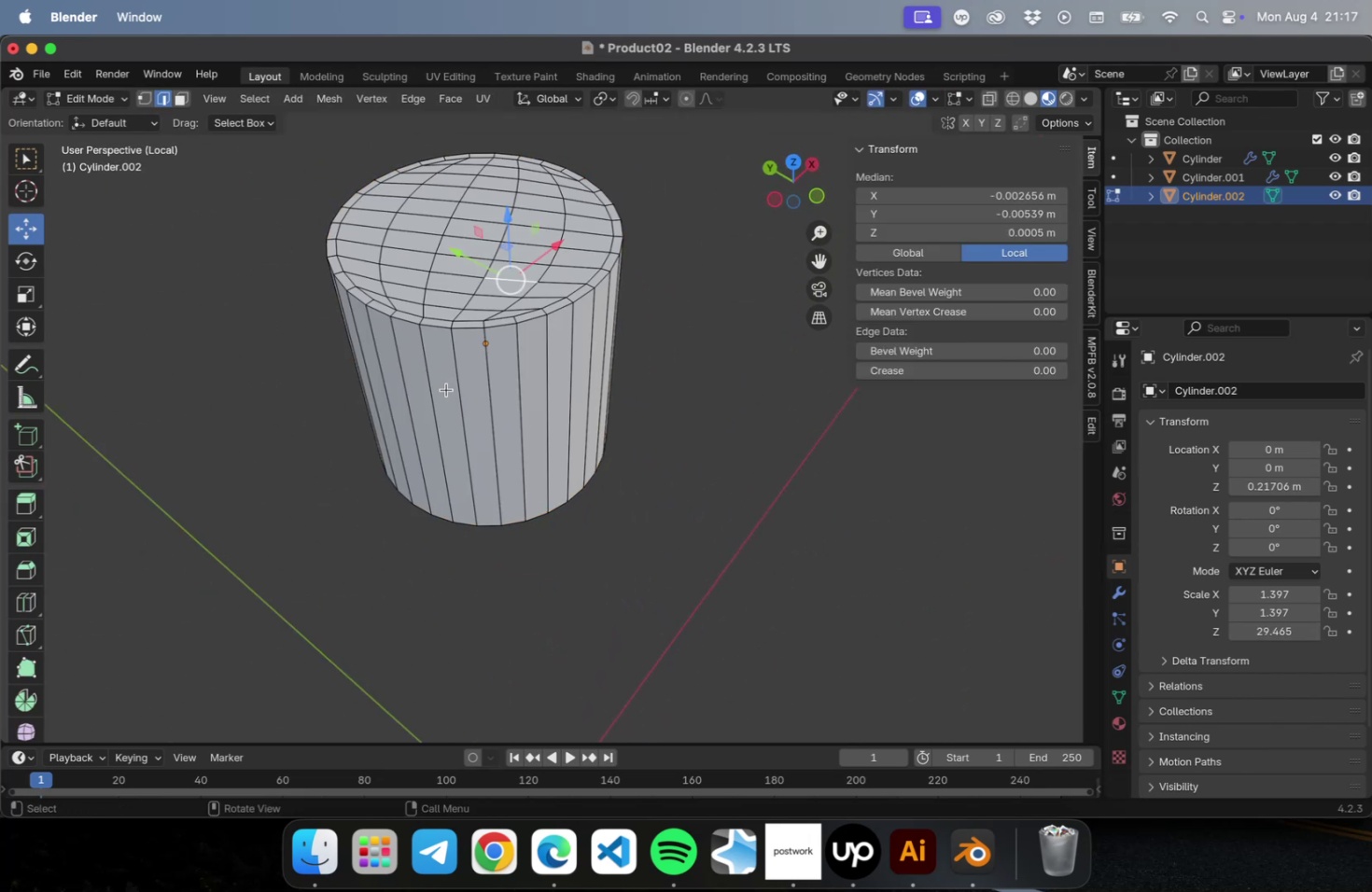 
key(1)
 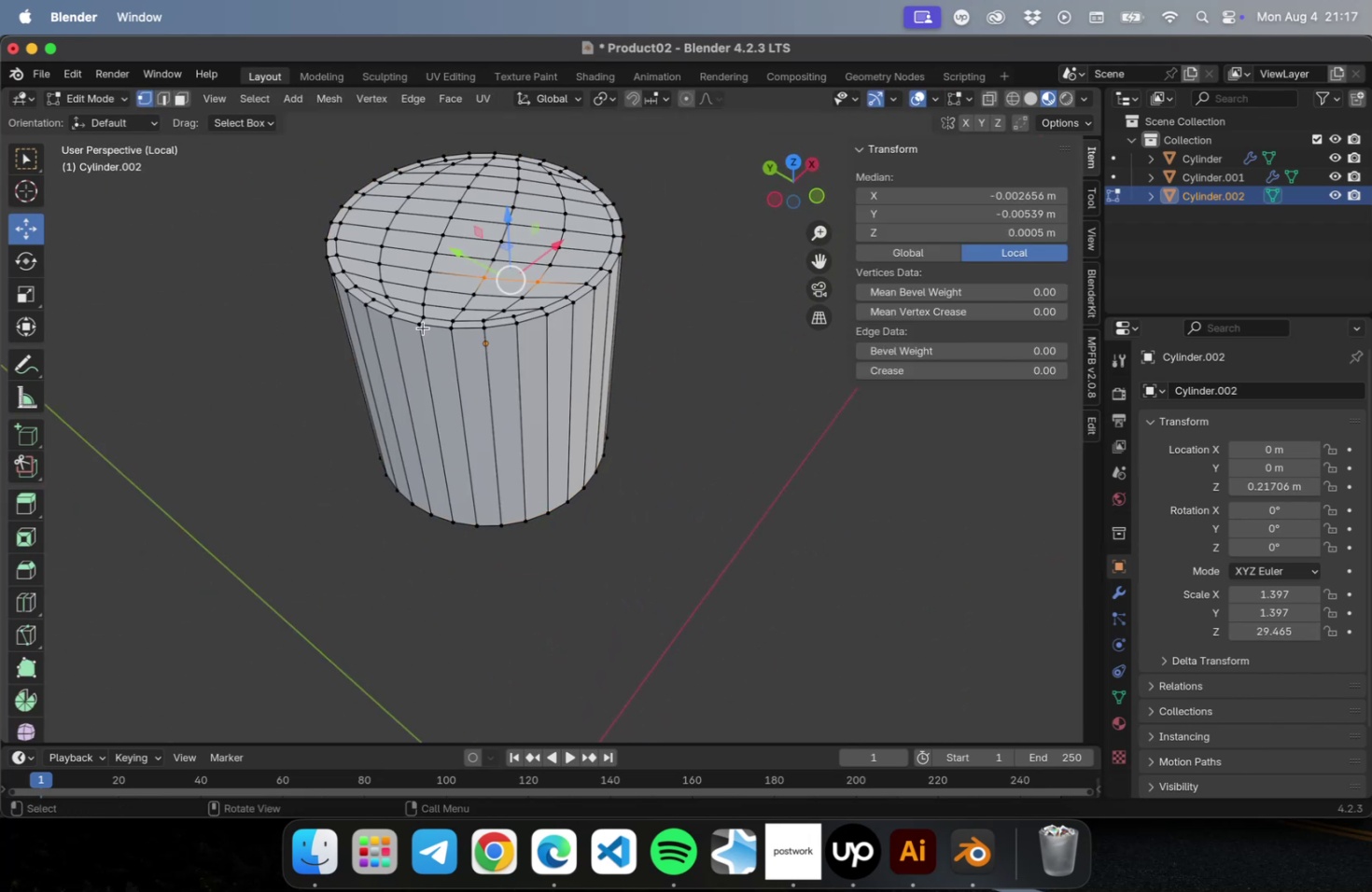 
hold_key(key=OptionLeft, duration=0.68)
left_click([418, 325])
 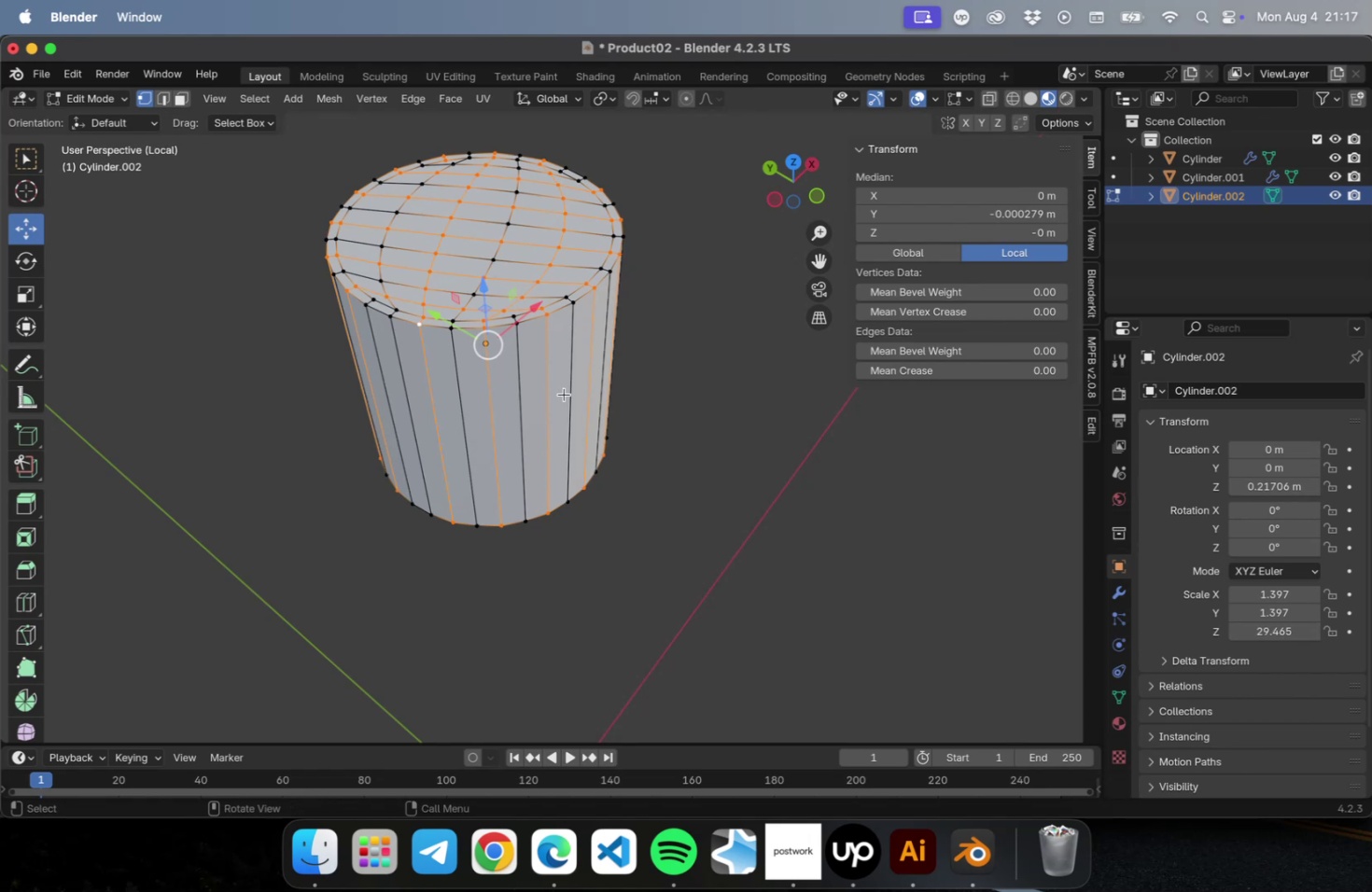 
left_click([707, 404])
 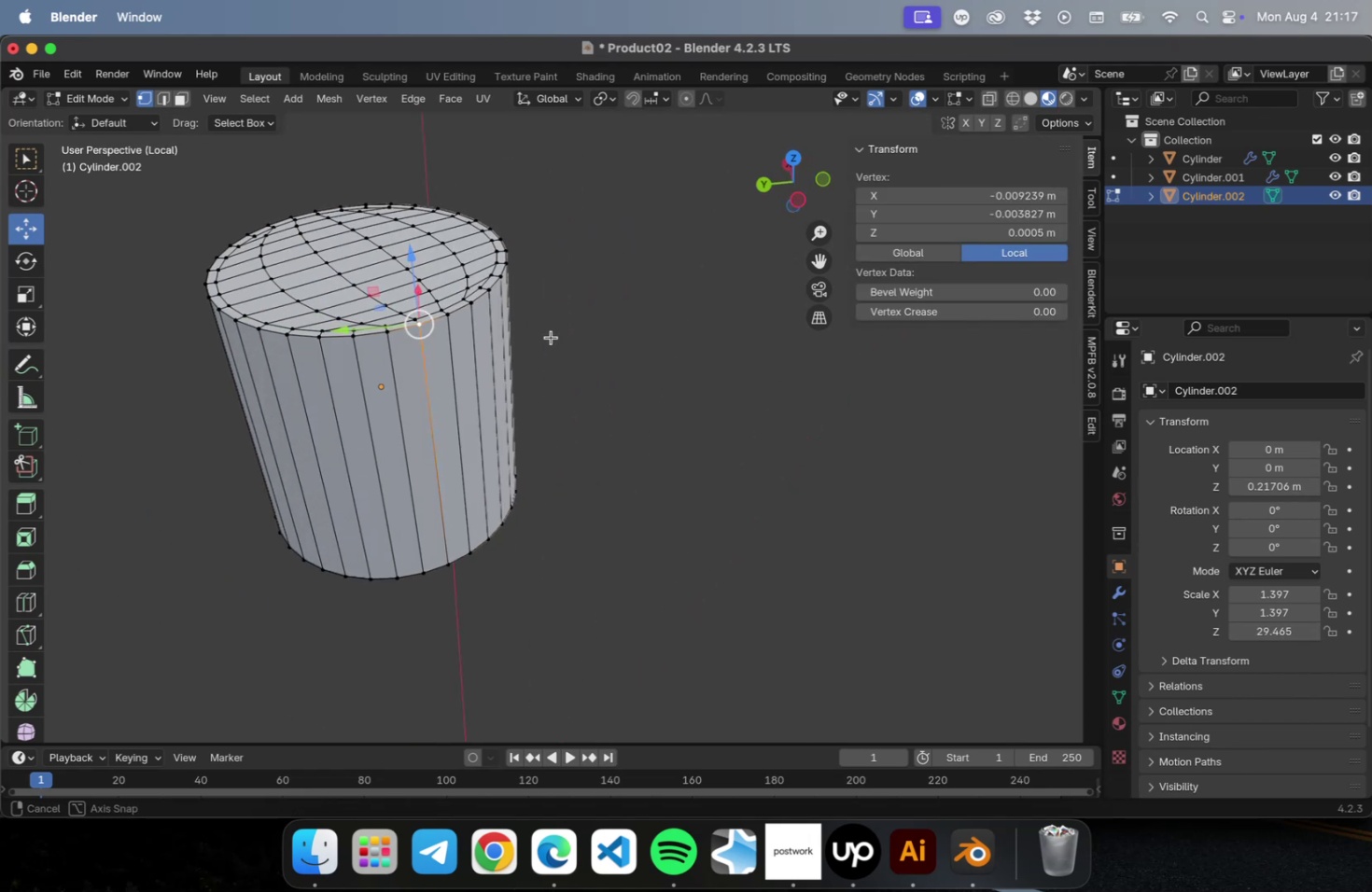 
hold_key(key=ShiftLeft, duration=0.48)
 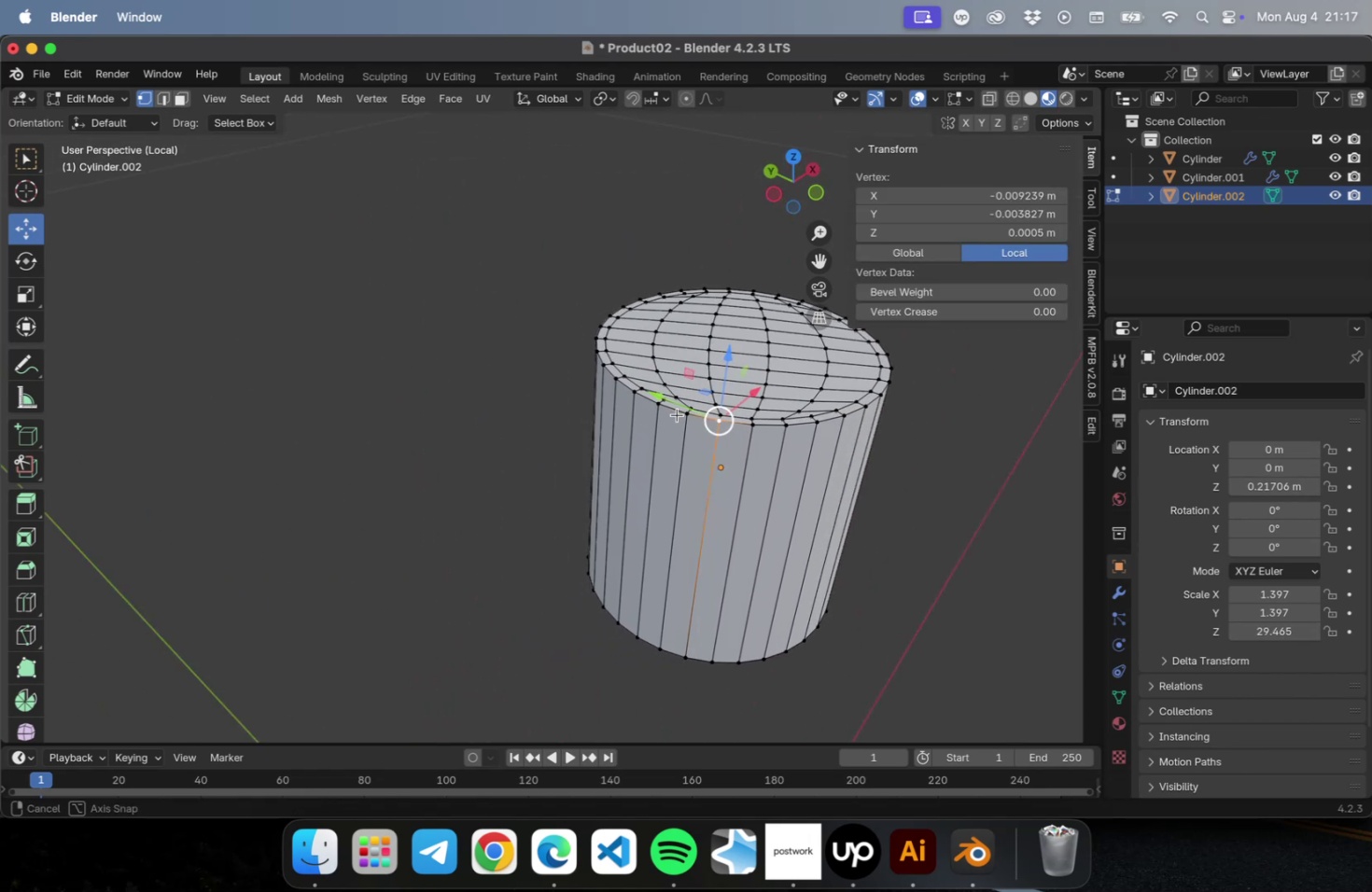 
hold_key(key=ShiftLeft, duration=0.92)
left_click([751, 427])
 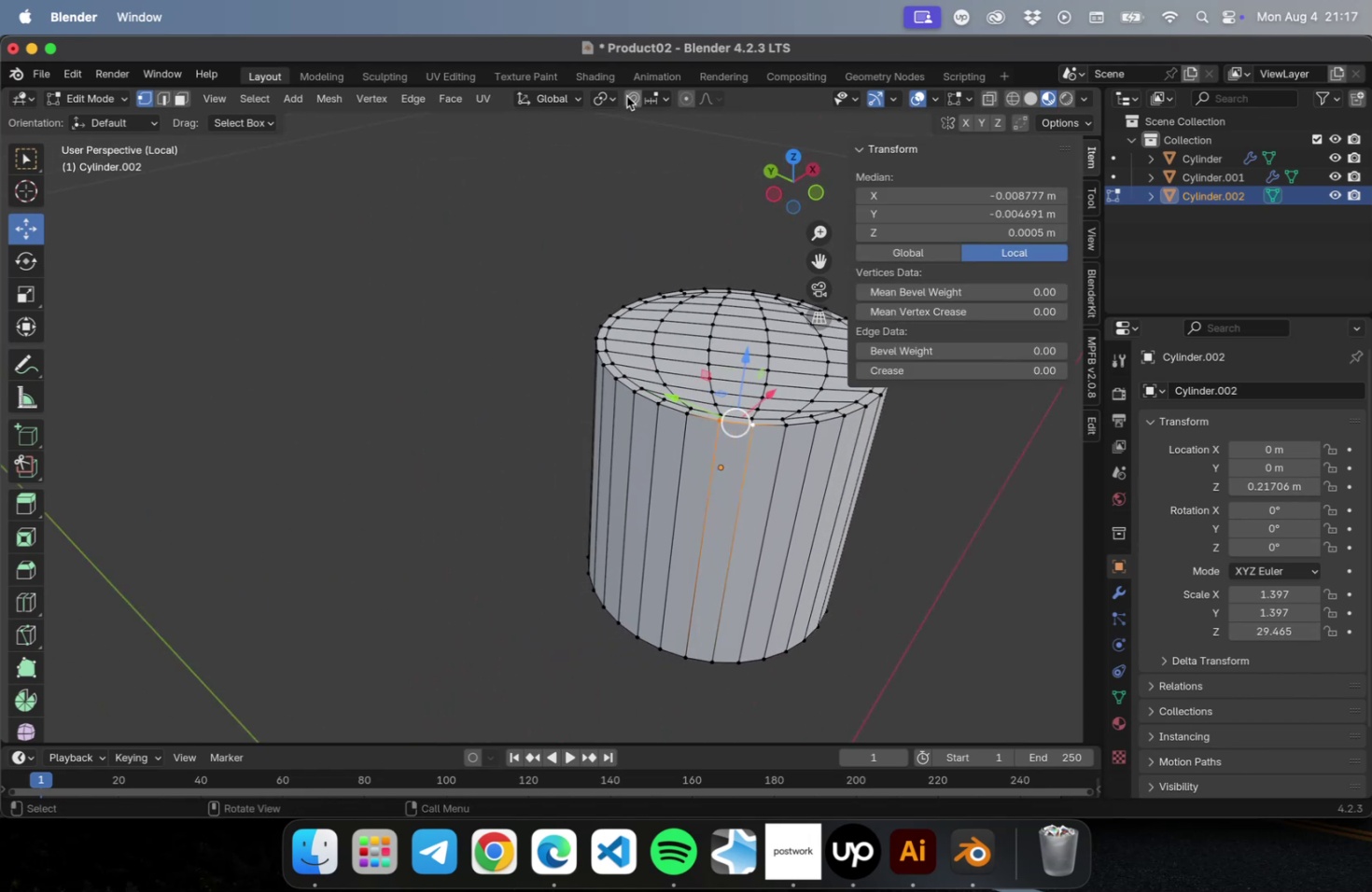 
left_click([692, 97])
 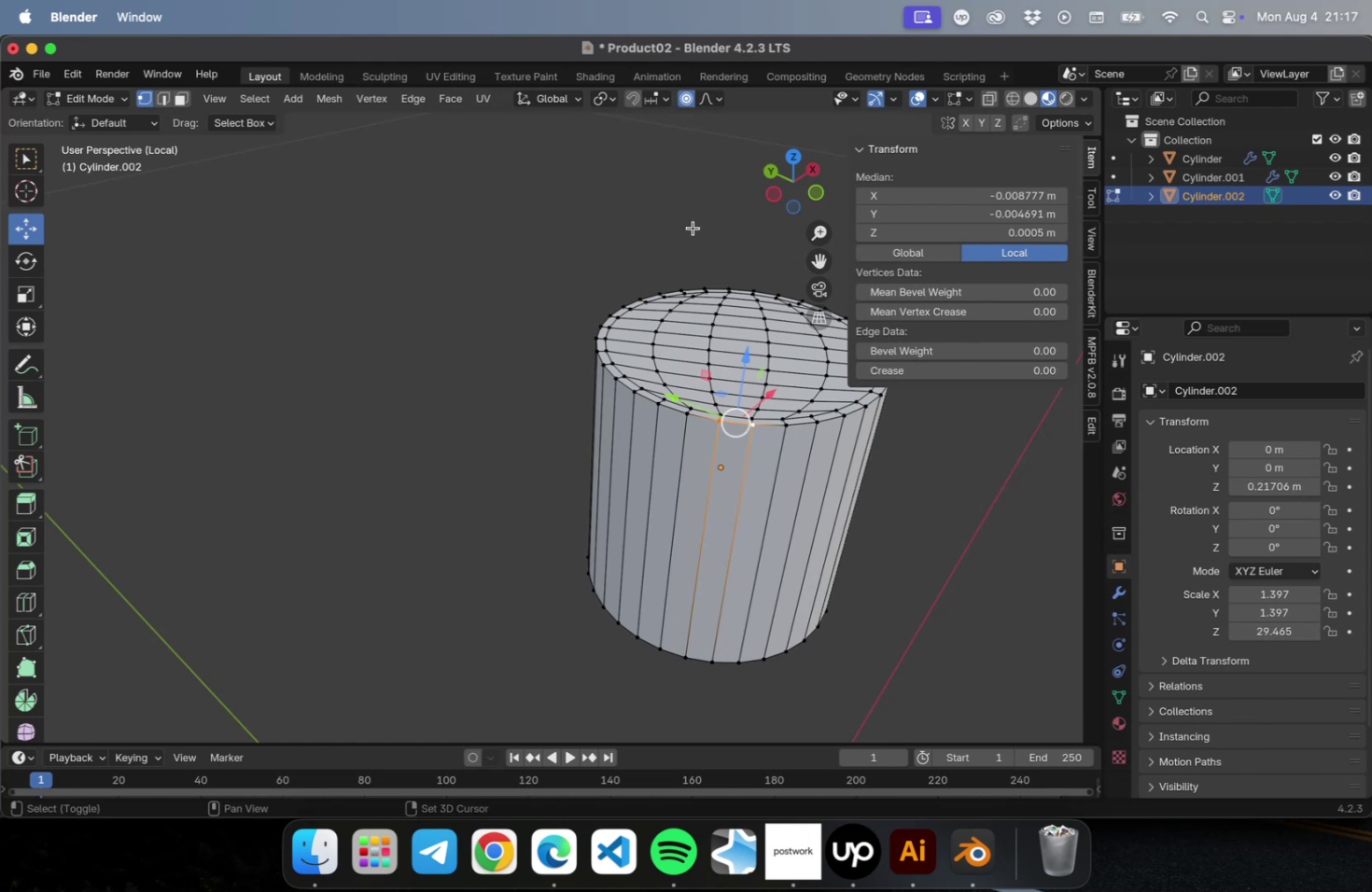 
hold_key(key=ShiftLeft, duration=0.58)
 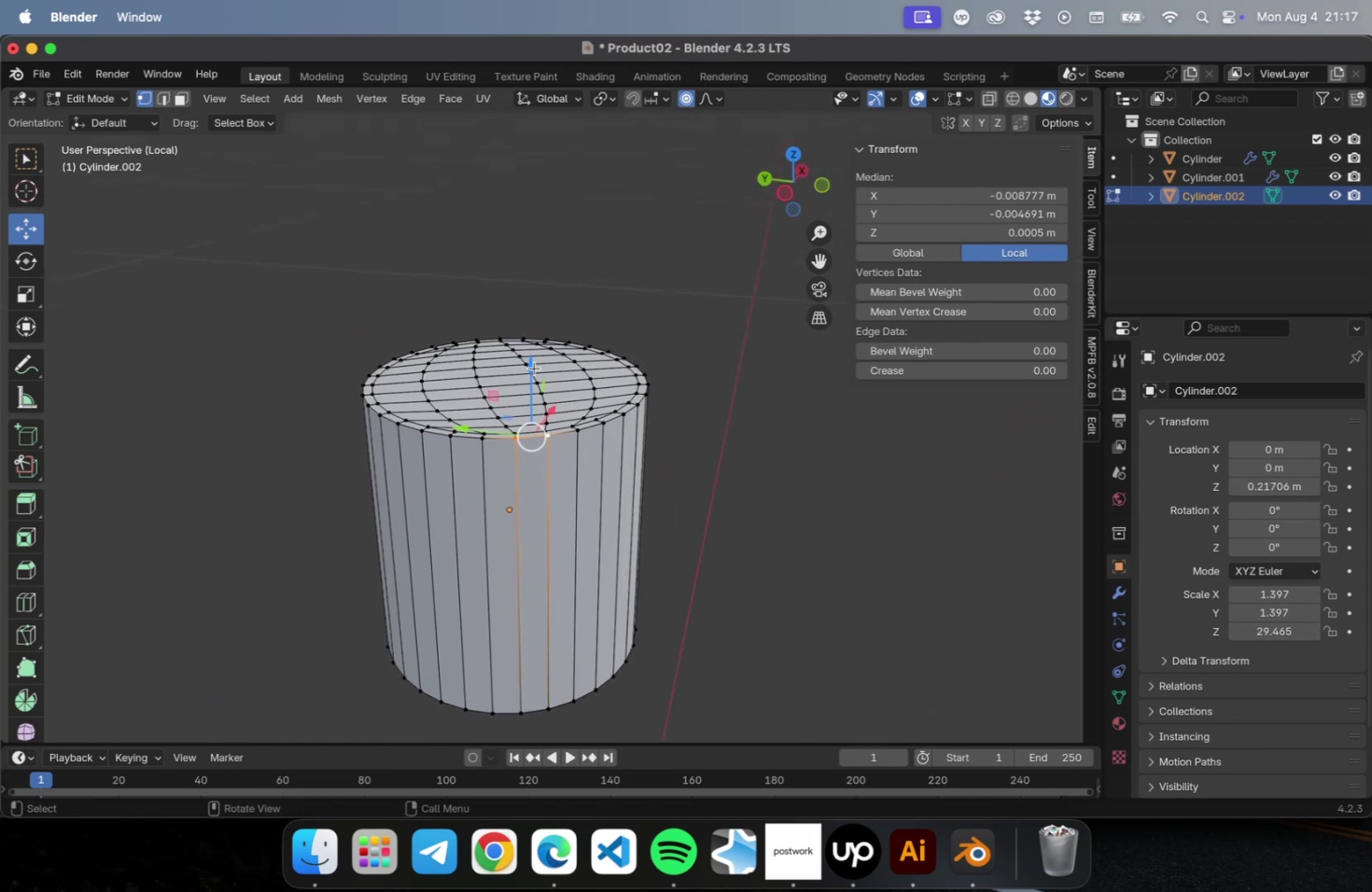 
left_click_drag(start_coordinate=[534, 368], to_coordinate=[534, 379])
 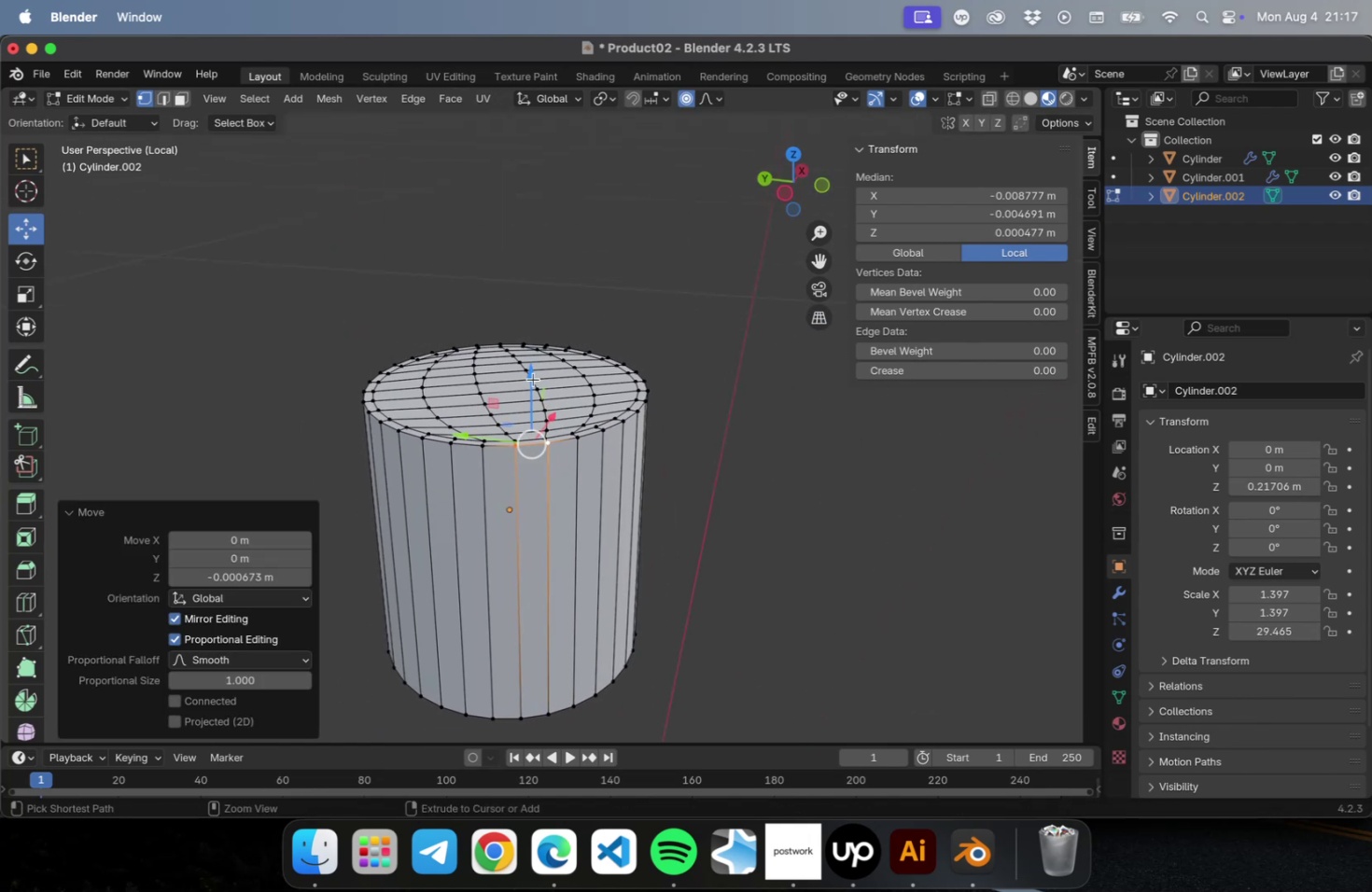 
key(Meta+Z)
 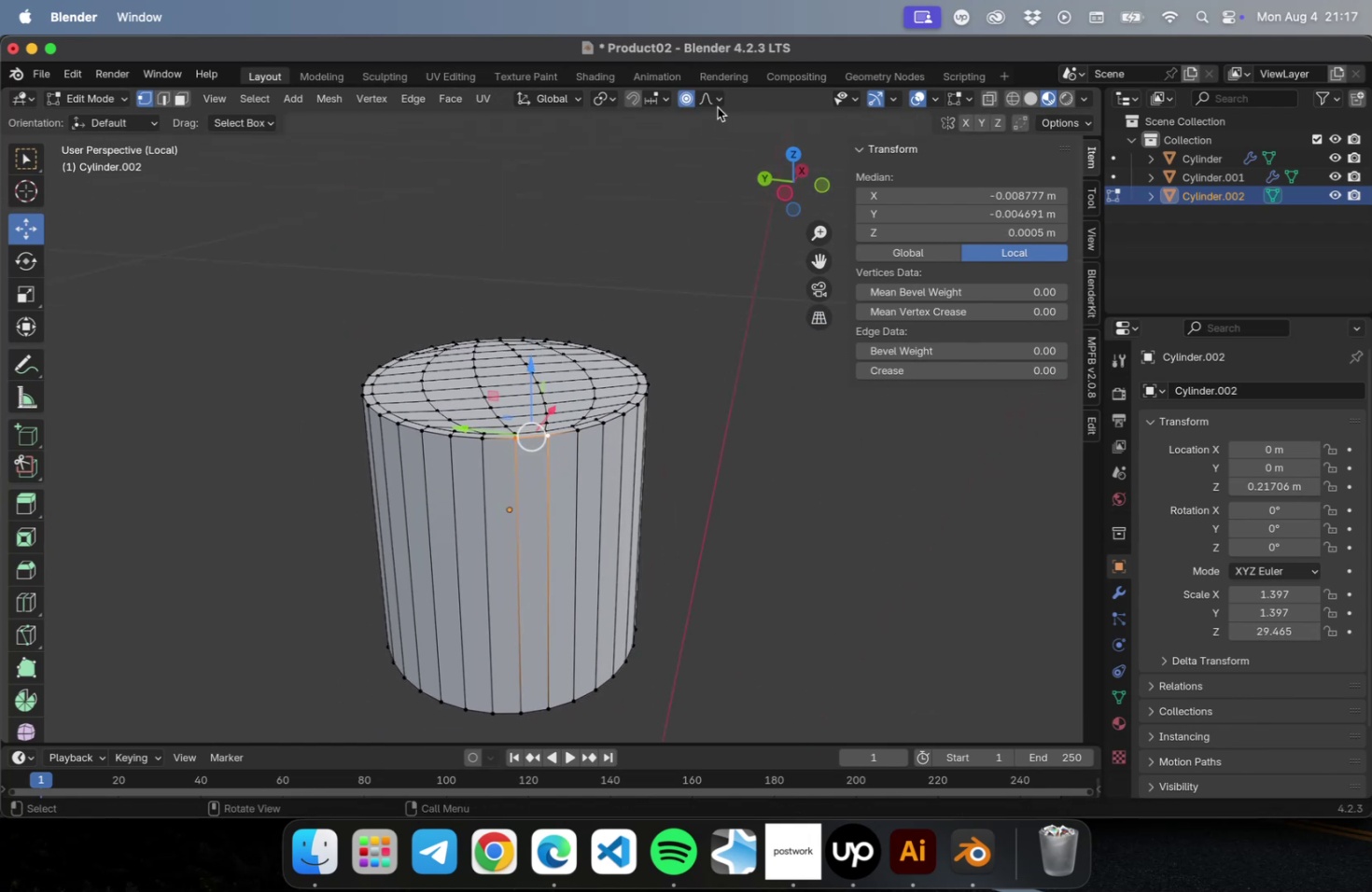 
double_click([717, 102])
 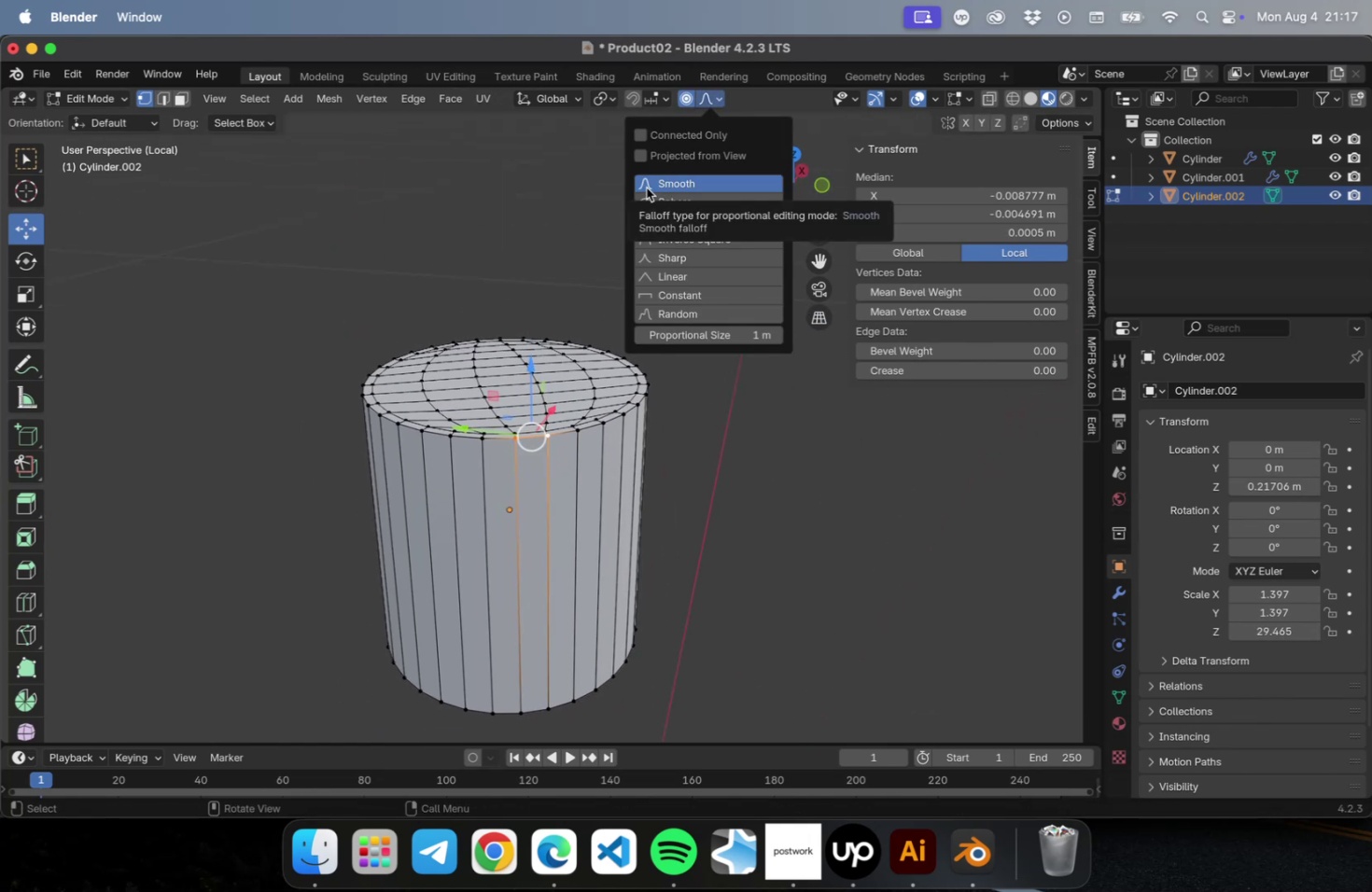 
left_click_drag(start_coordinate=[729, 337], to_coordinate=[701, 342])
 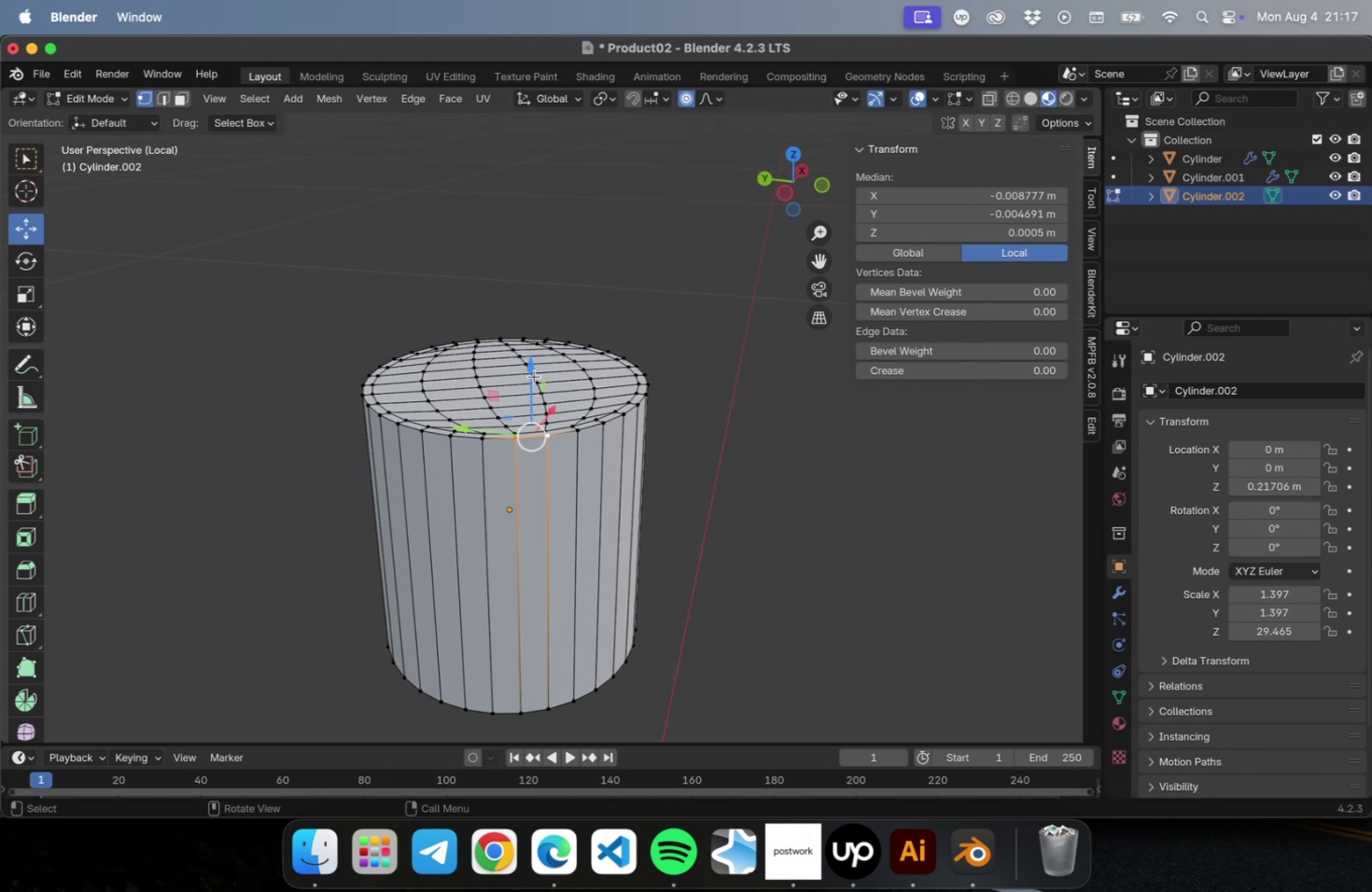 
left_click_drag(start_coordinate=[531, 373], to_coordinate=[527, 391])
 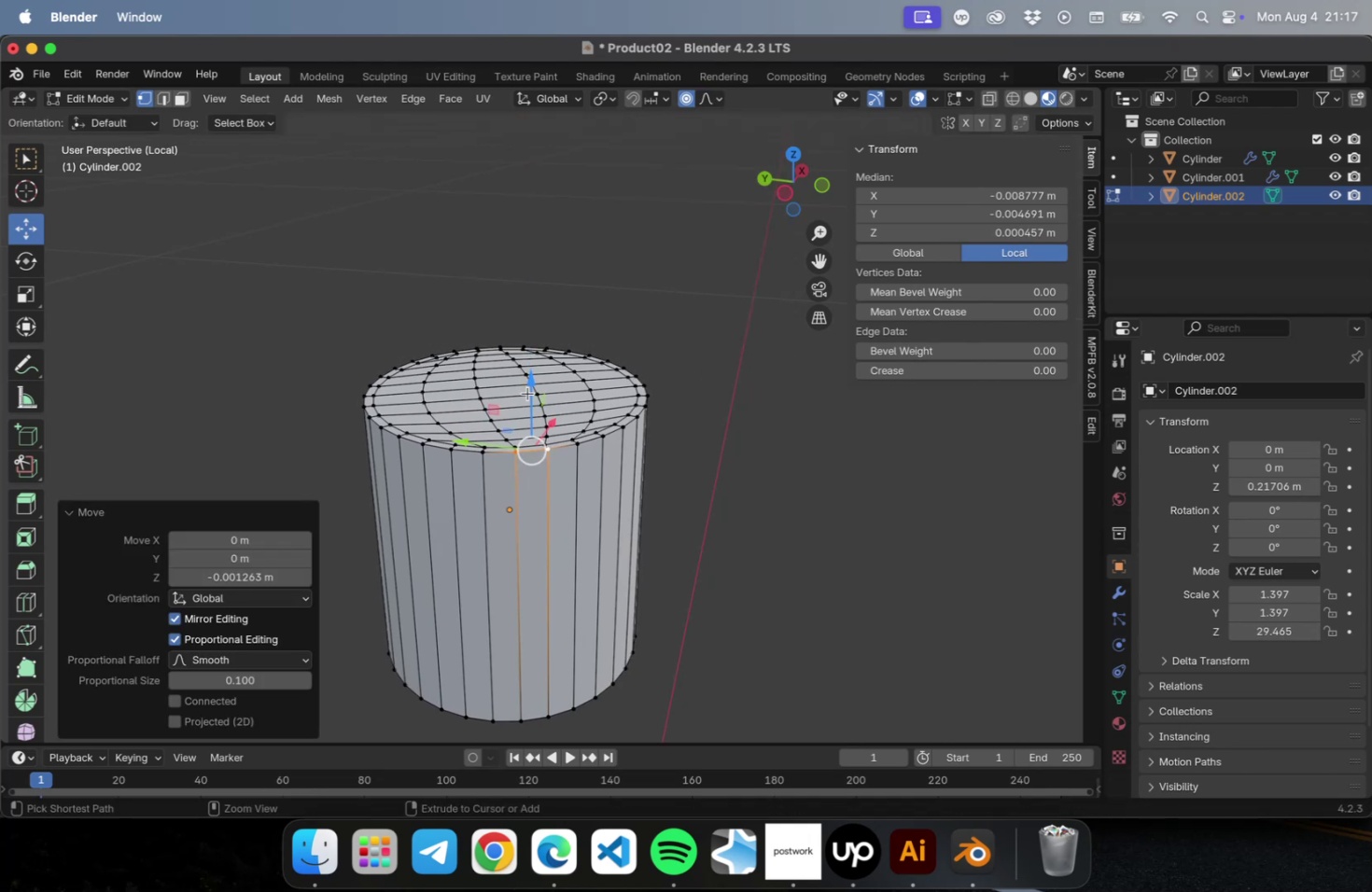 
key(Meta+CommandLeft)
 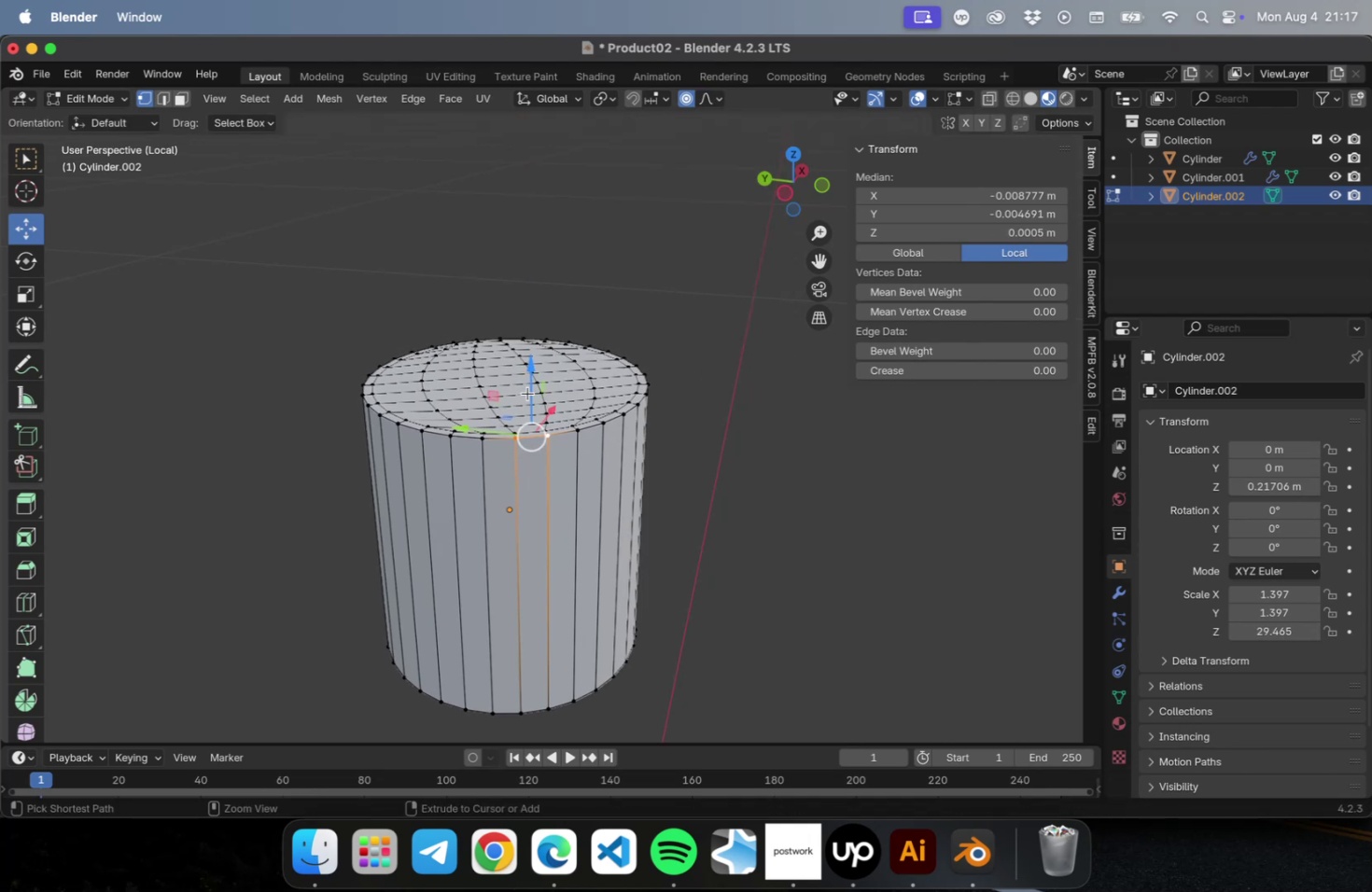 
key(Meta+Z)
 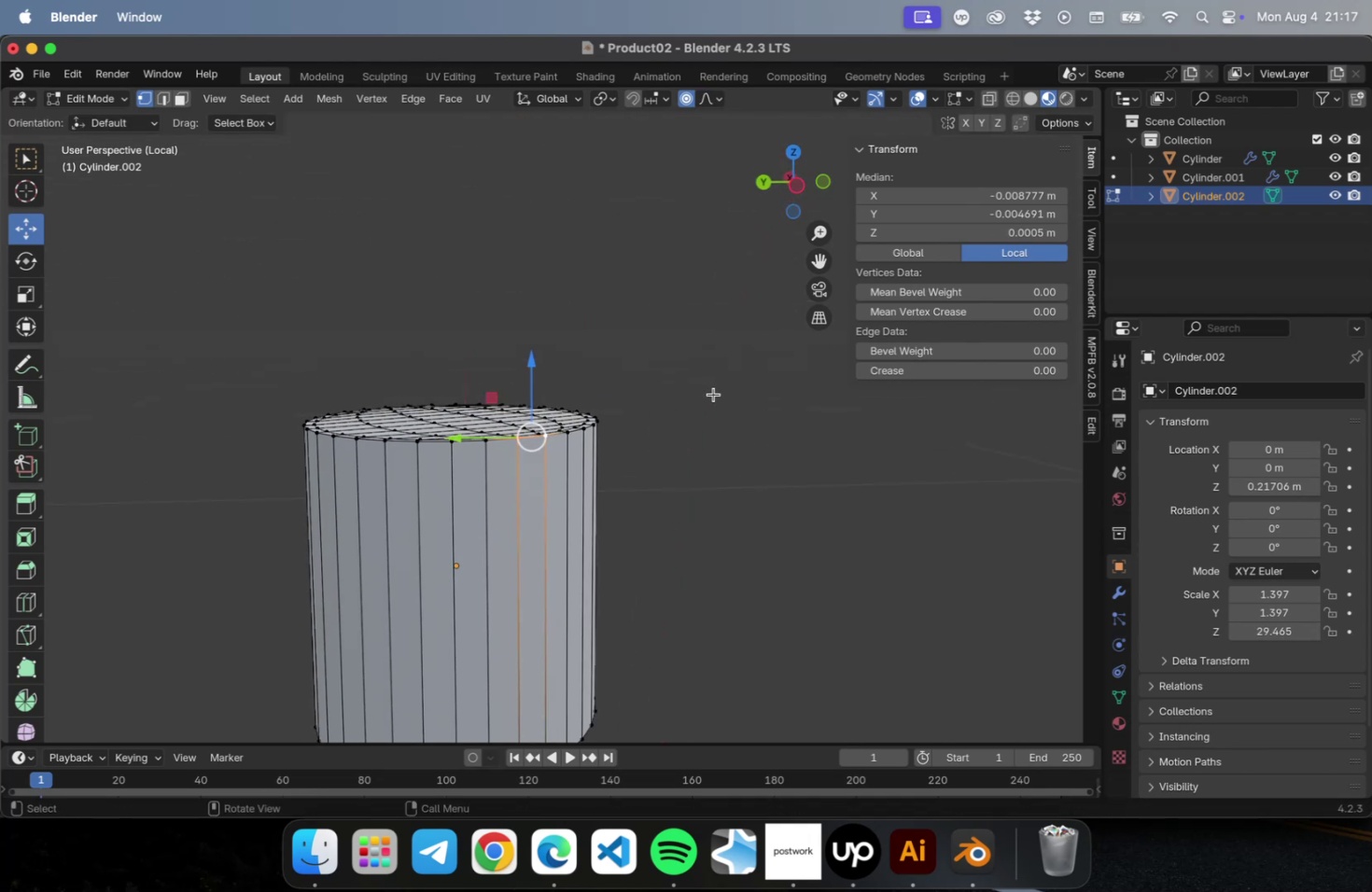 
left_click([704, 403])
 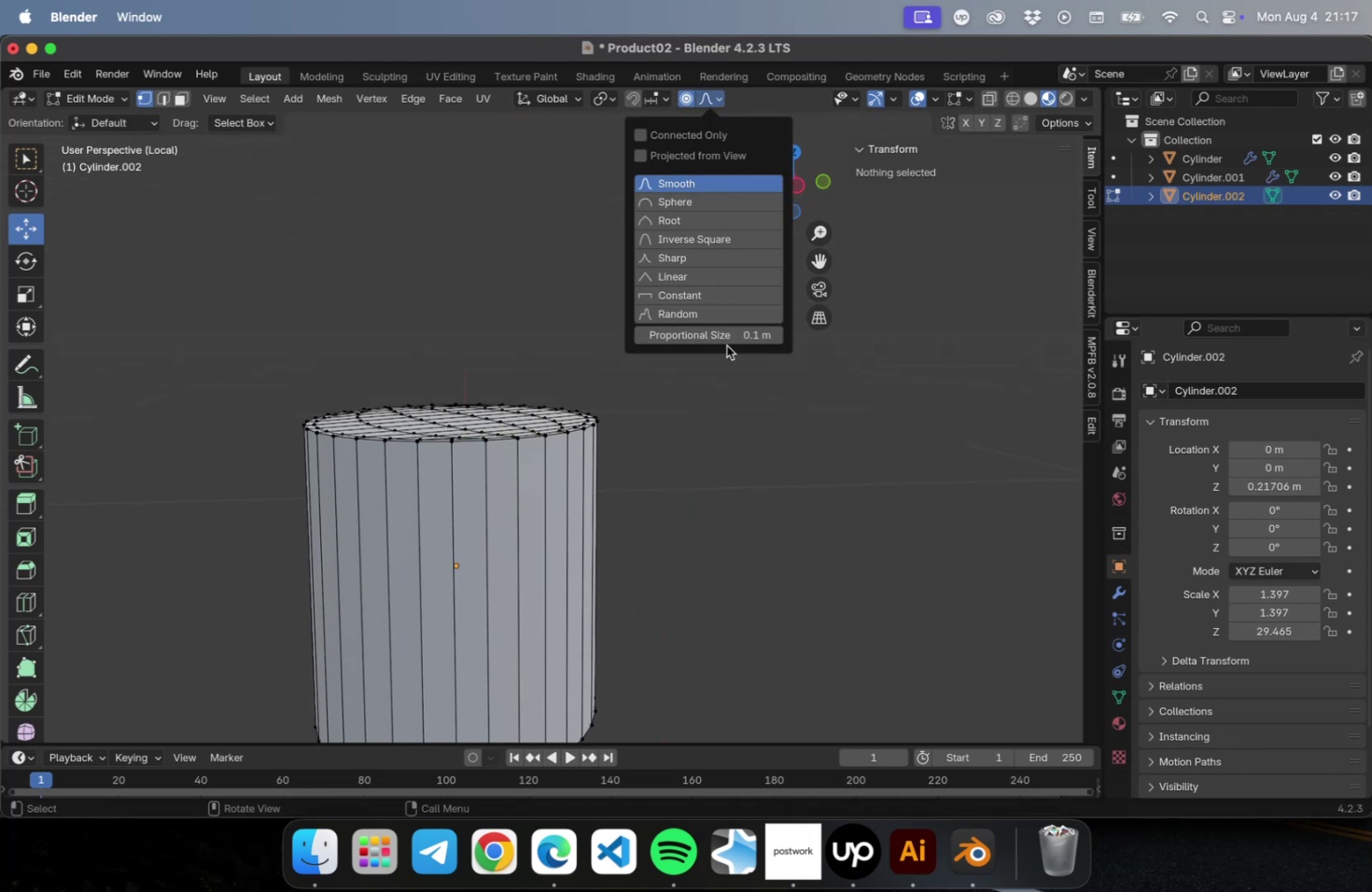 
left_click([761, 340])
 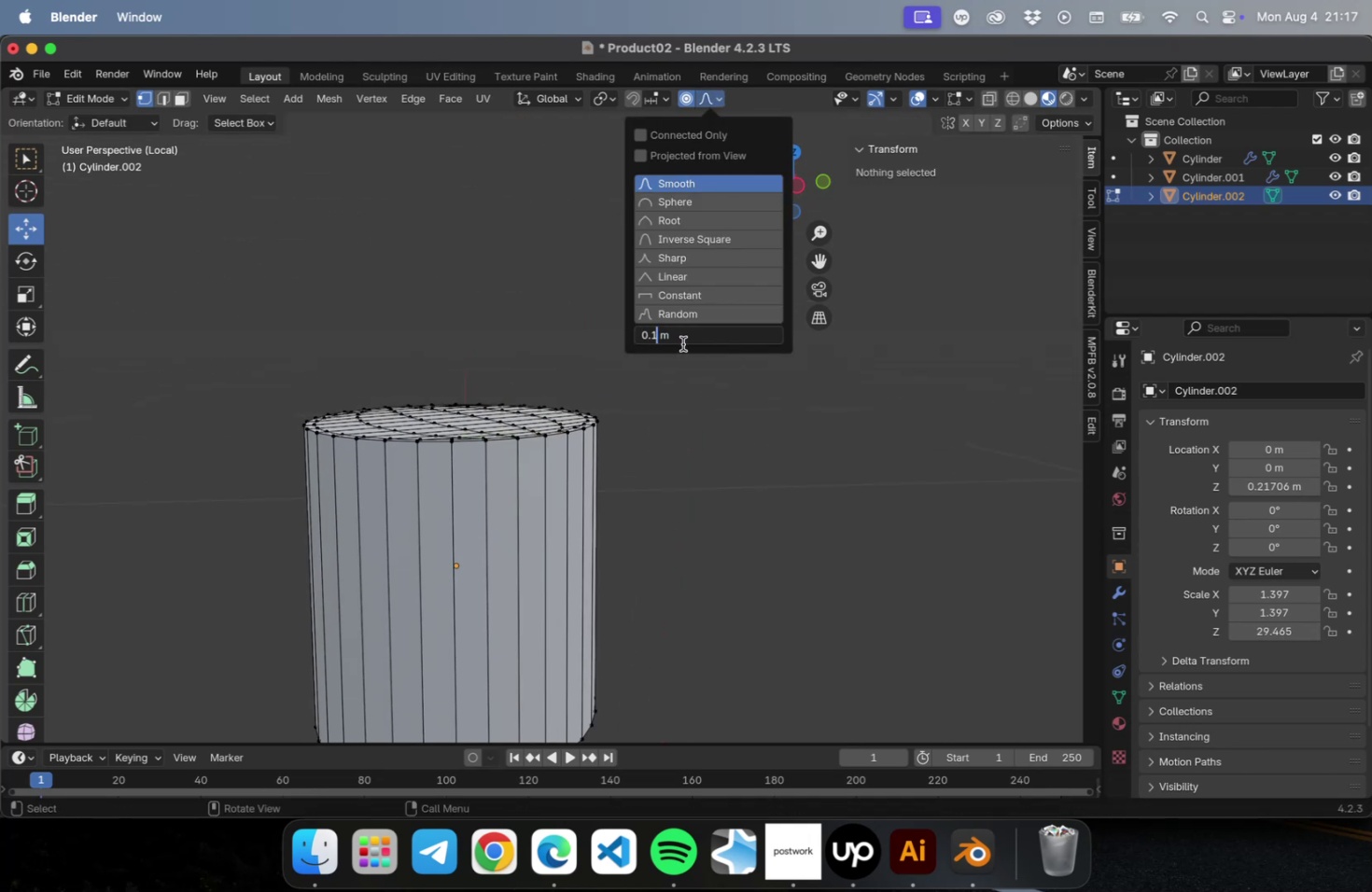 
key(ArrowLeft)
 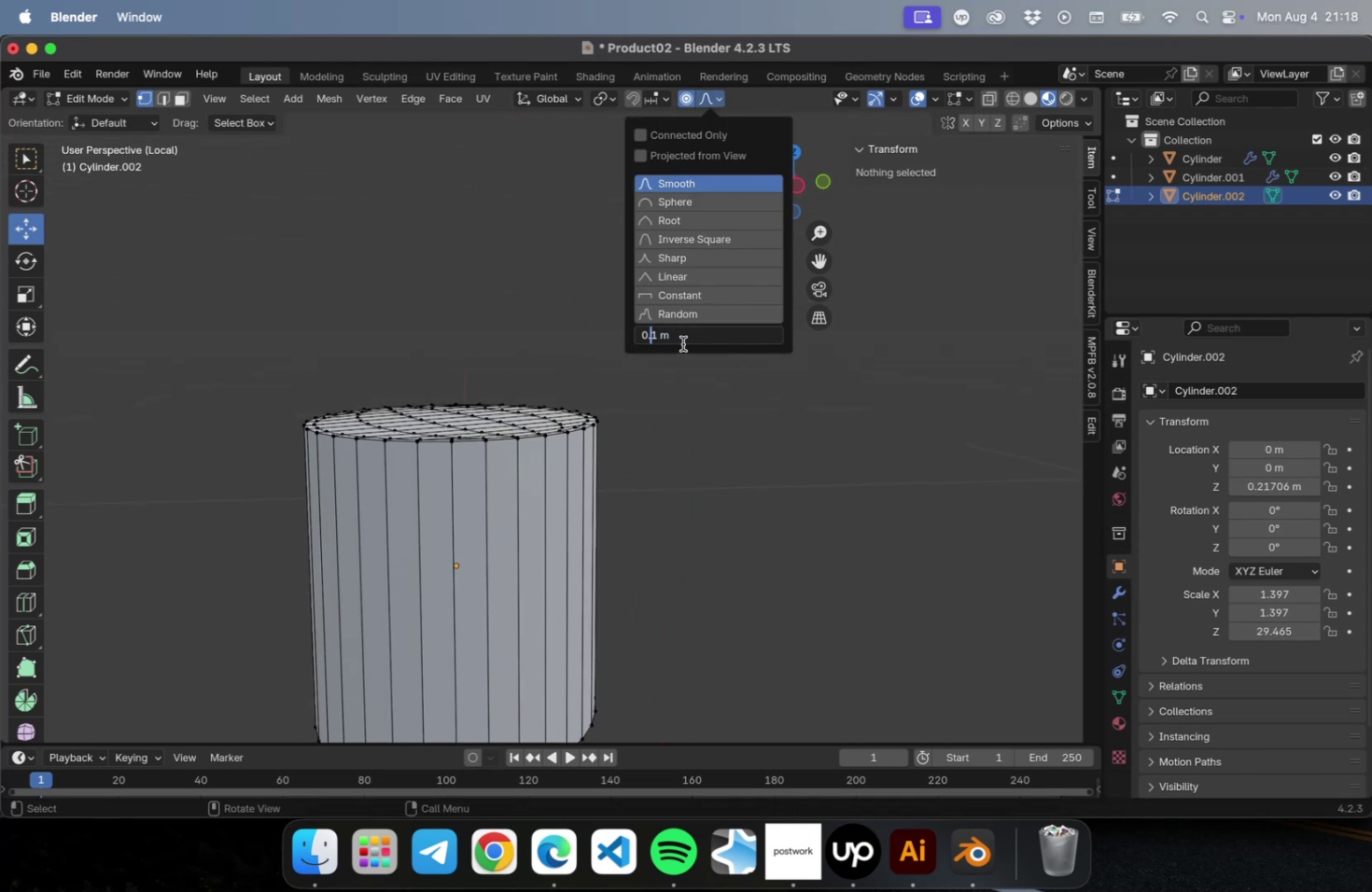 
key(0)
 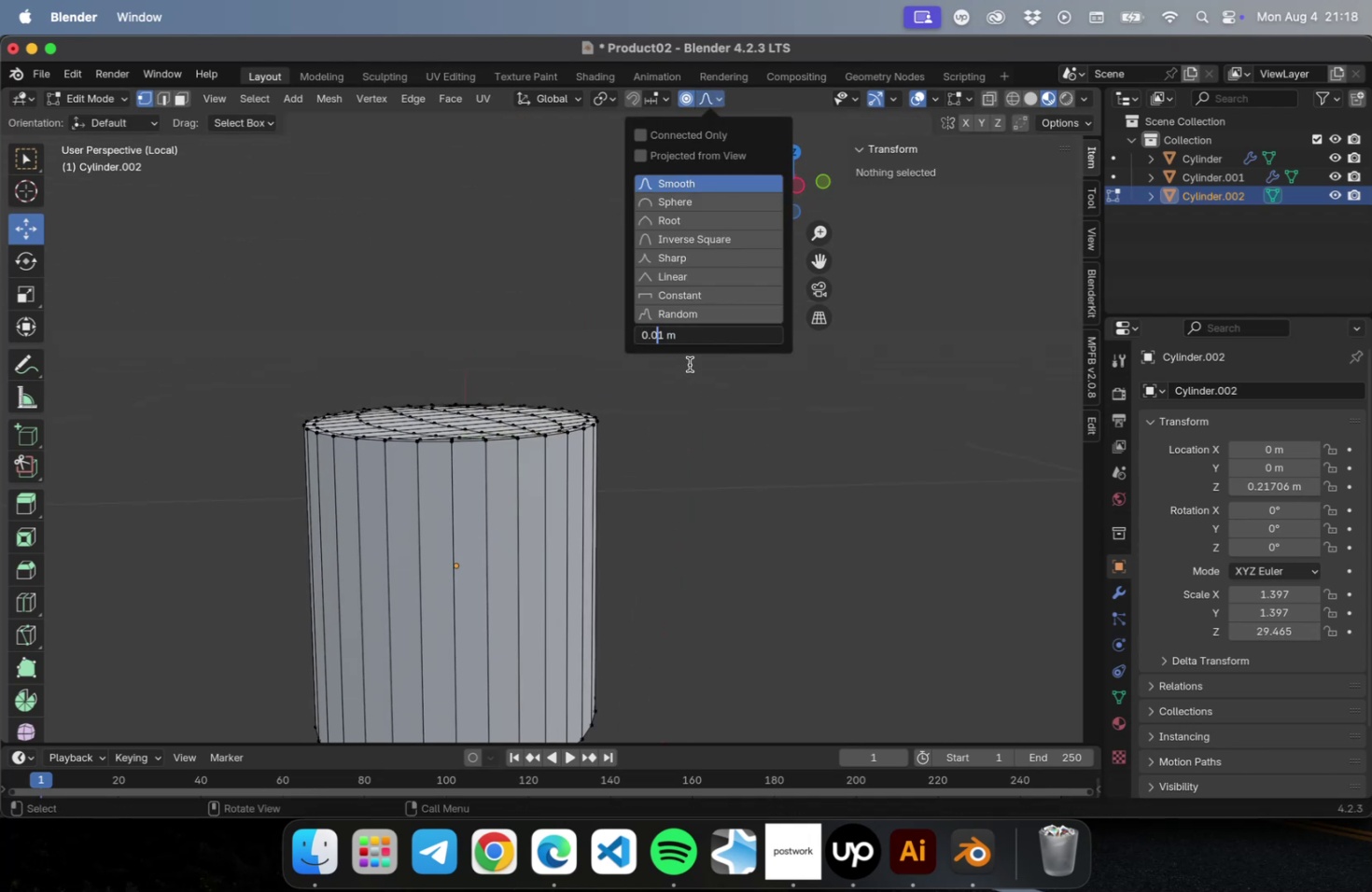 
key(Enter)
 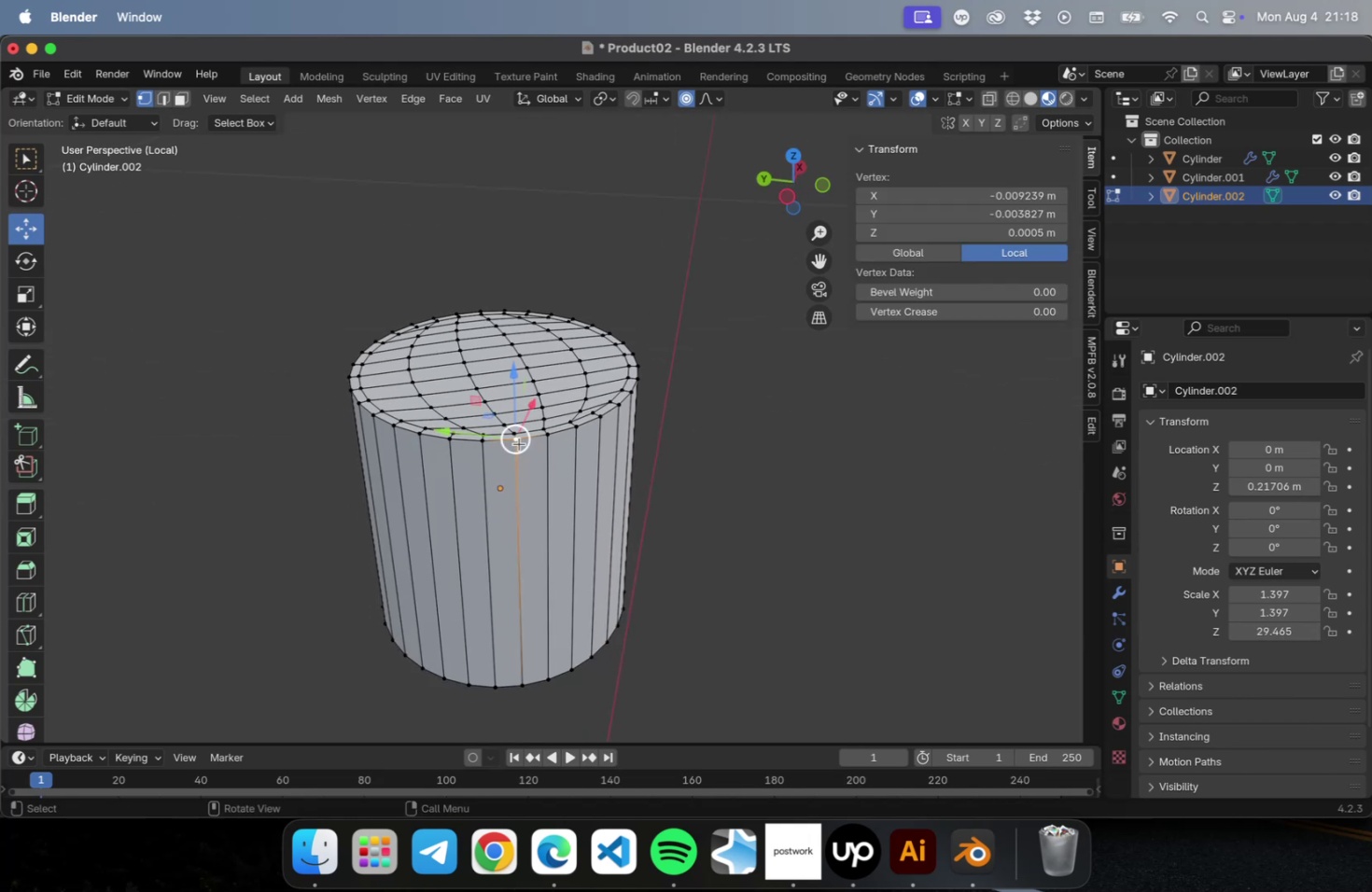 
key(G)
 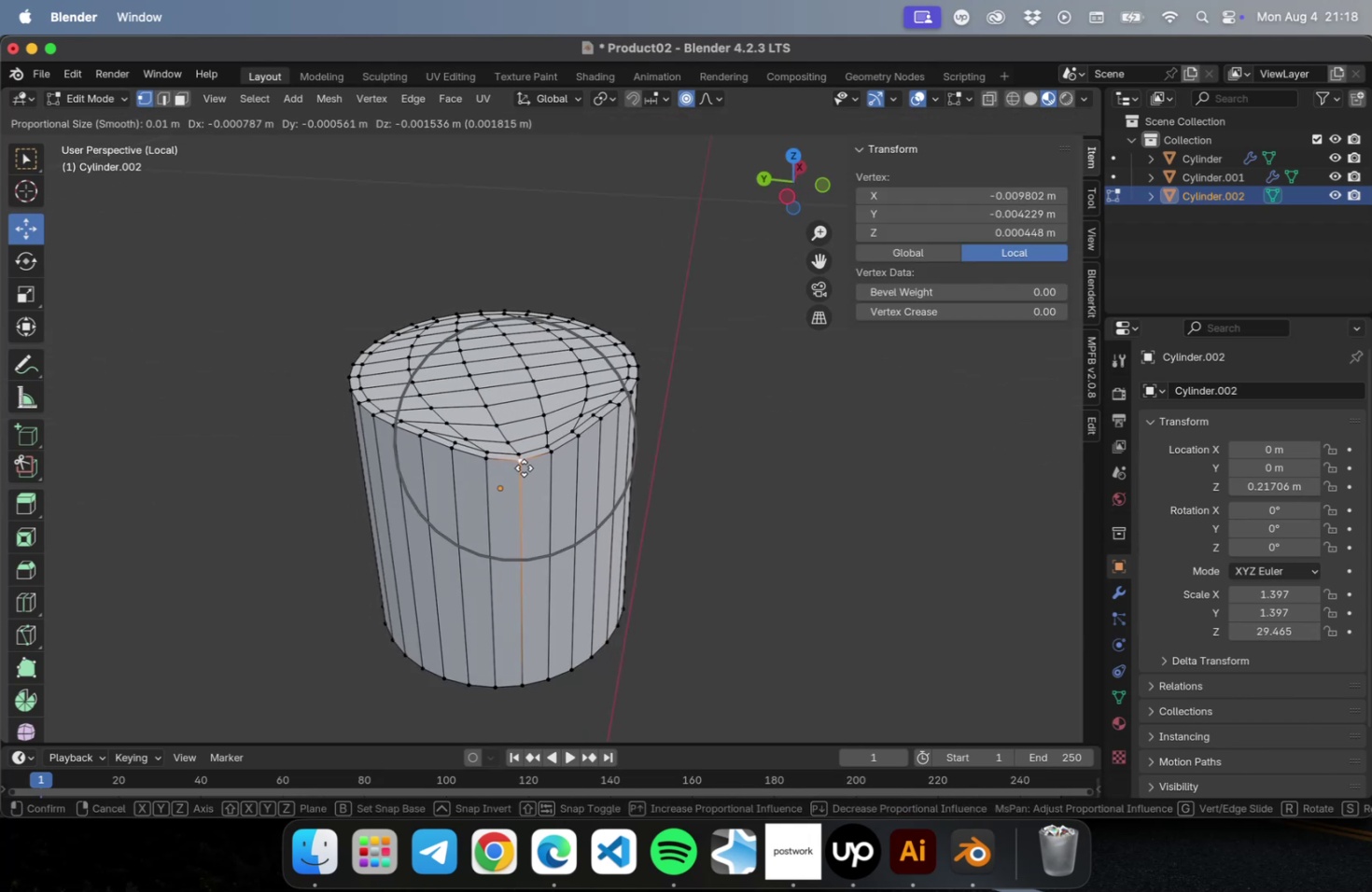 
key(Escape)
 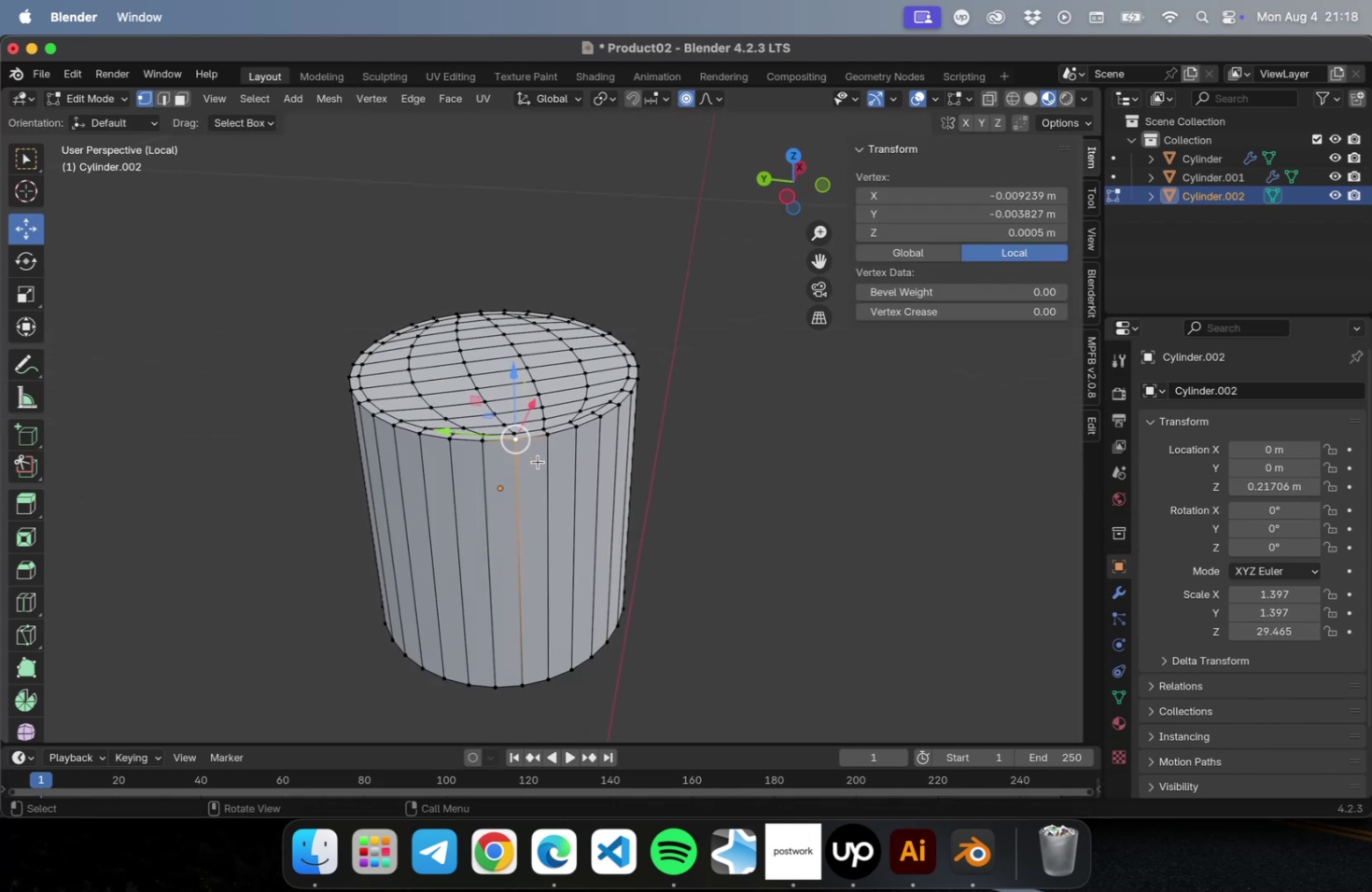 
hold_key(key=ShiftLeft, duration=0.78)
left_click([549, 437])
 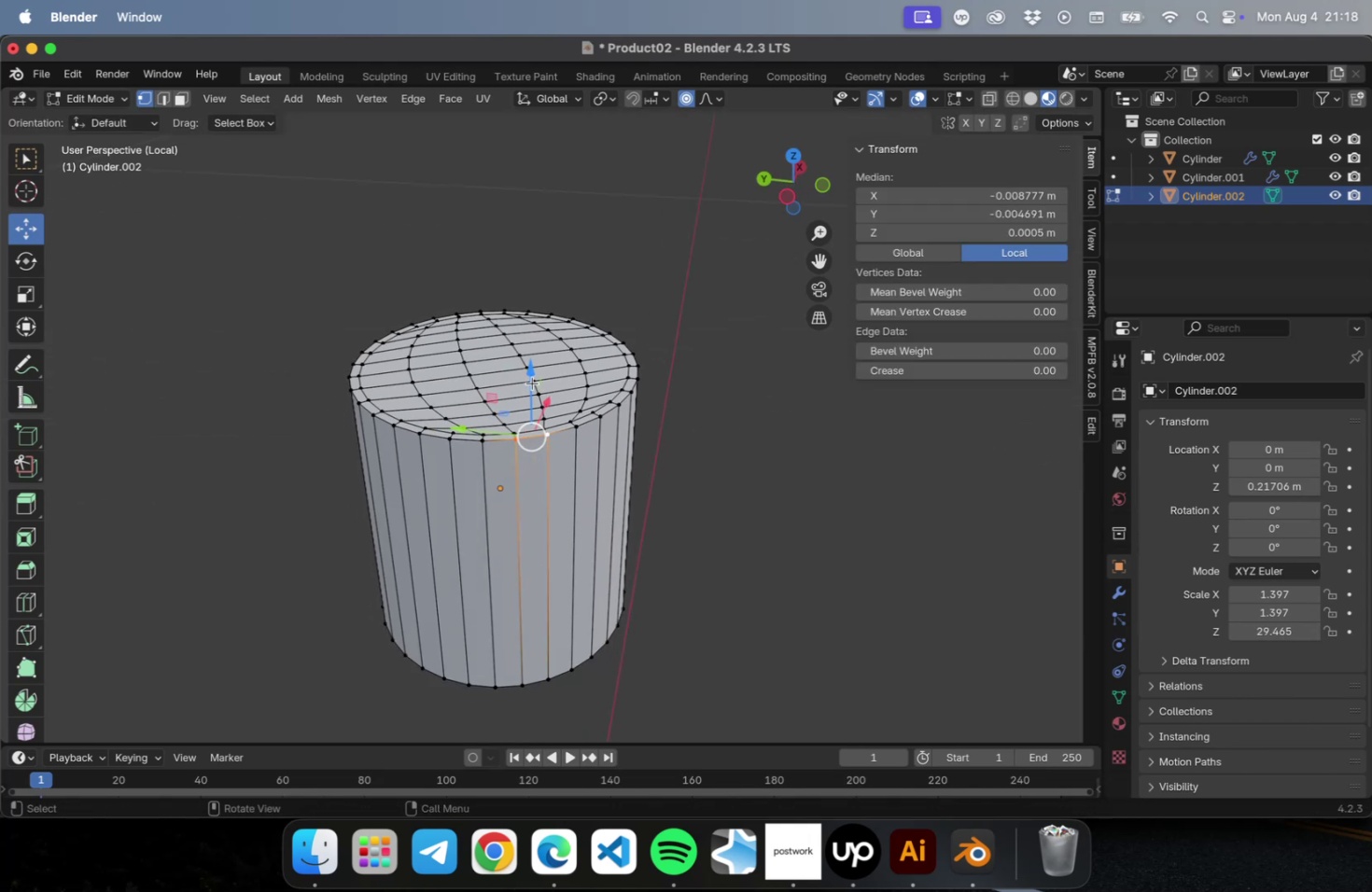 
left_click_drag(start_coordinate=[530, 380], to_coordinate=[528, 413])
 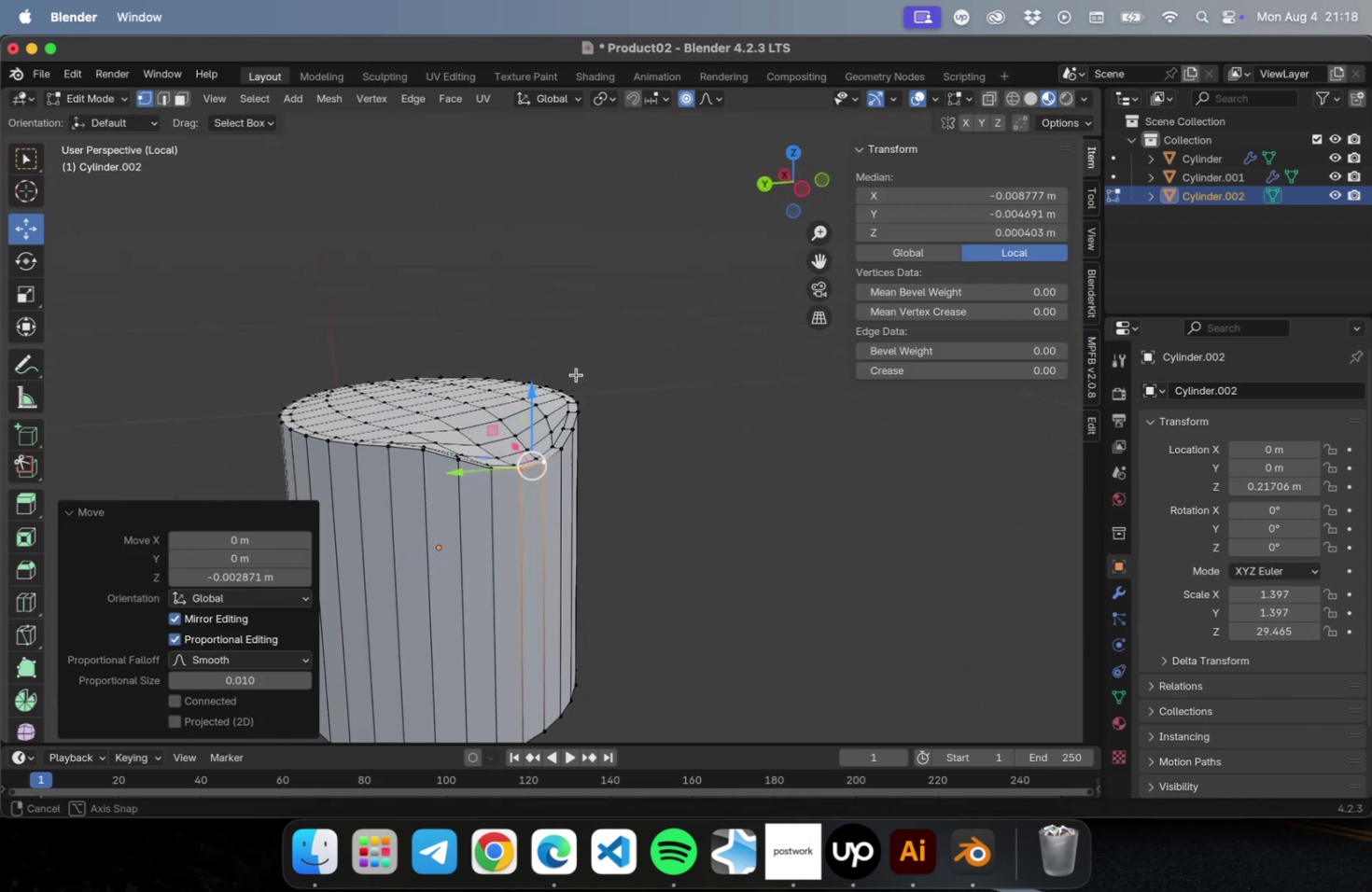 
hold_key(key=CommandLeft, duration=0.36)
 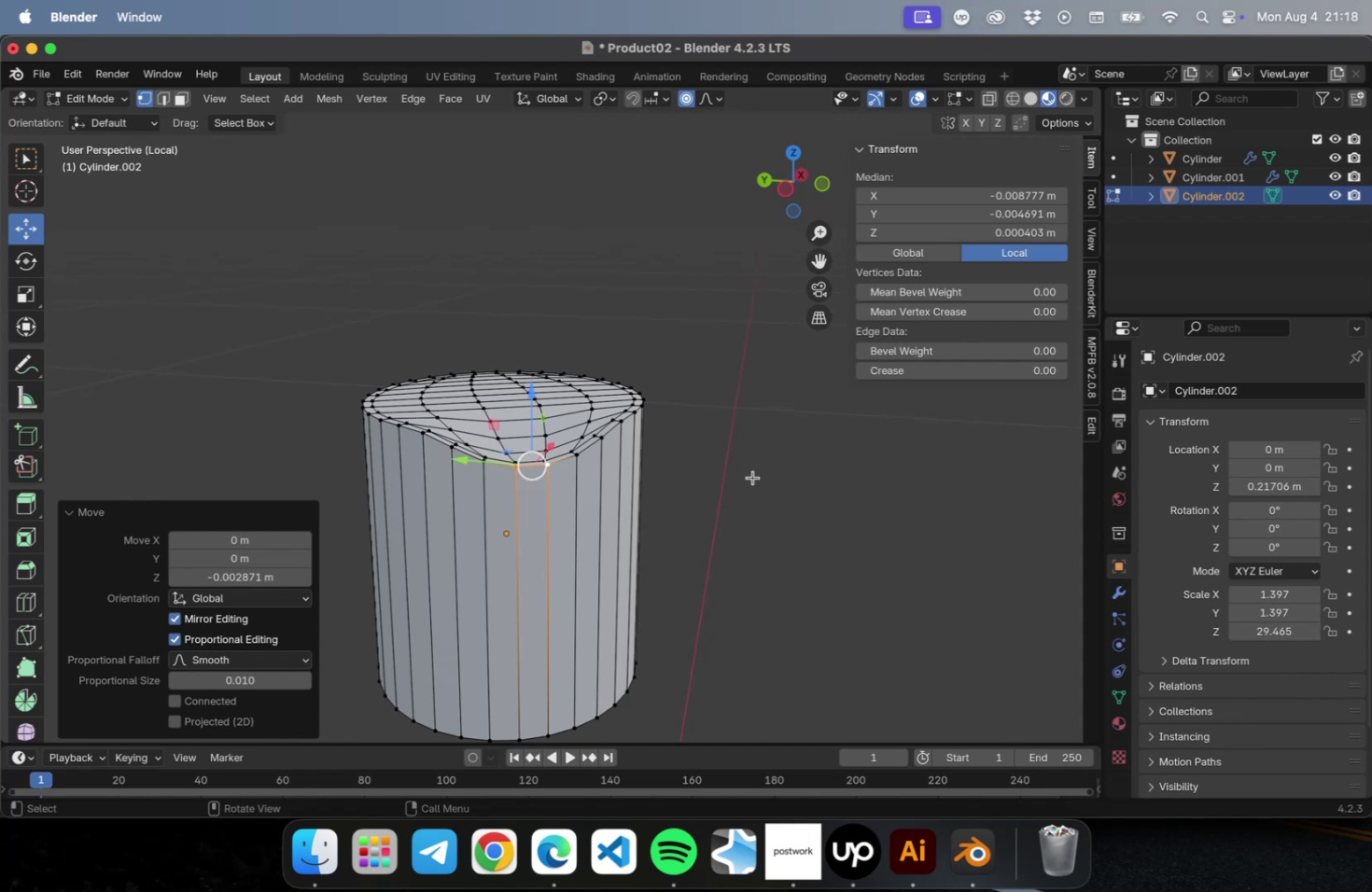 
key(Tab)
 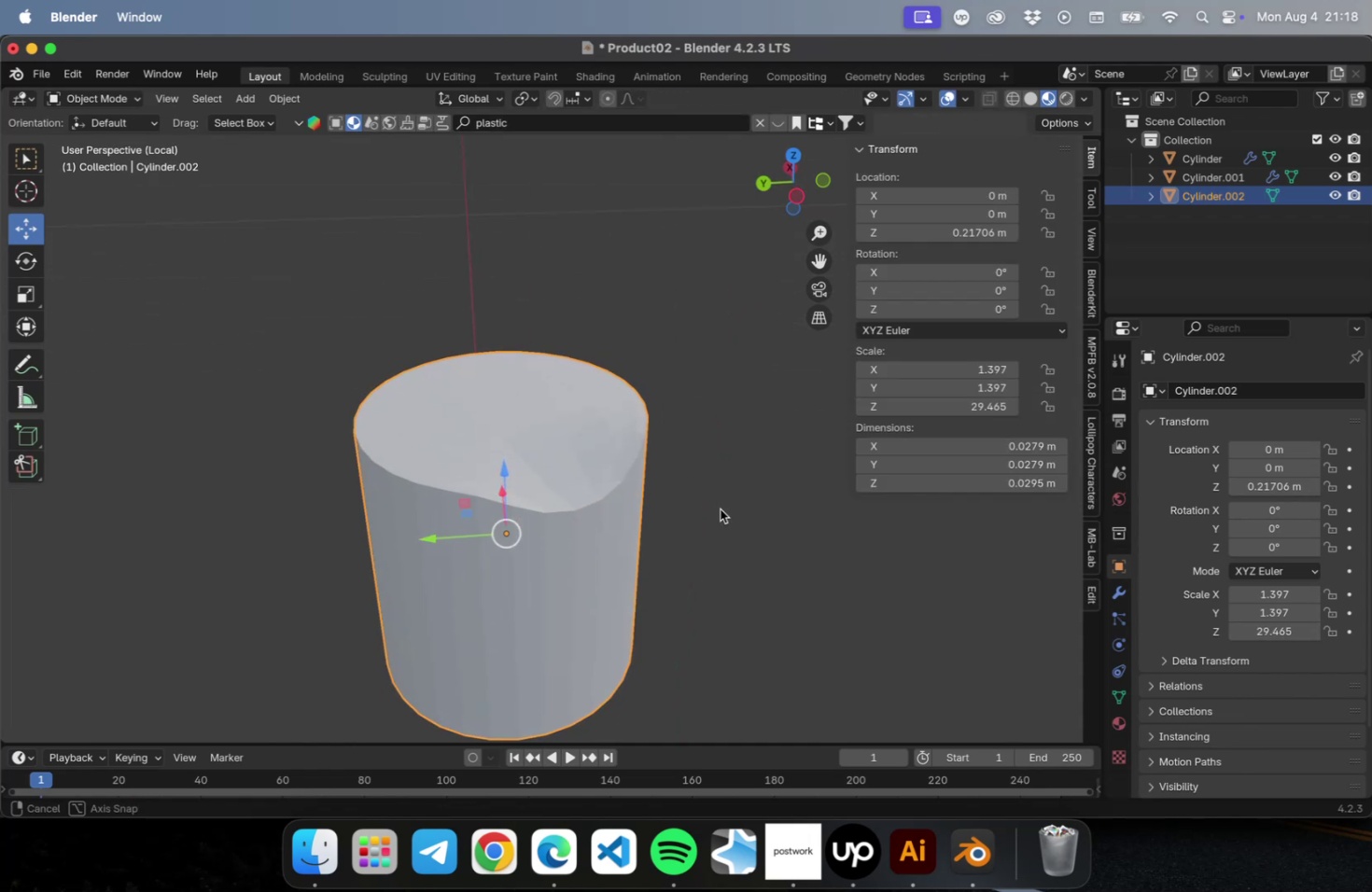 
key(Meta+Z)
 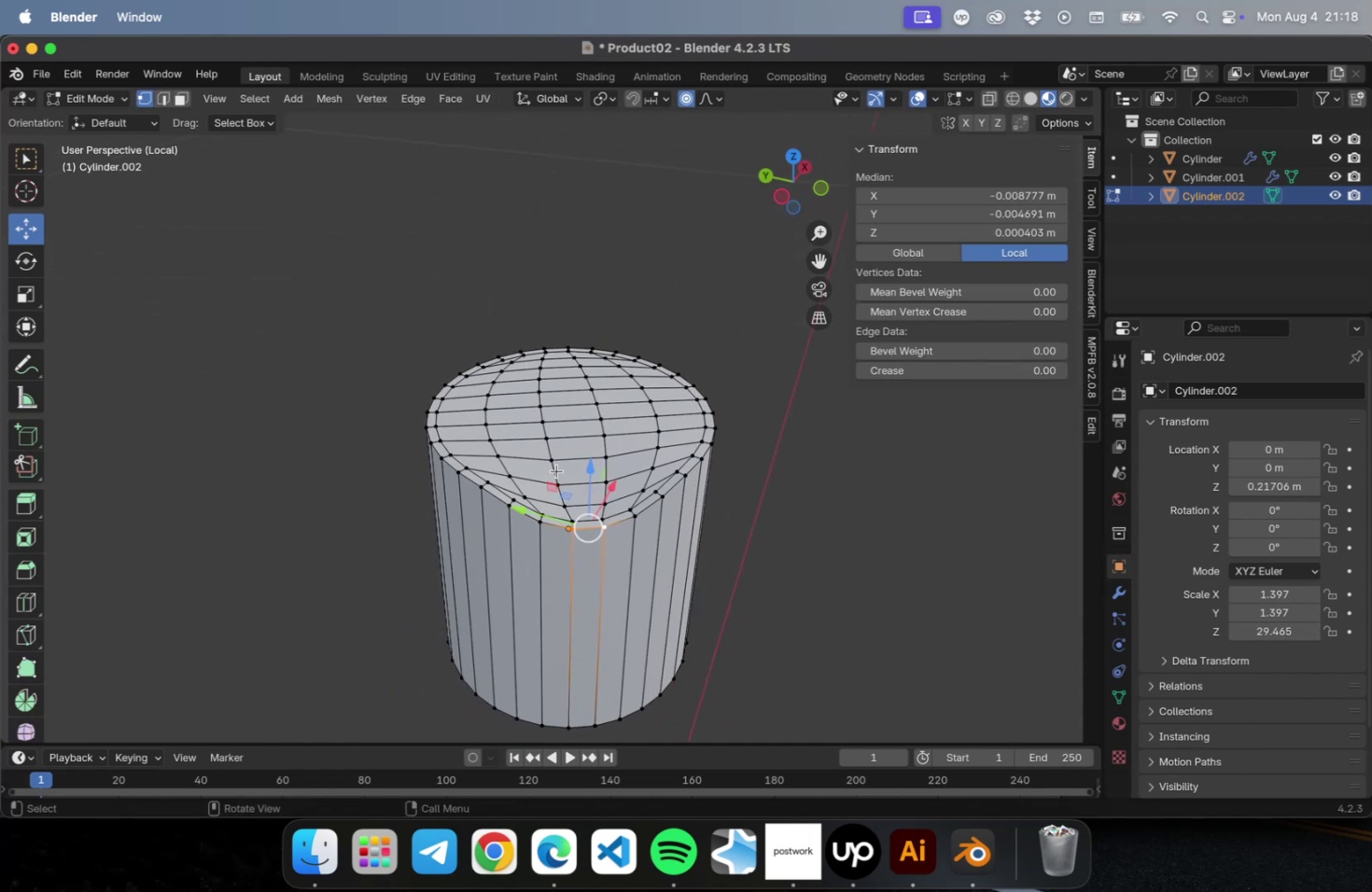 
hold_key(key=ShiftLeft, duration=1.77)
left_click([554, 457])
 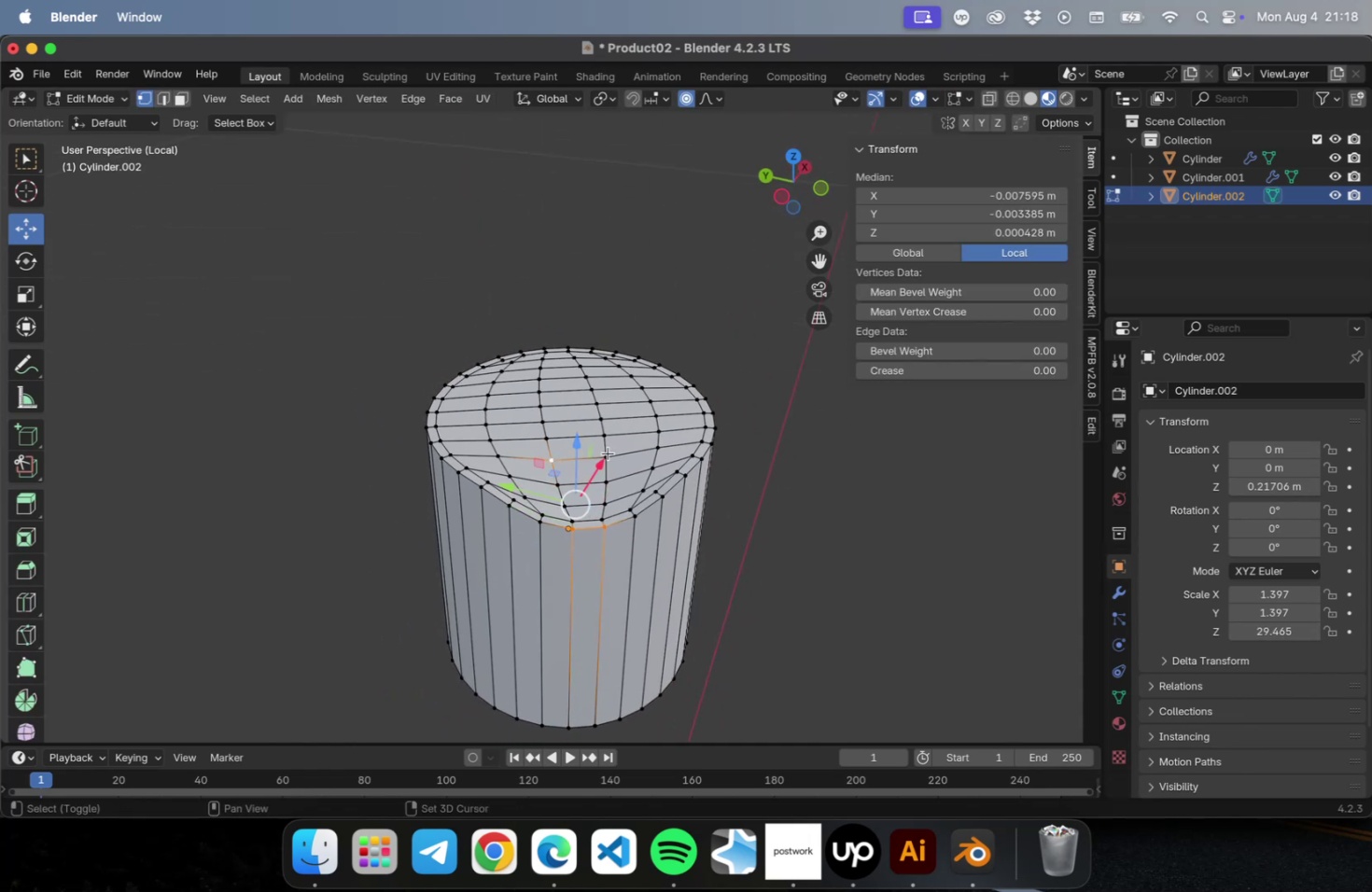 
left_click([608, 453])
 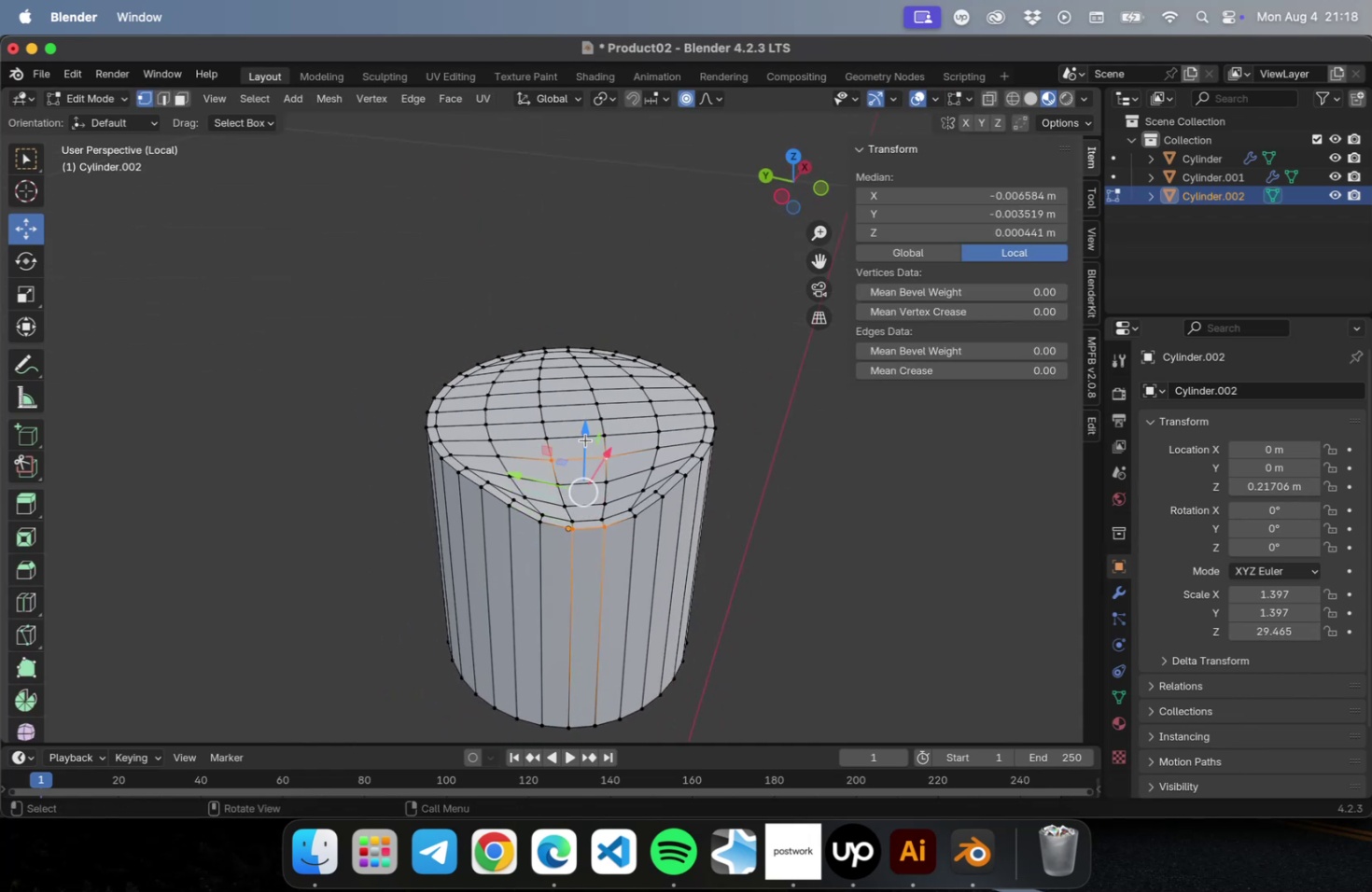 
left_click_drag(start_coordinate=[588, 441], to_coordinate=[585, 454])
 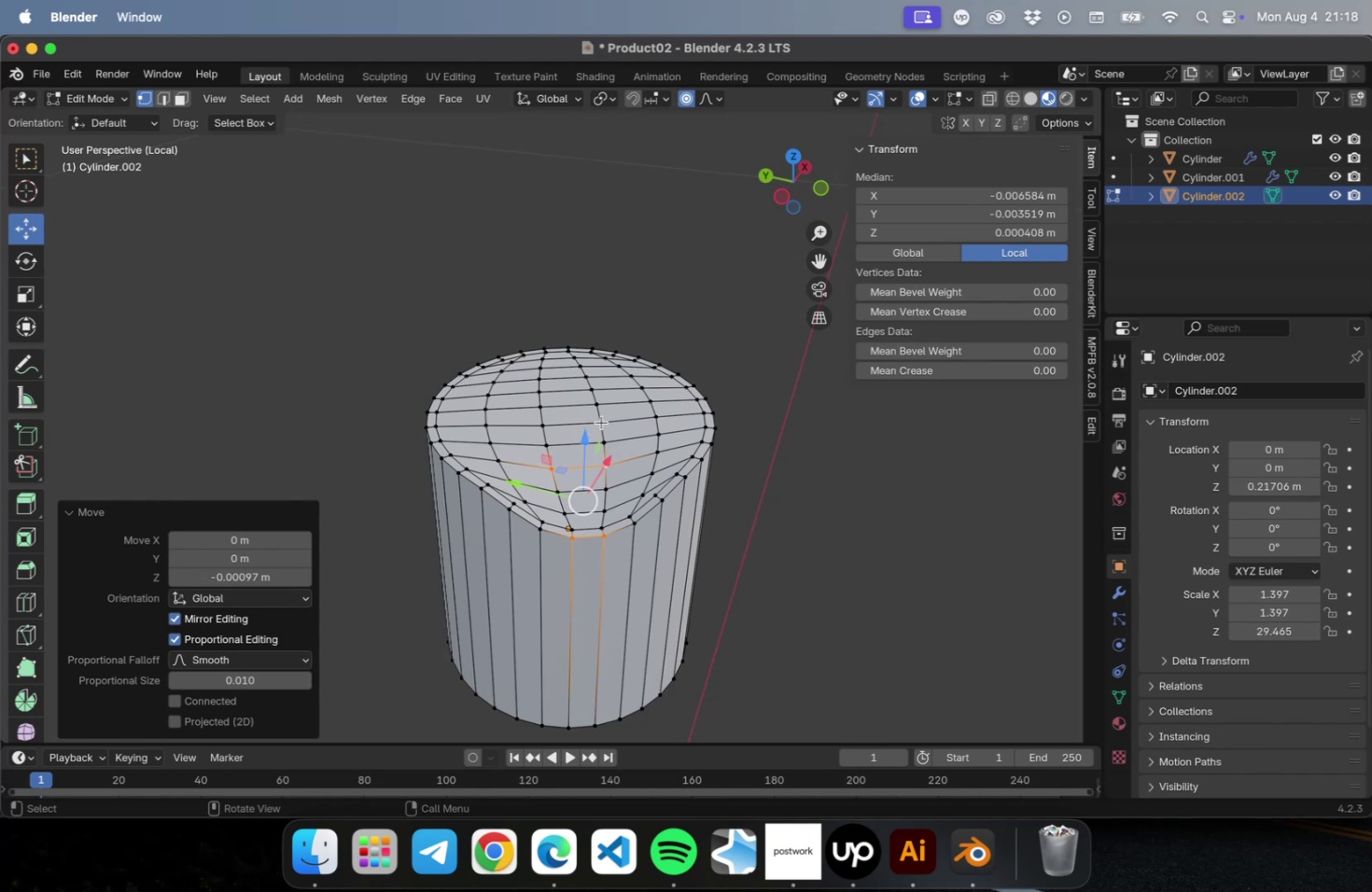 
left_click([601, 422])
 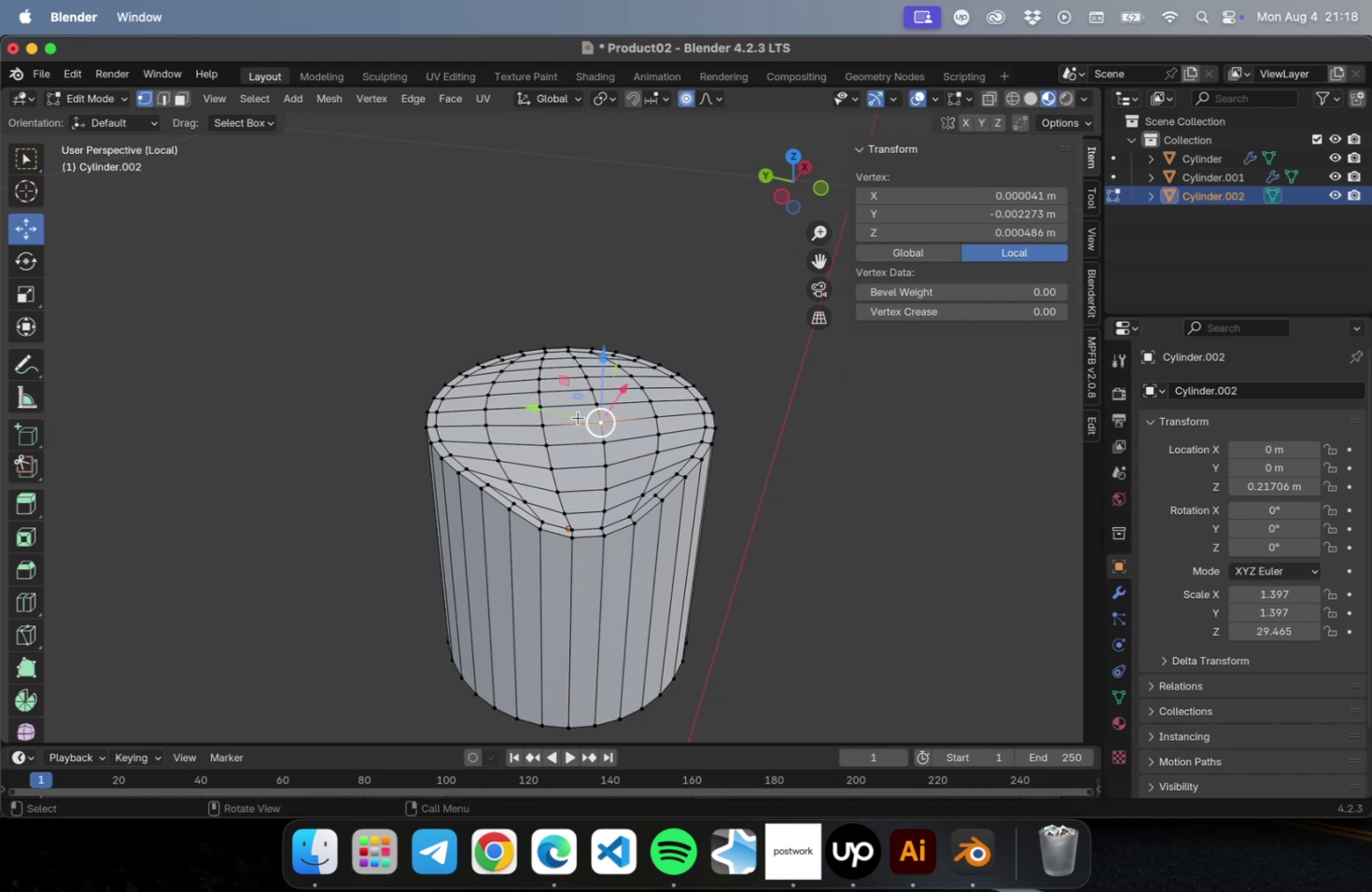 
hold_key(key=ShiftLeft, duration=0.92)
left_click([546, 421])
 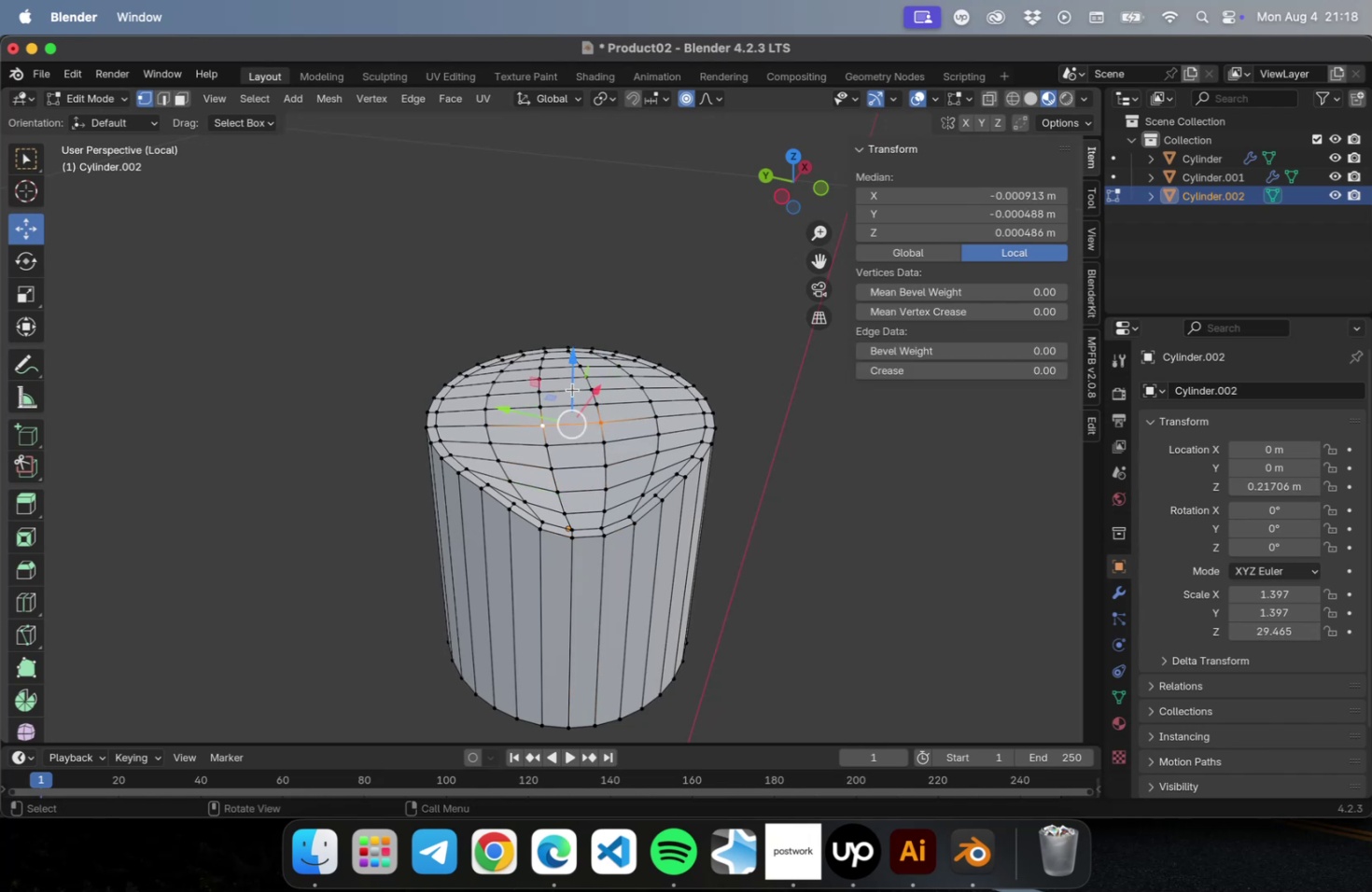 
left_click_drag(start_coordinate=[572, 388], to_coordinate=[571, 397])
 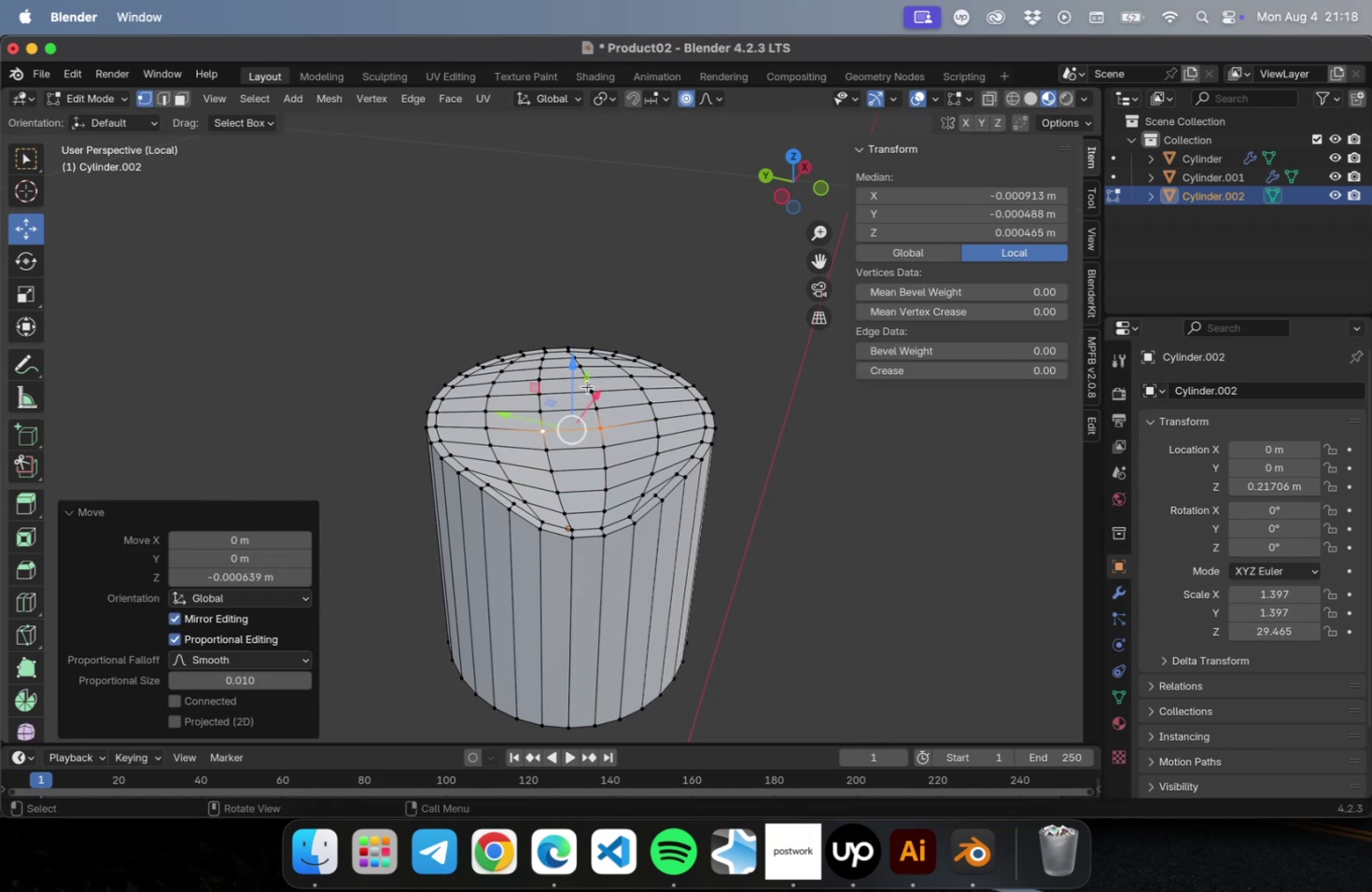 
hold_key(key=ShiftLeft, duration=0.5)
 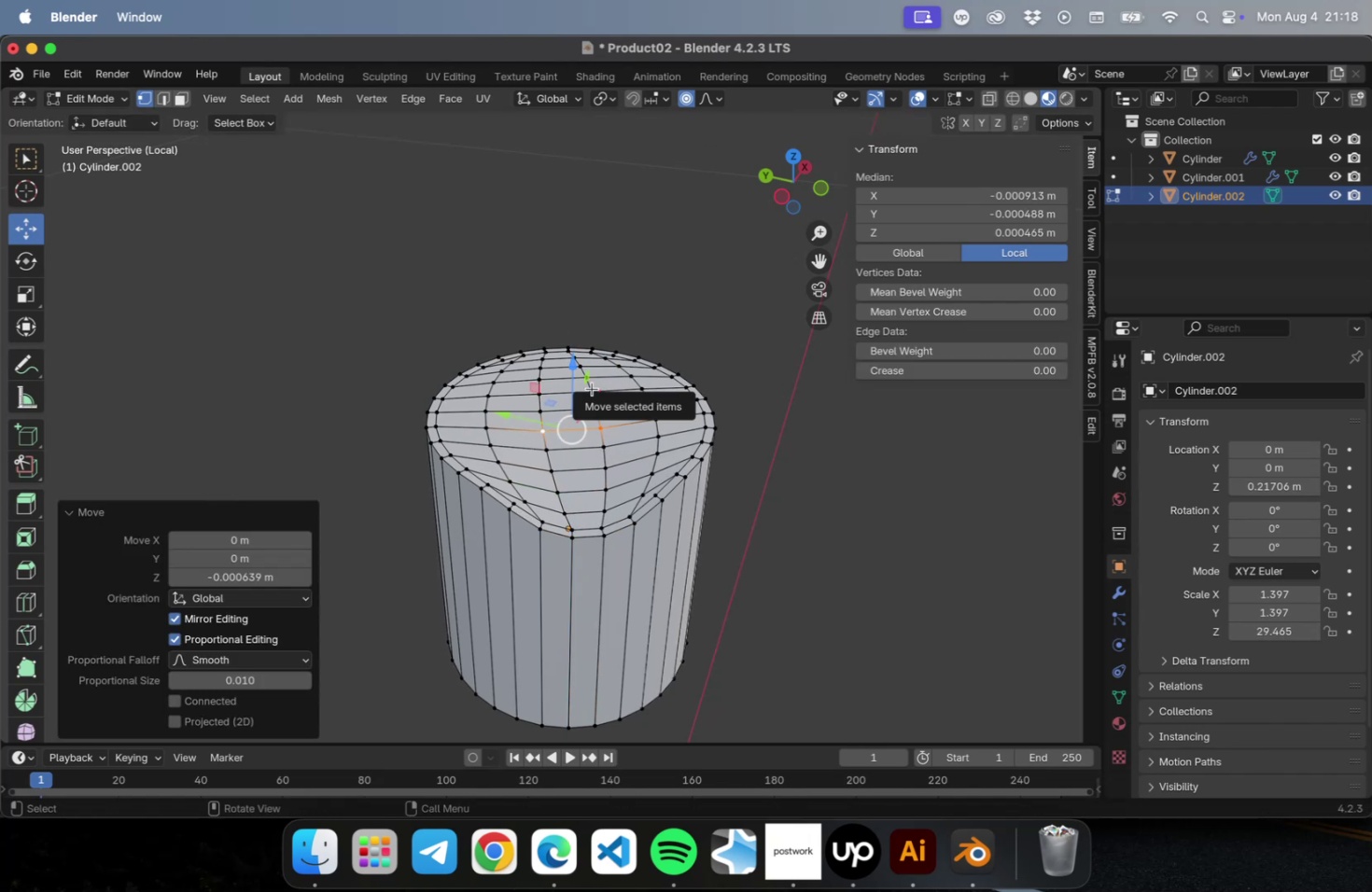 
left_click([592, 388])
 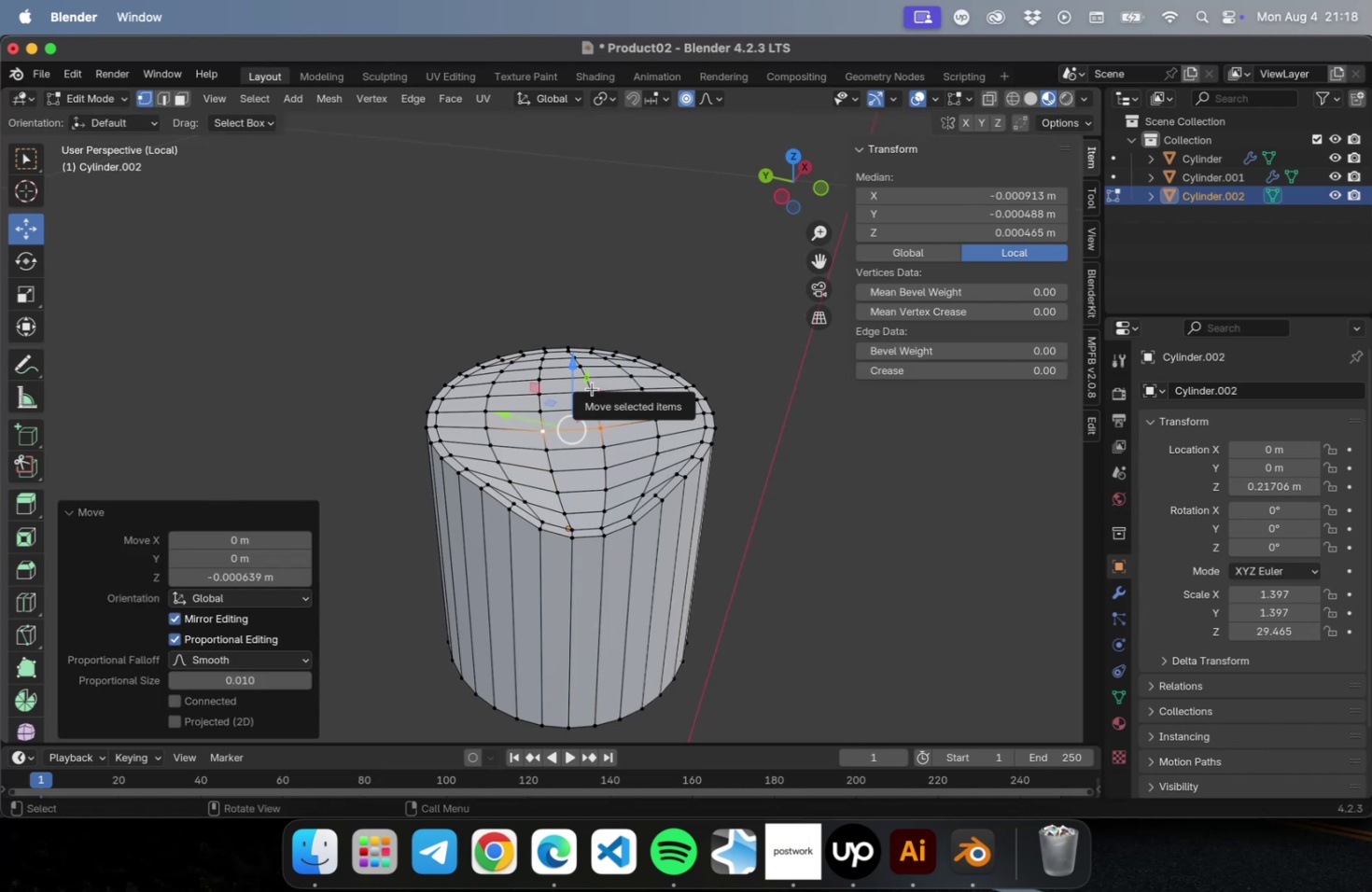 
left_click([592, 388])
 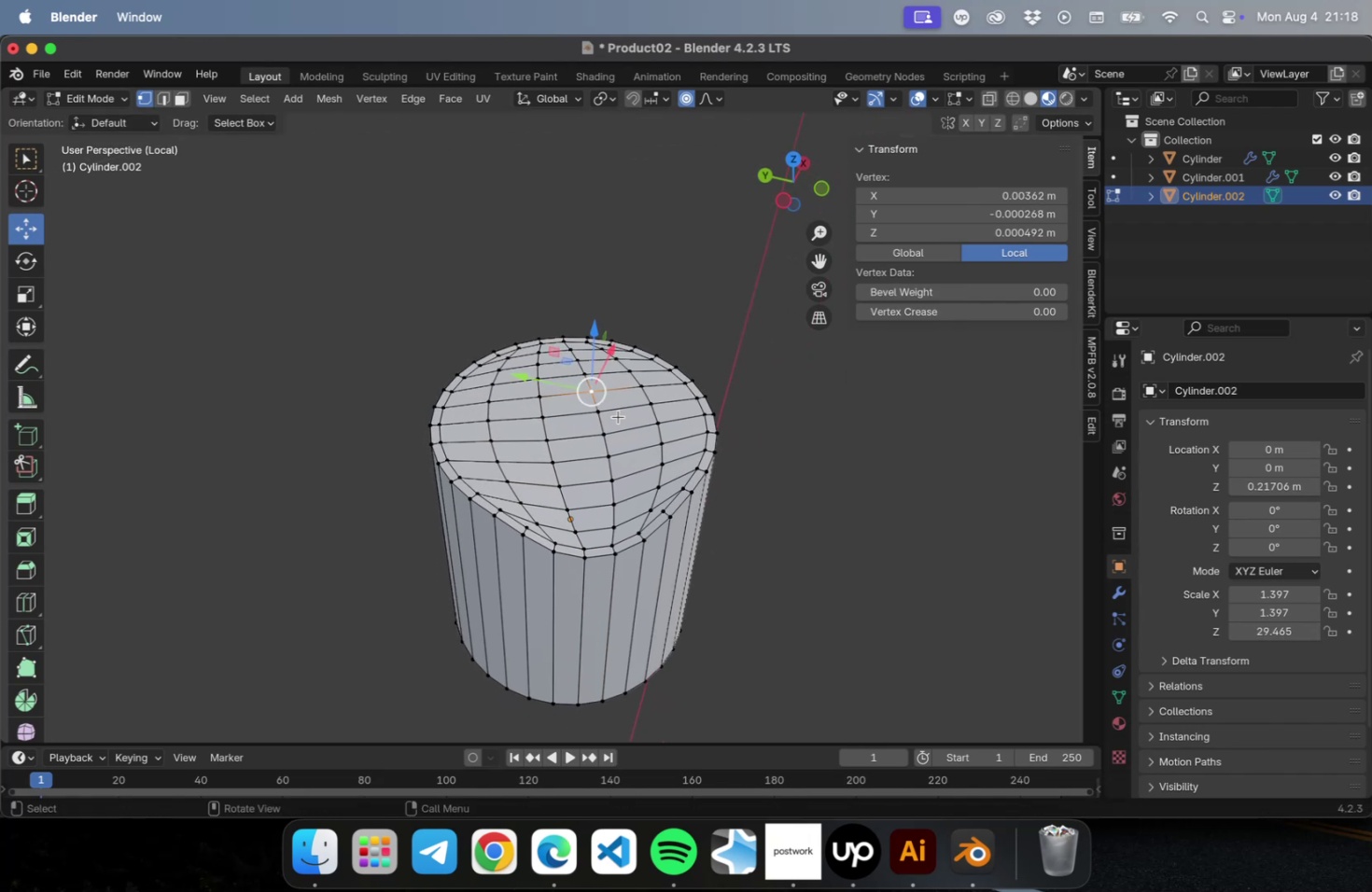 
hold_key(key=ShiftLeft, duration=0.73)
left_click([541, 396])
 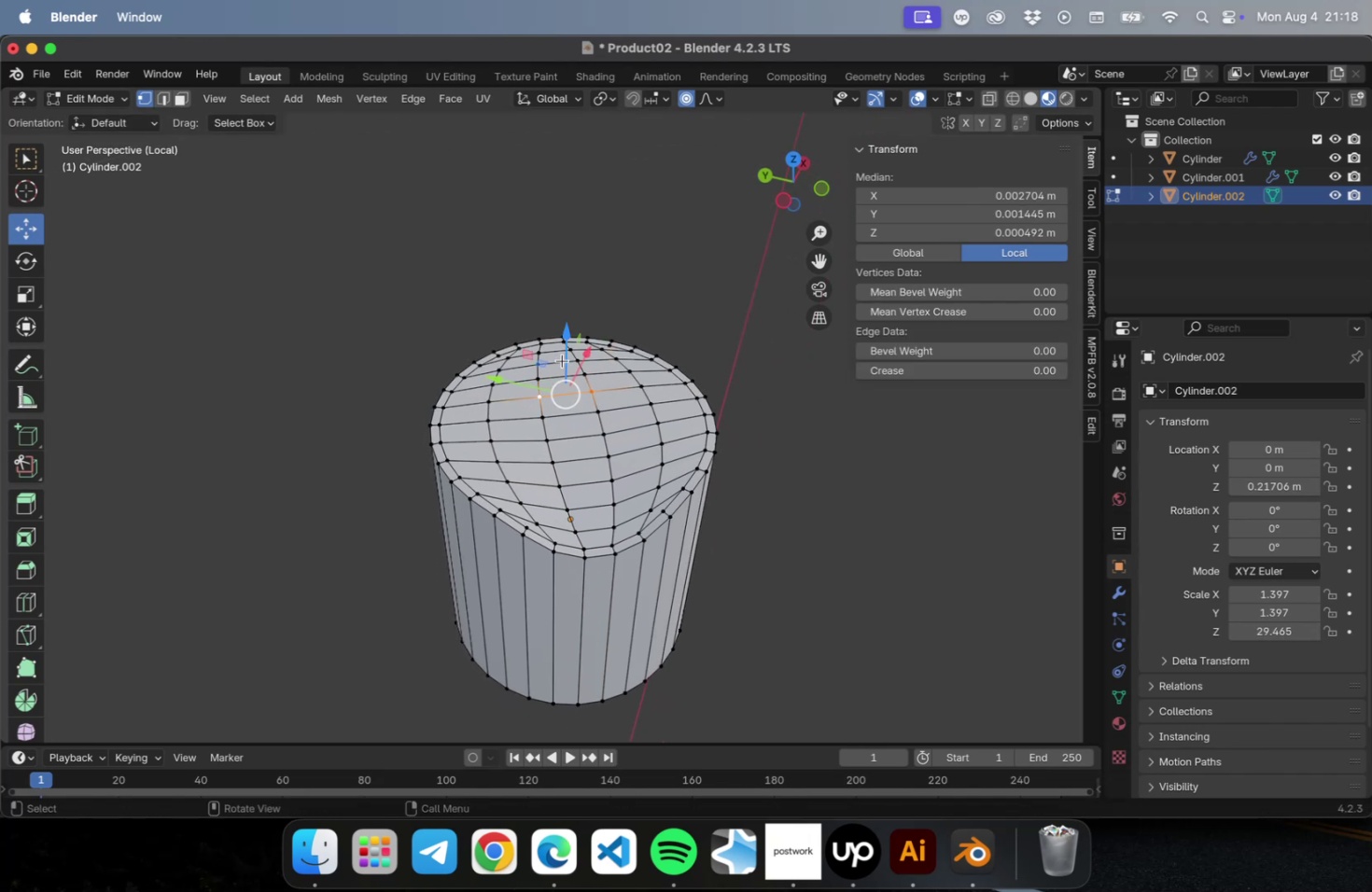 
left_click_drag(start_coordinate=[562, 360], to_coordinate=[562, 368])
 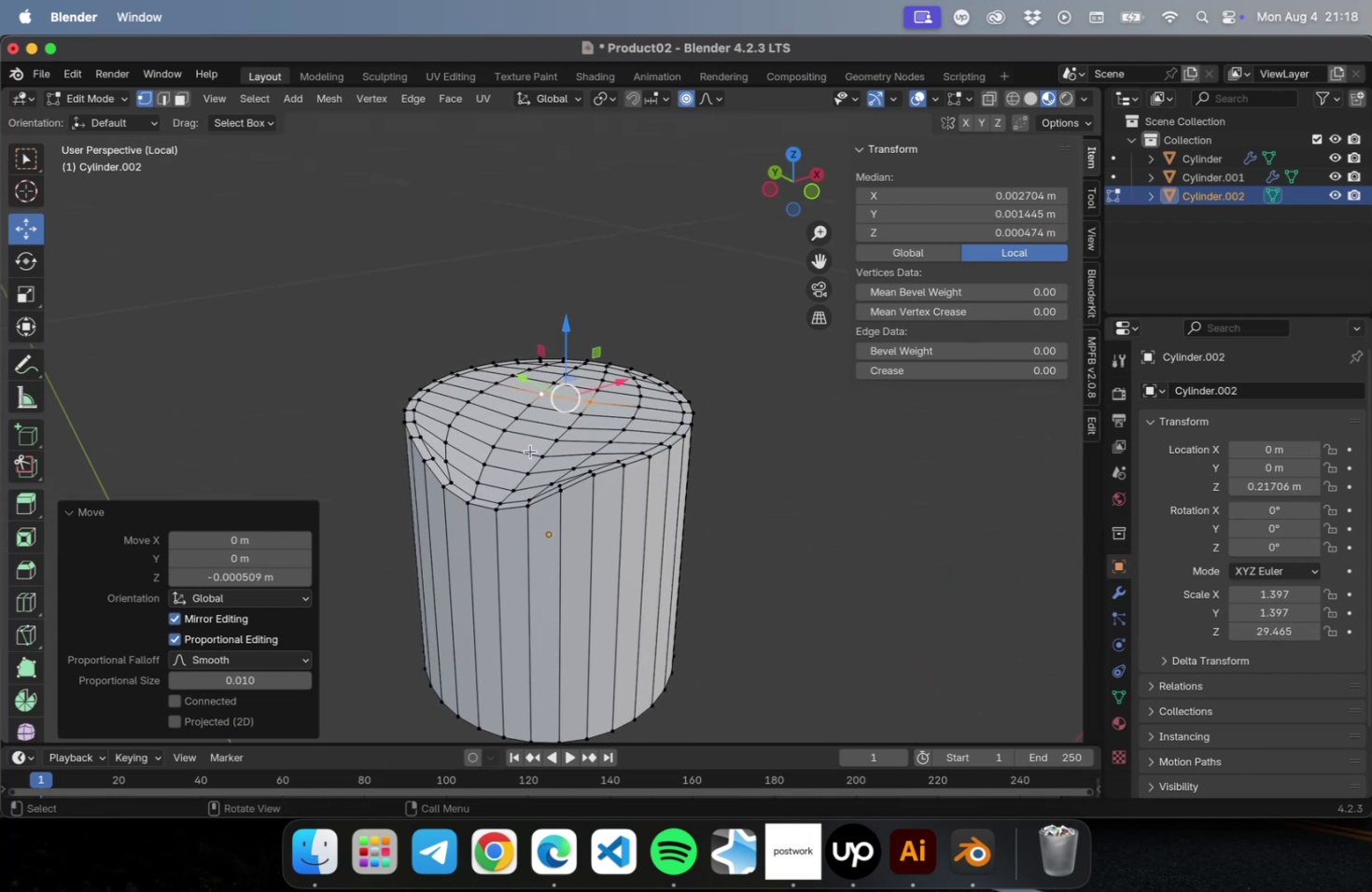 
scroll: coordinate [452, 551], scroll_direction: up, amount: 5.0
 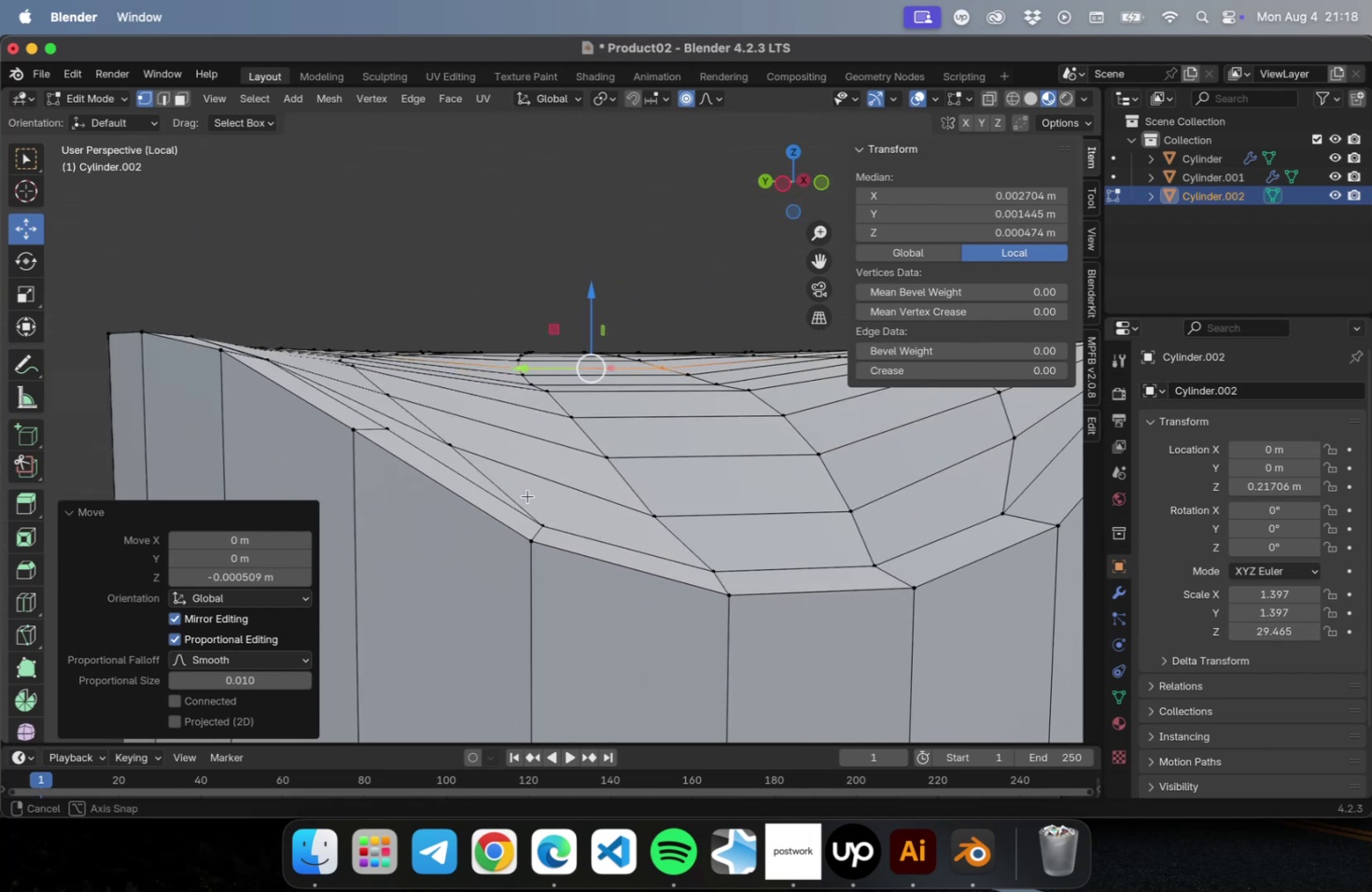 
scroll: coordinate [522, 493], scroll_direction: down, amount: 10.0
 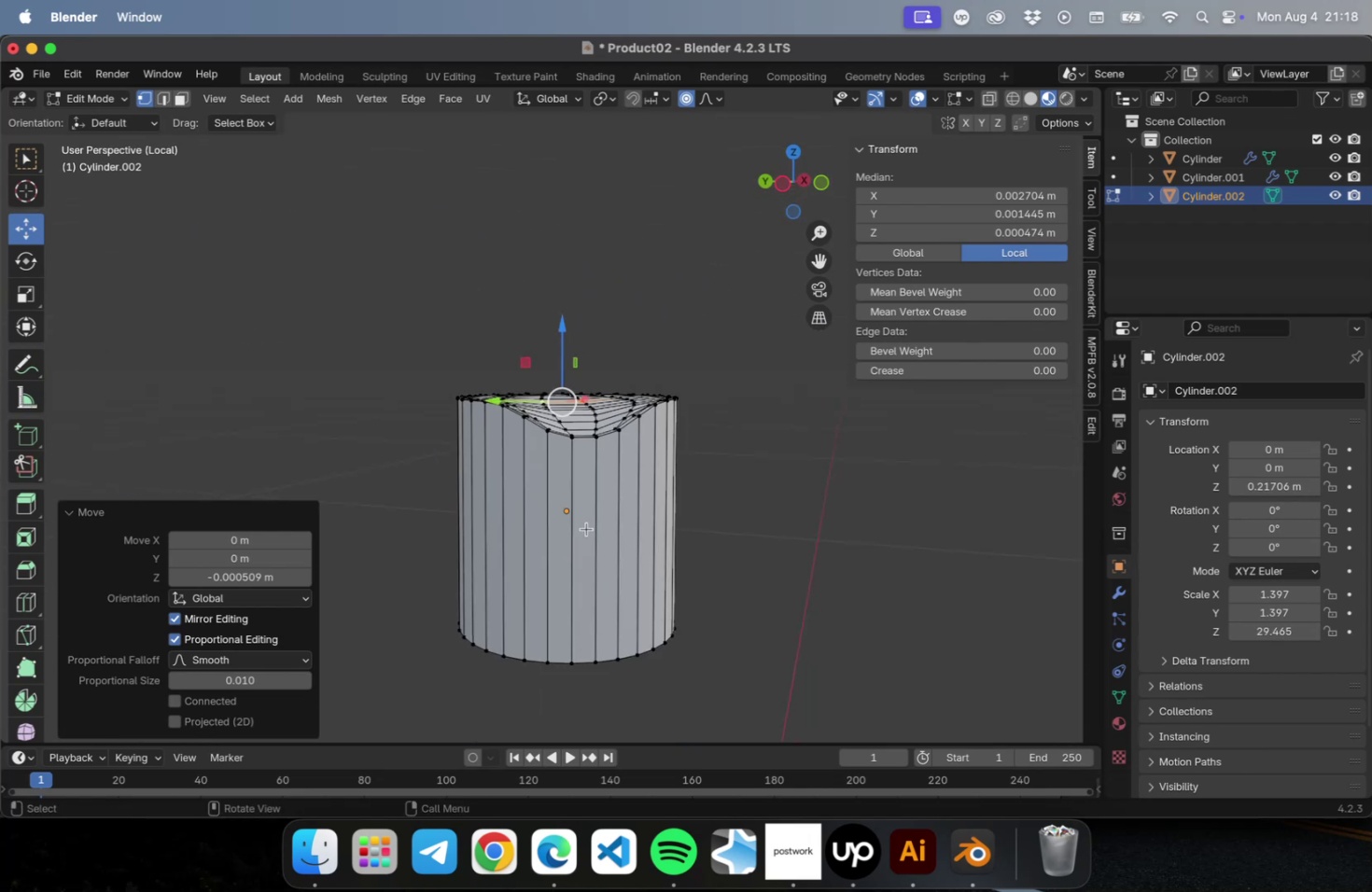 
key(Tab)
 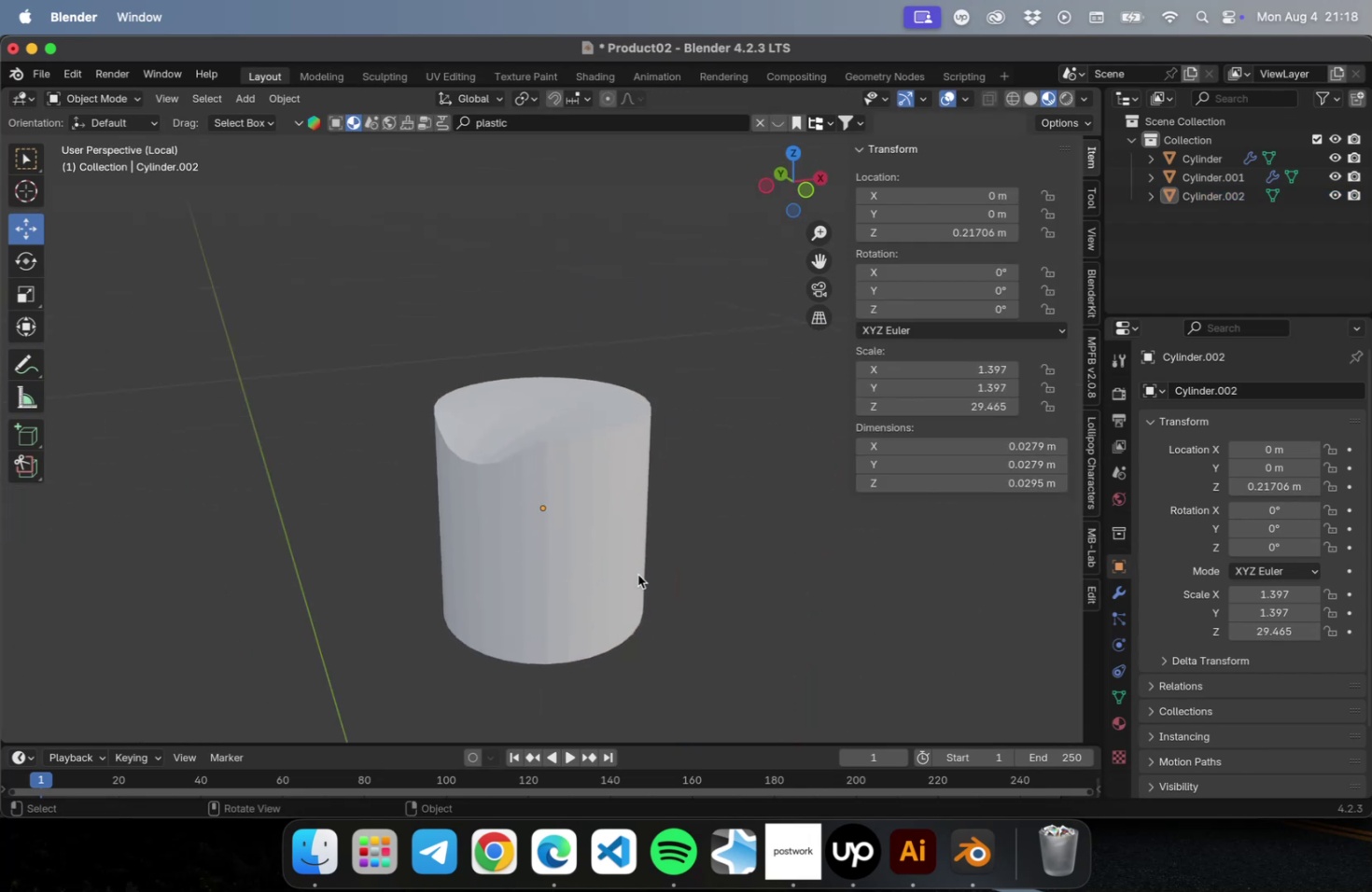 
left_click([596, 552])
 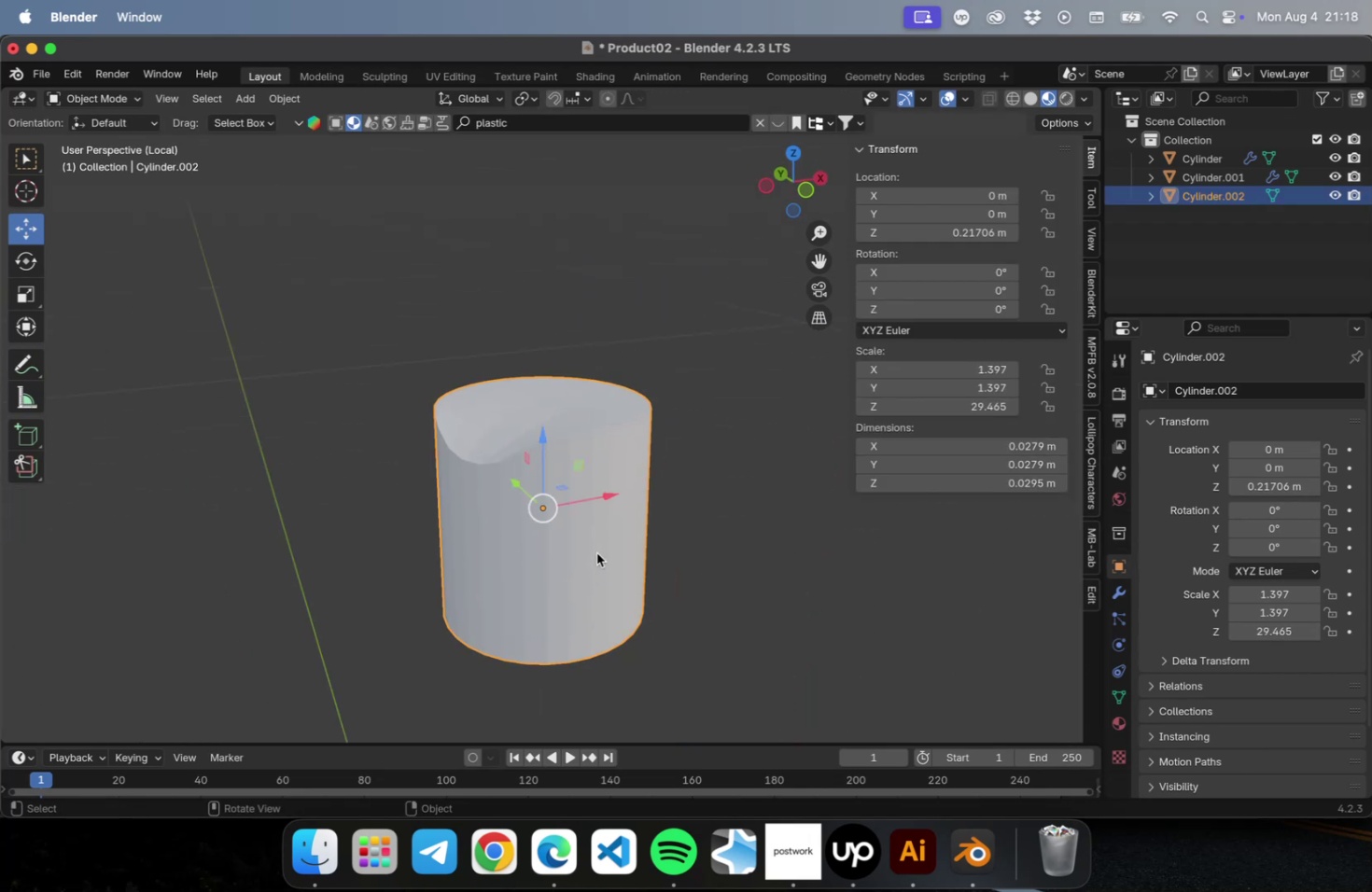 
key(Meta+CommandLeft)
 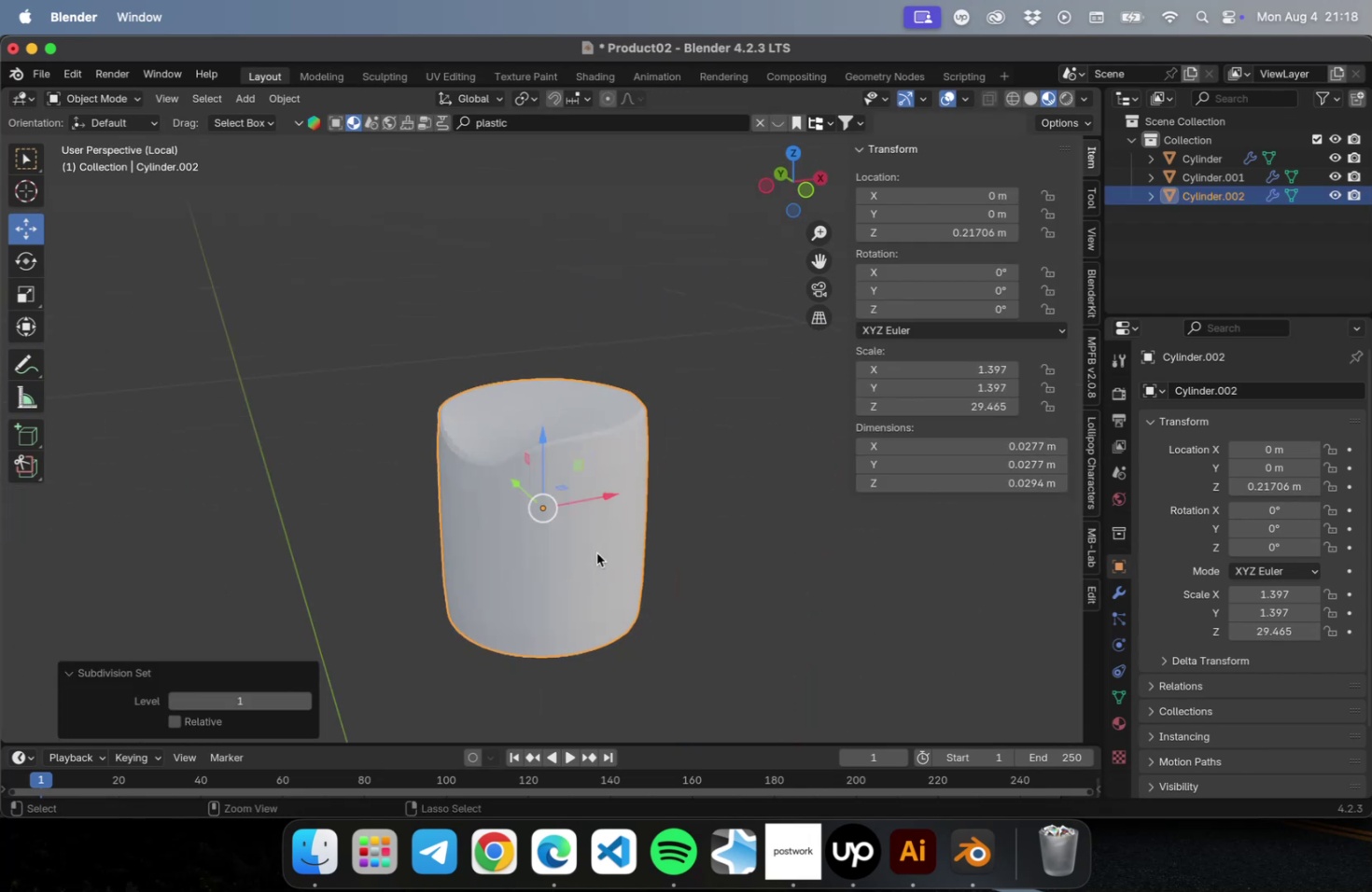 
key(Meta+1)
 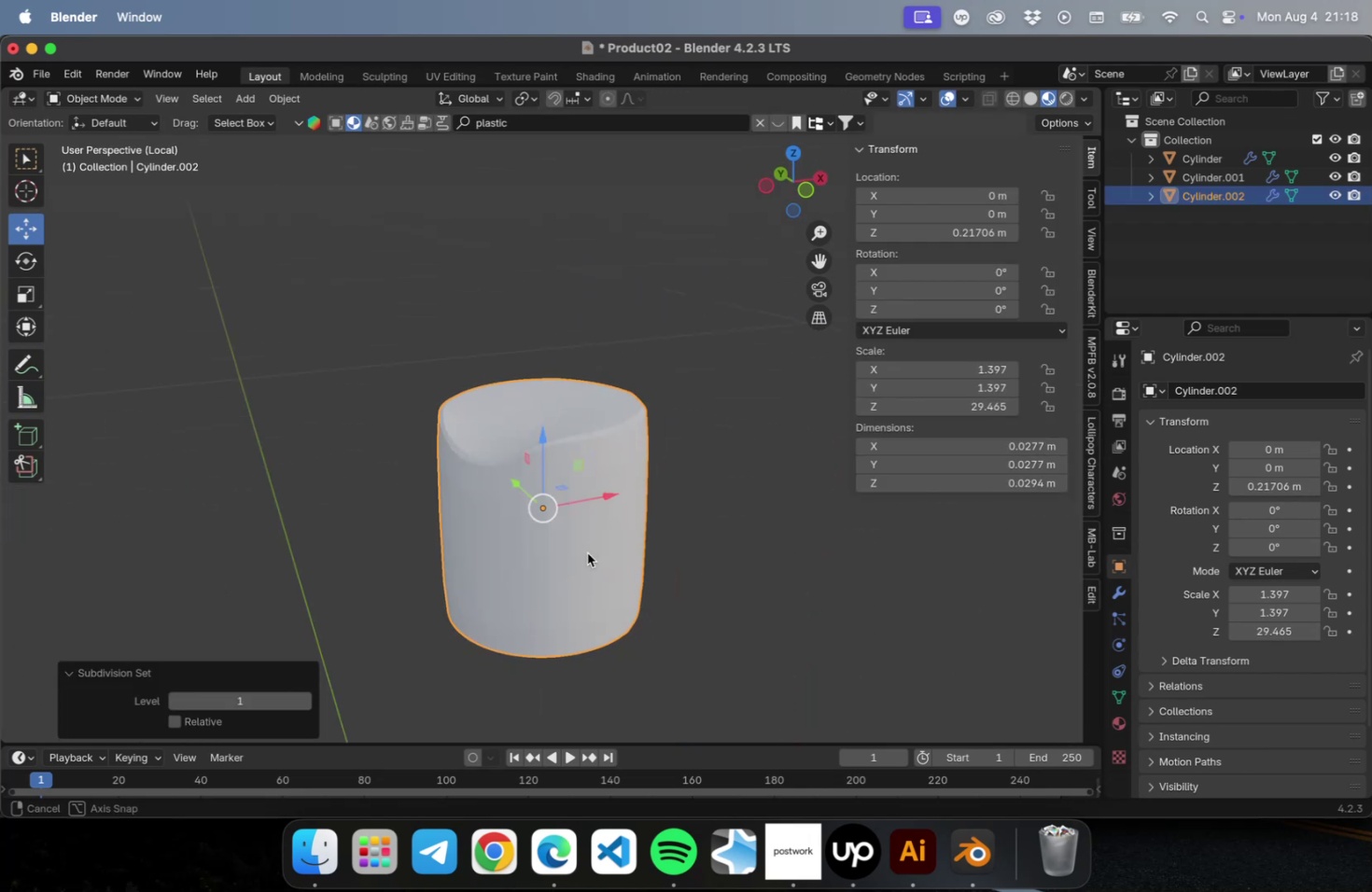 
key(Meta+CommandLeft)
 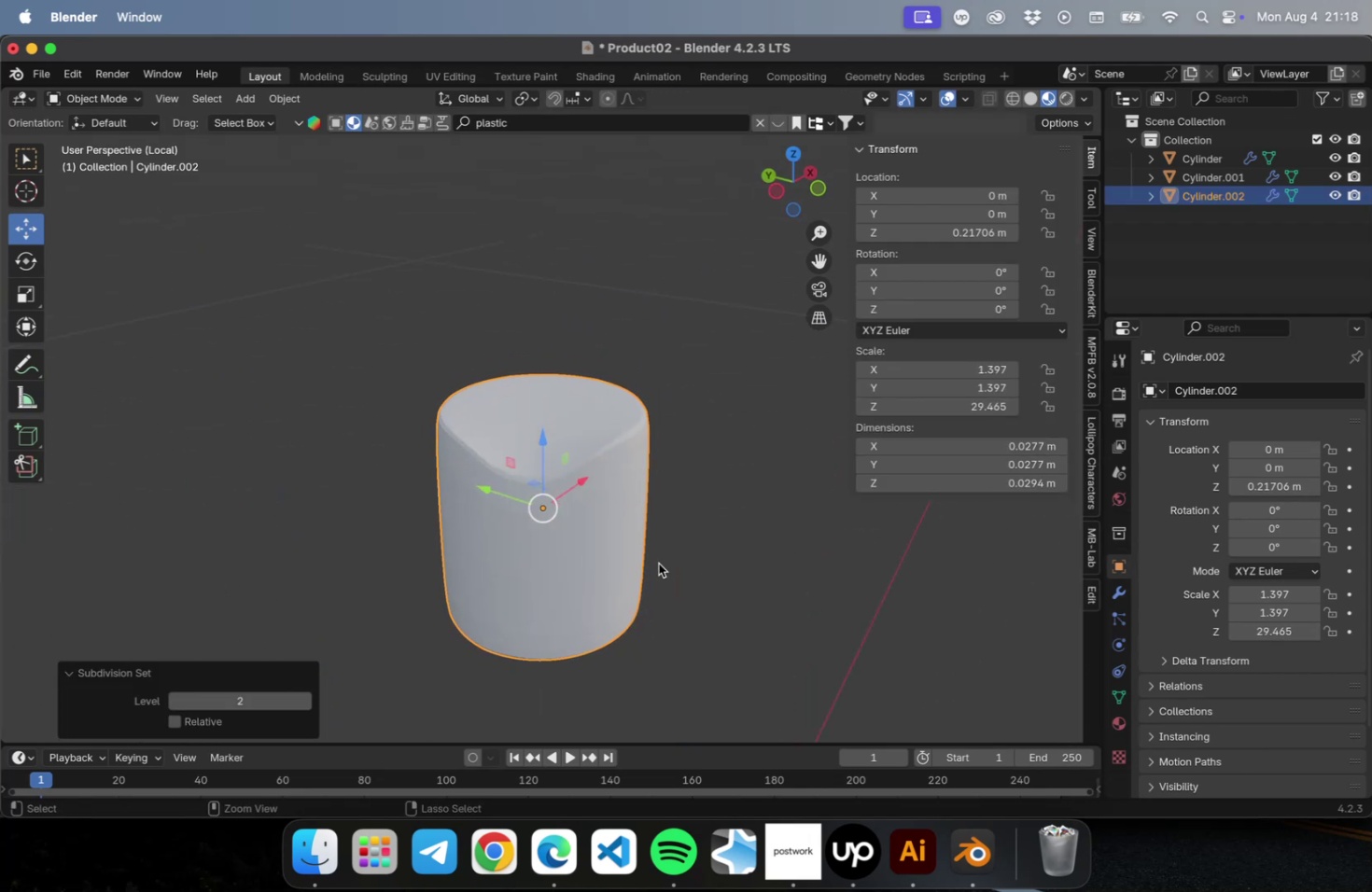 
key(Meta+2)
 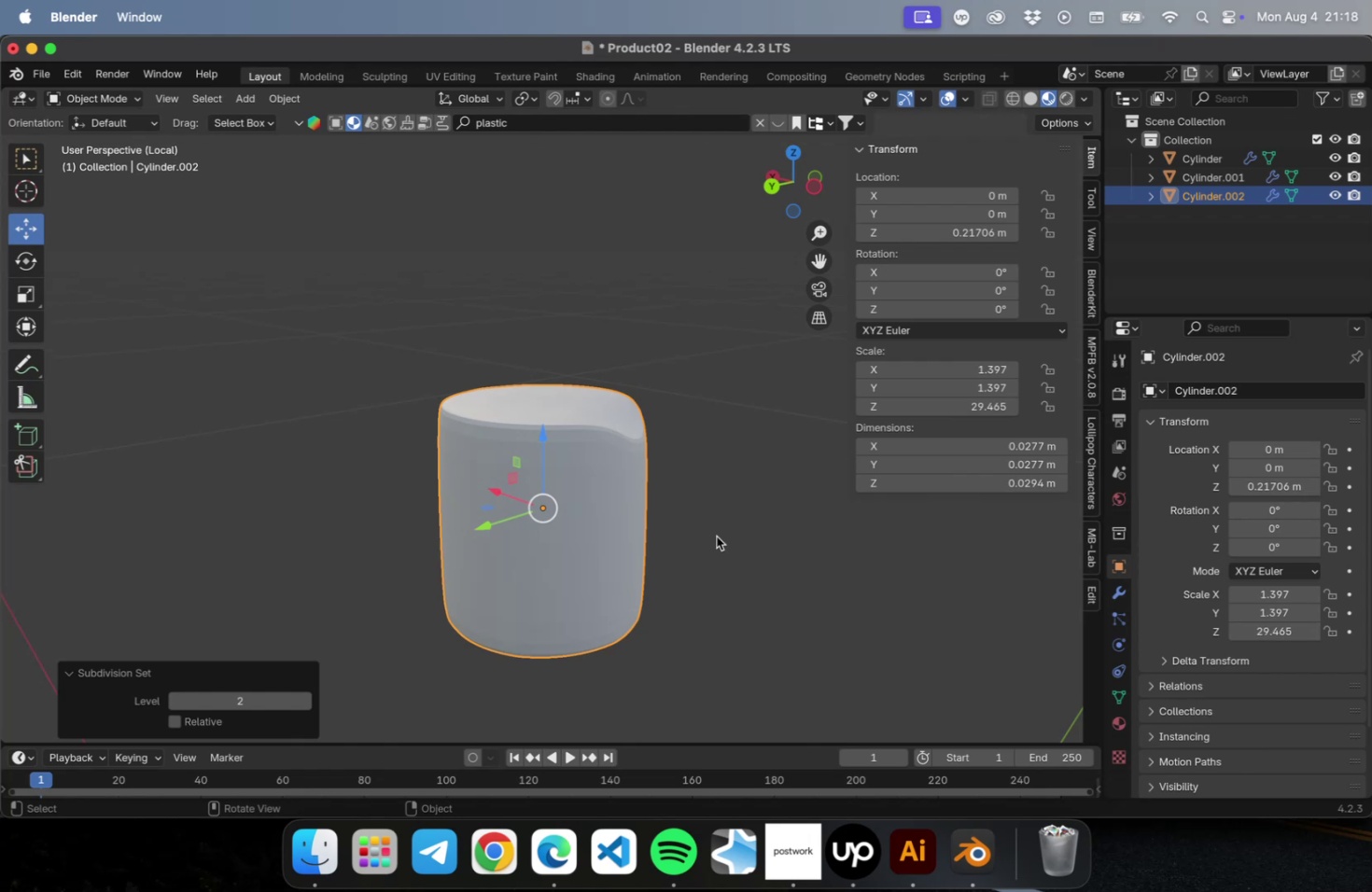 
wait(8.06)
 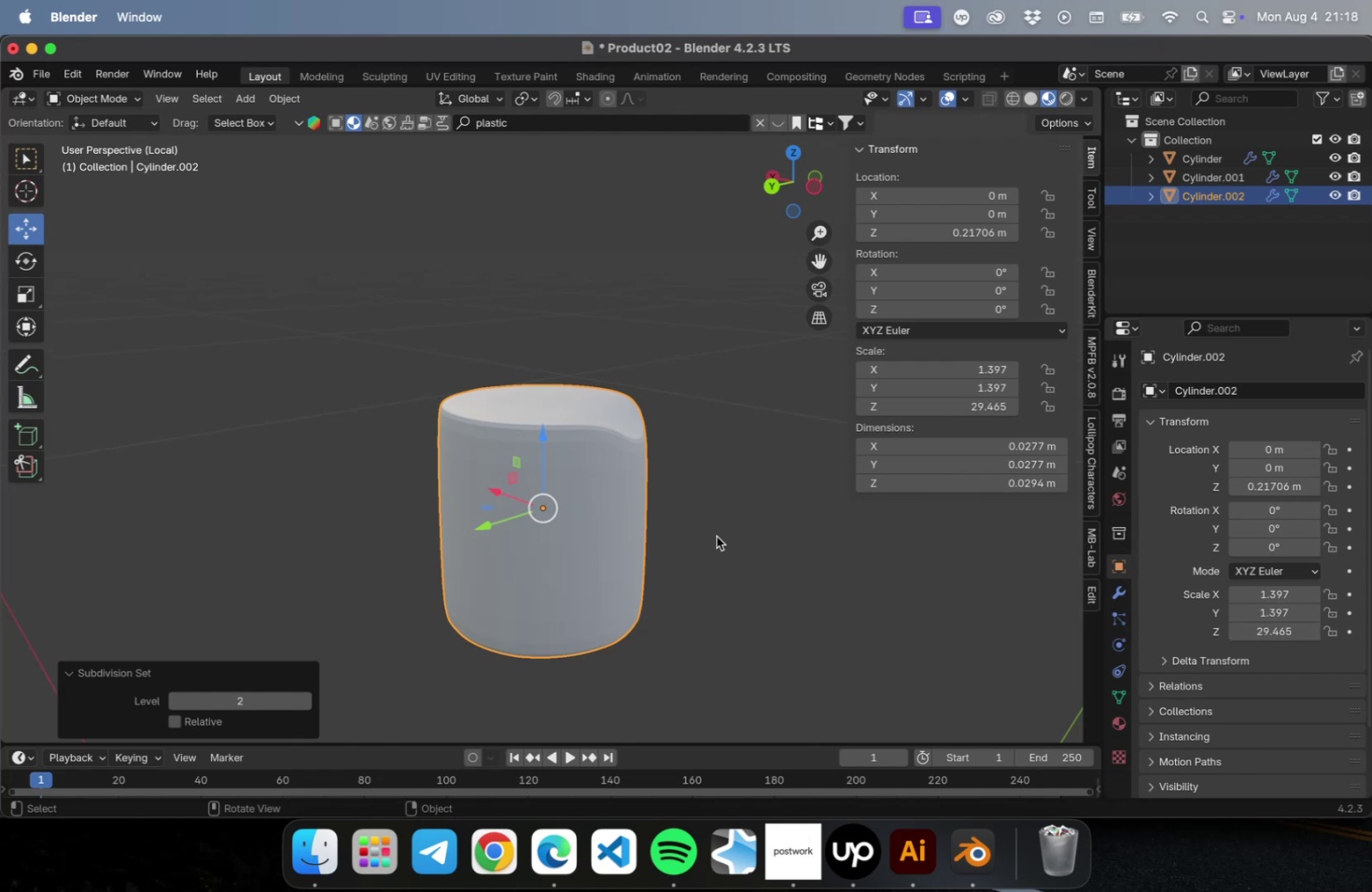 
key(NumLock)
 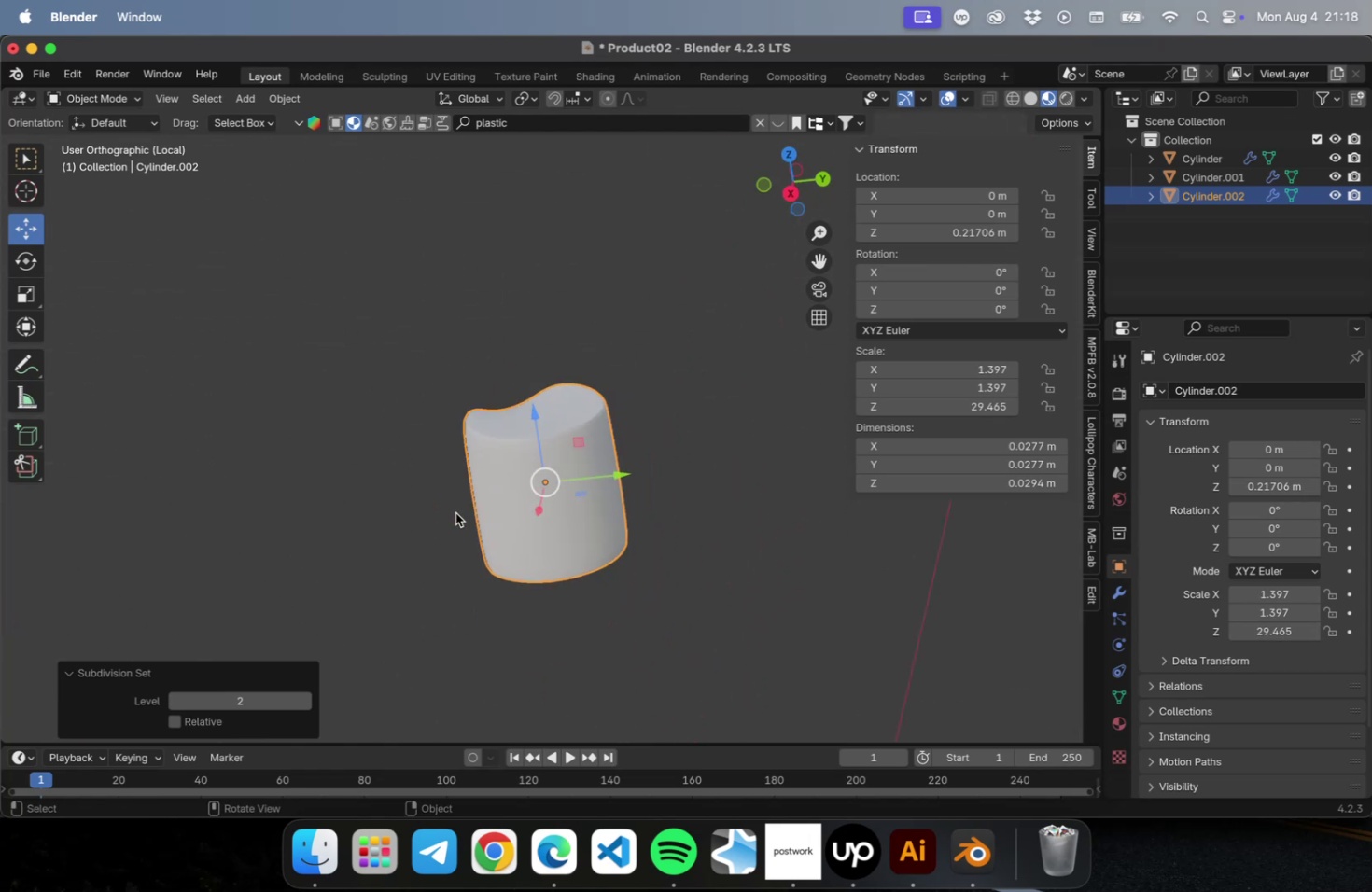 
key(Numpad7)
 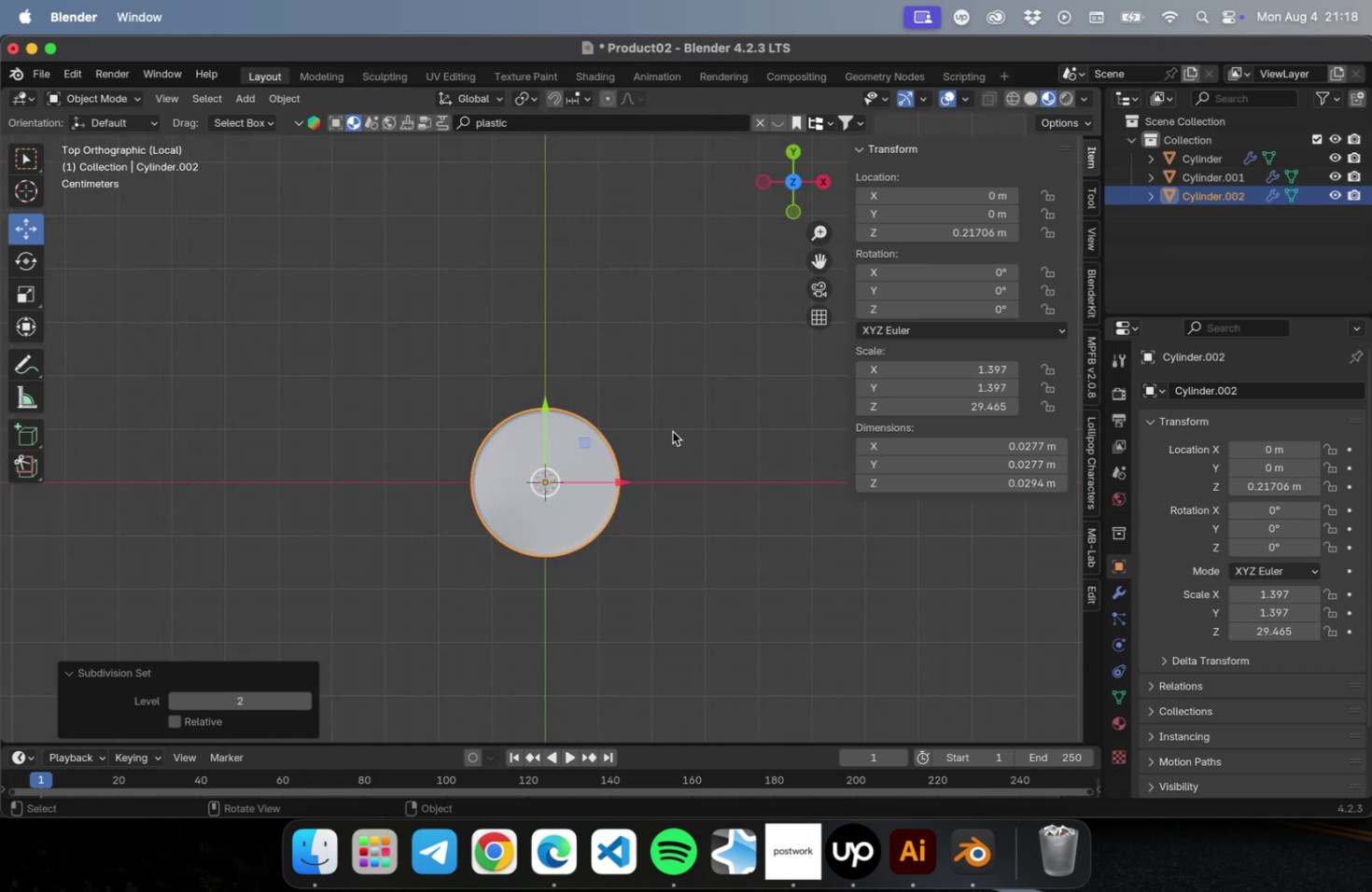 
scroll: coordinate [639, 443], scroll_direction: up, amount: 17.0
 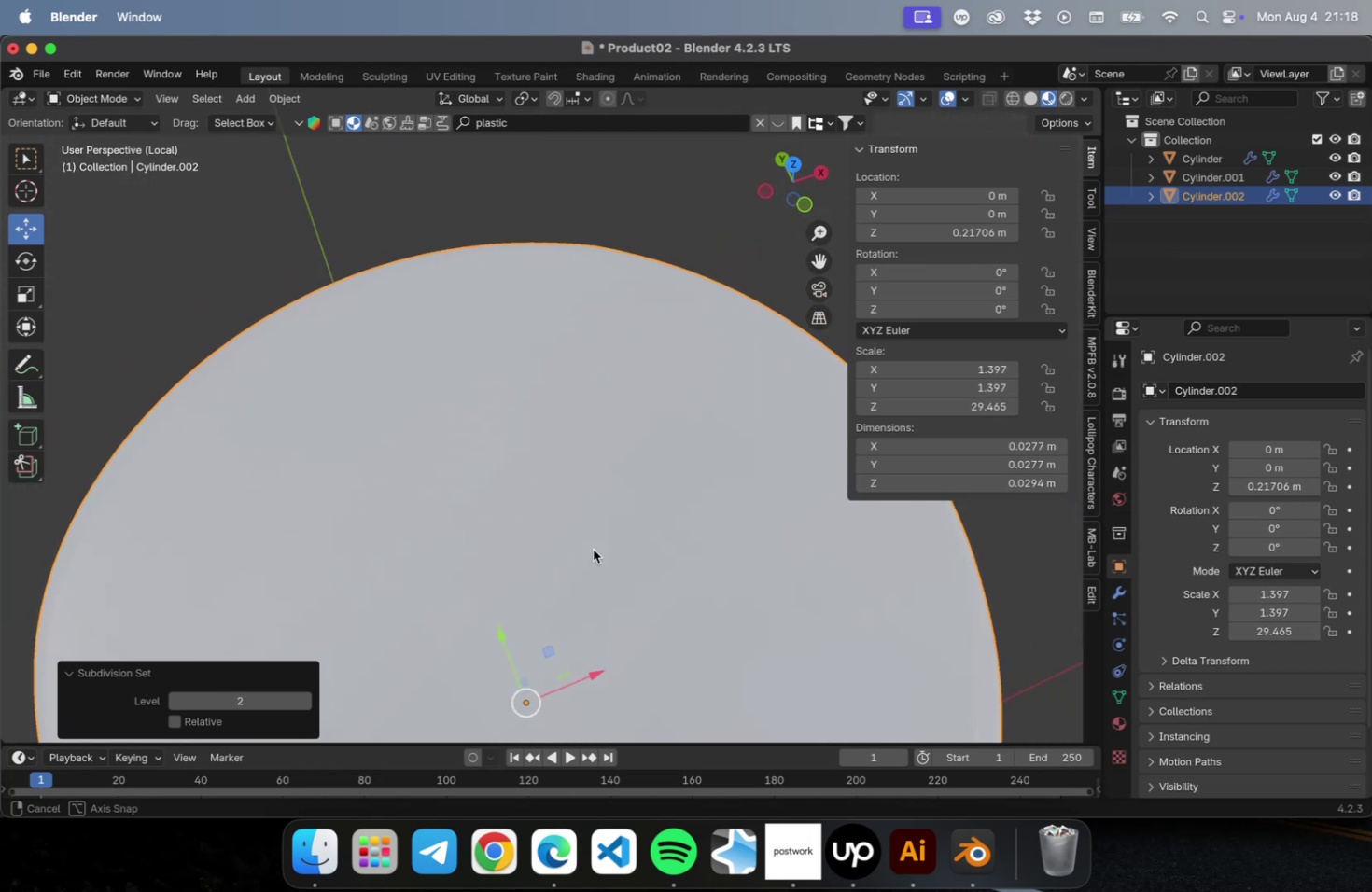 
scroll: coordinate [616, 529], scroll_direction: down, amount: 5.0
 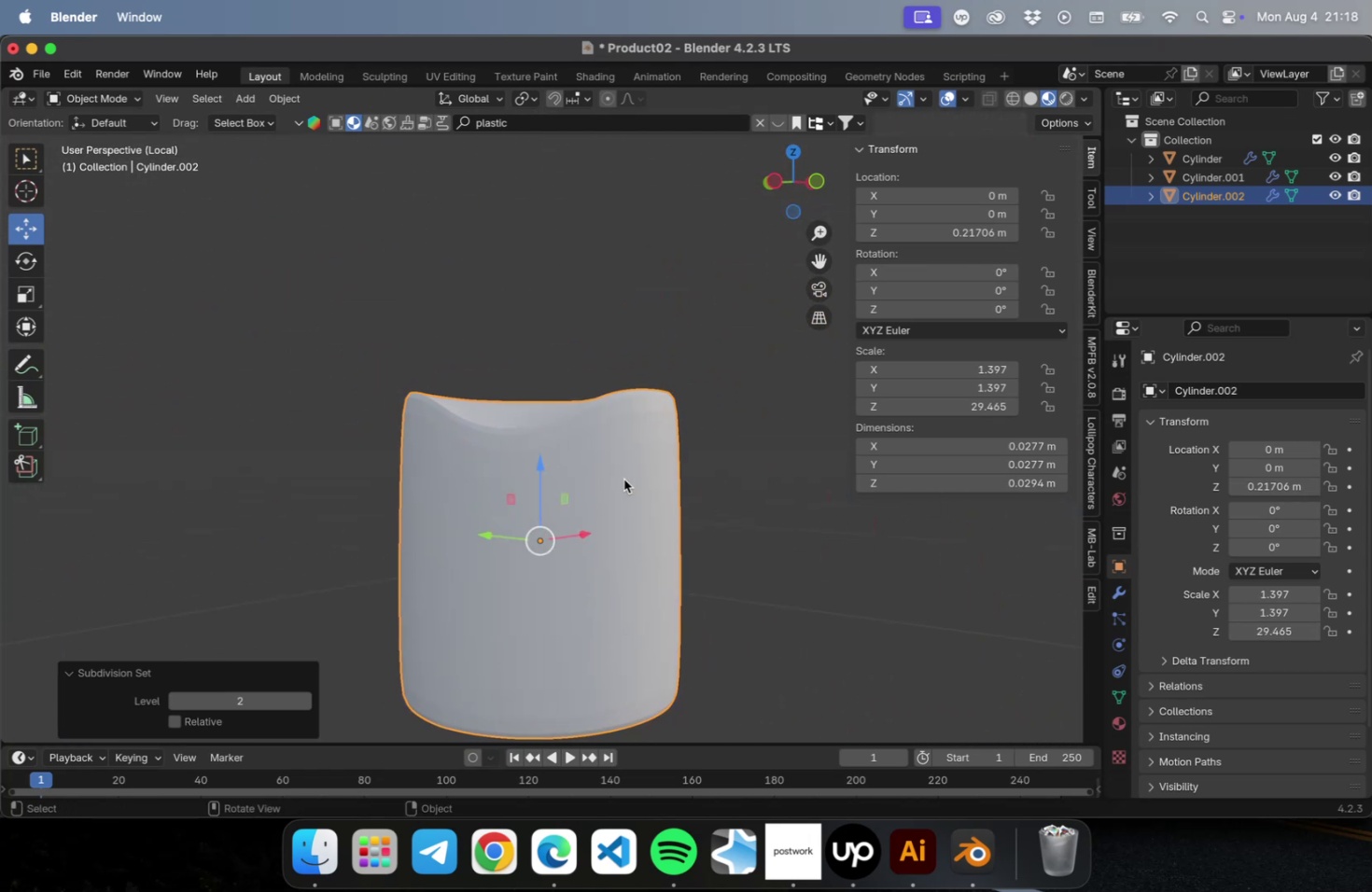 
key(Meta+0)
 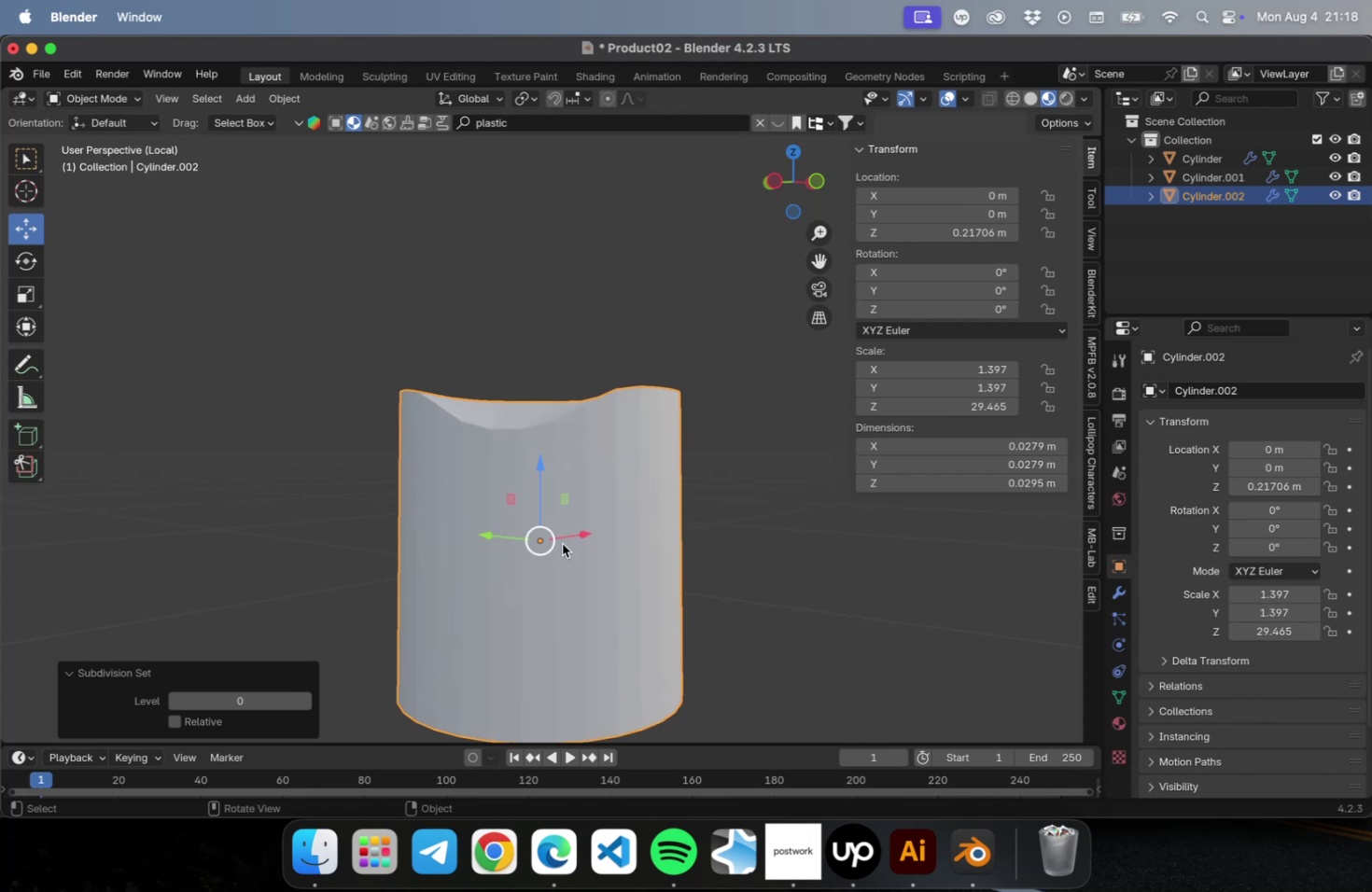 
key(Tab)
 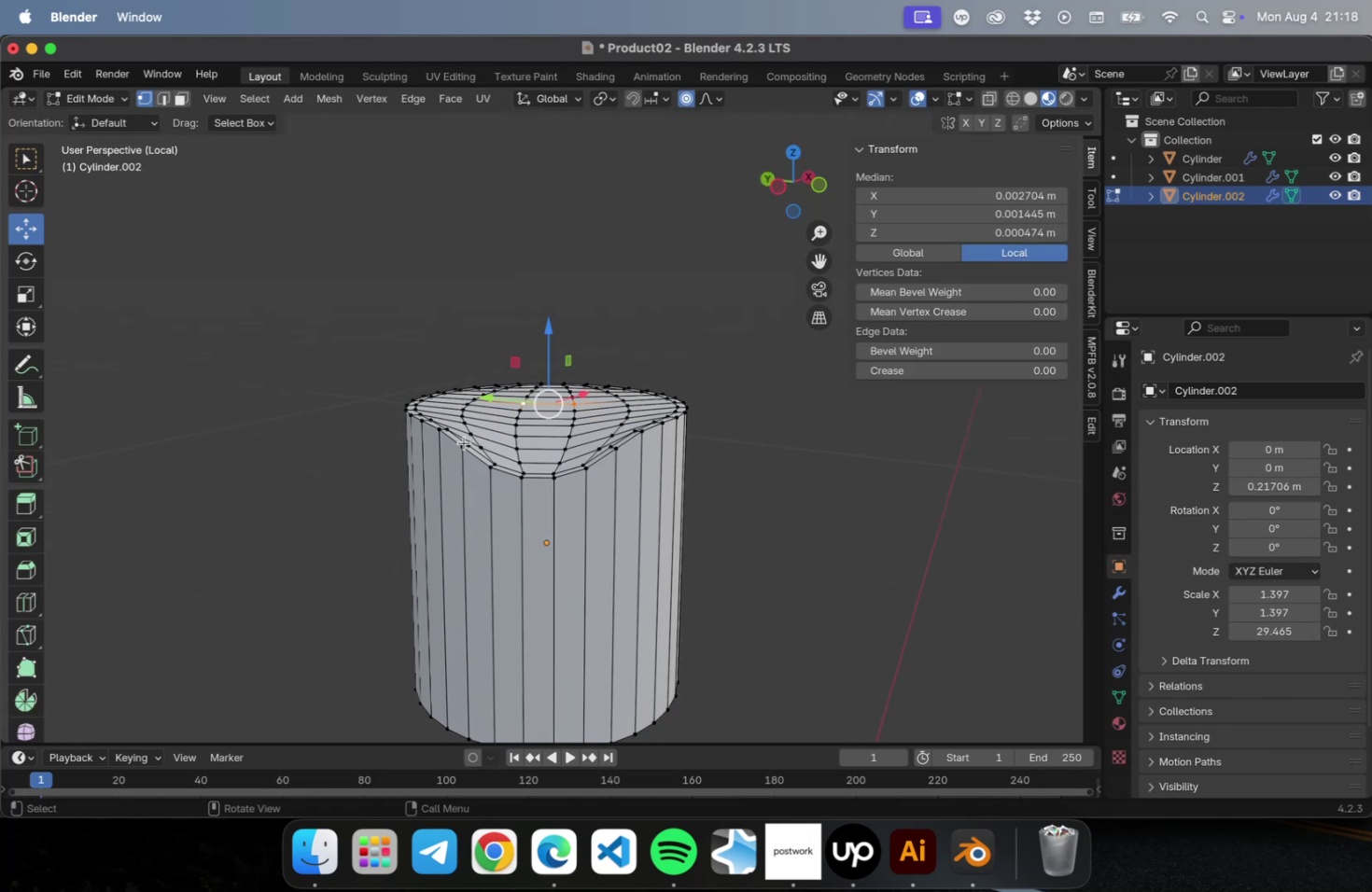 
left_click([462, 443])
 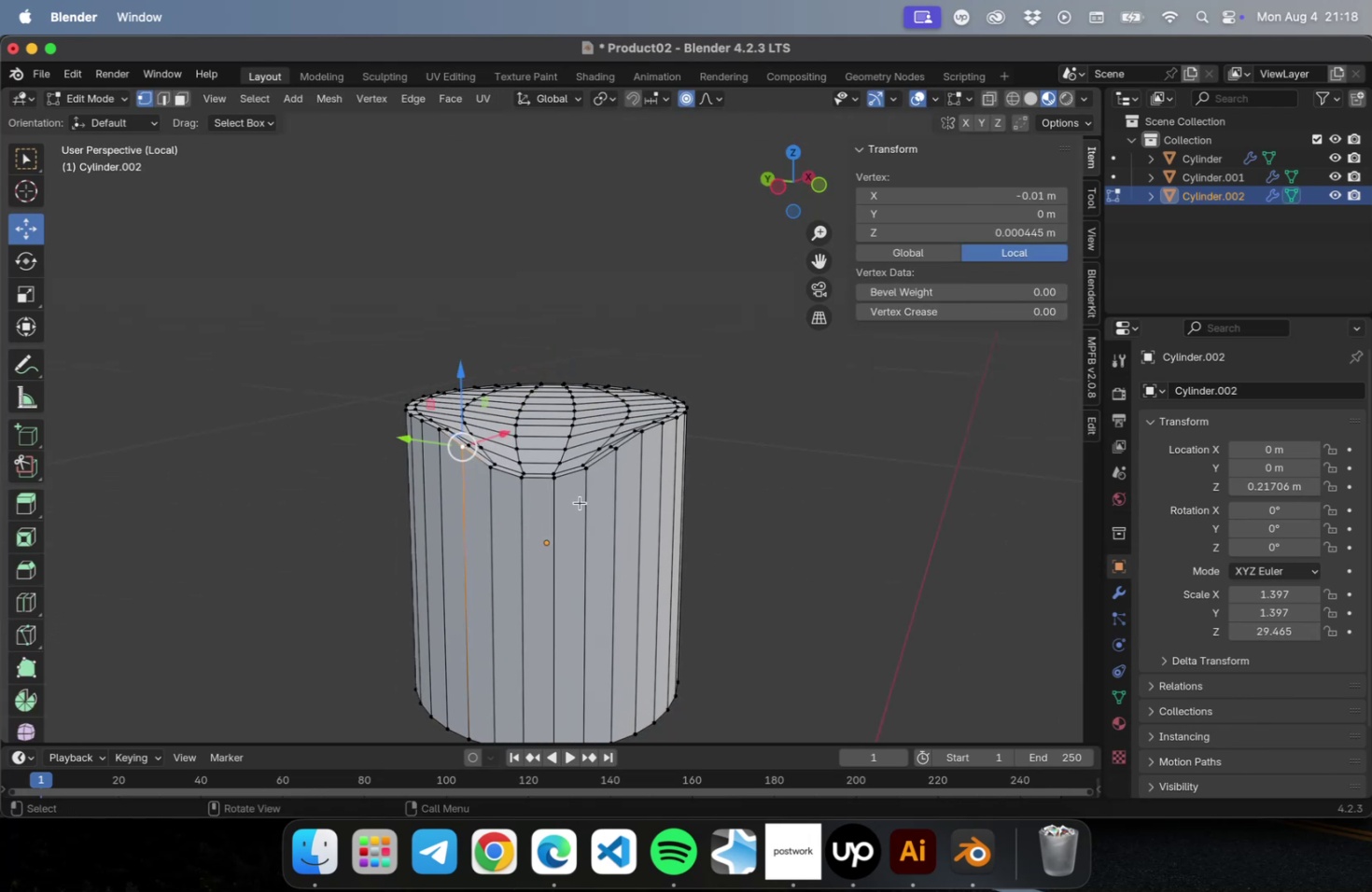 
key(Shift+ShiftLeft)
 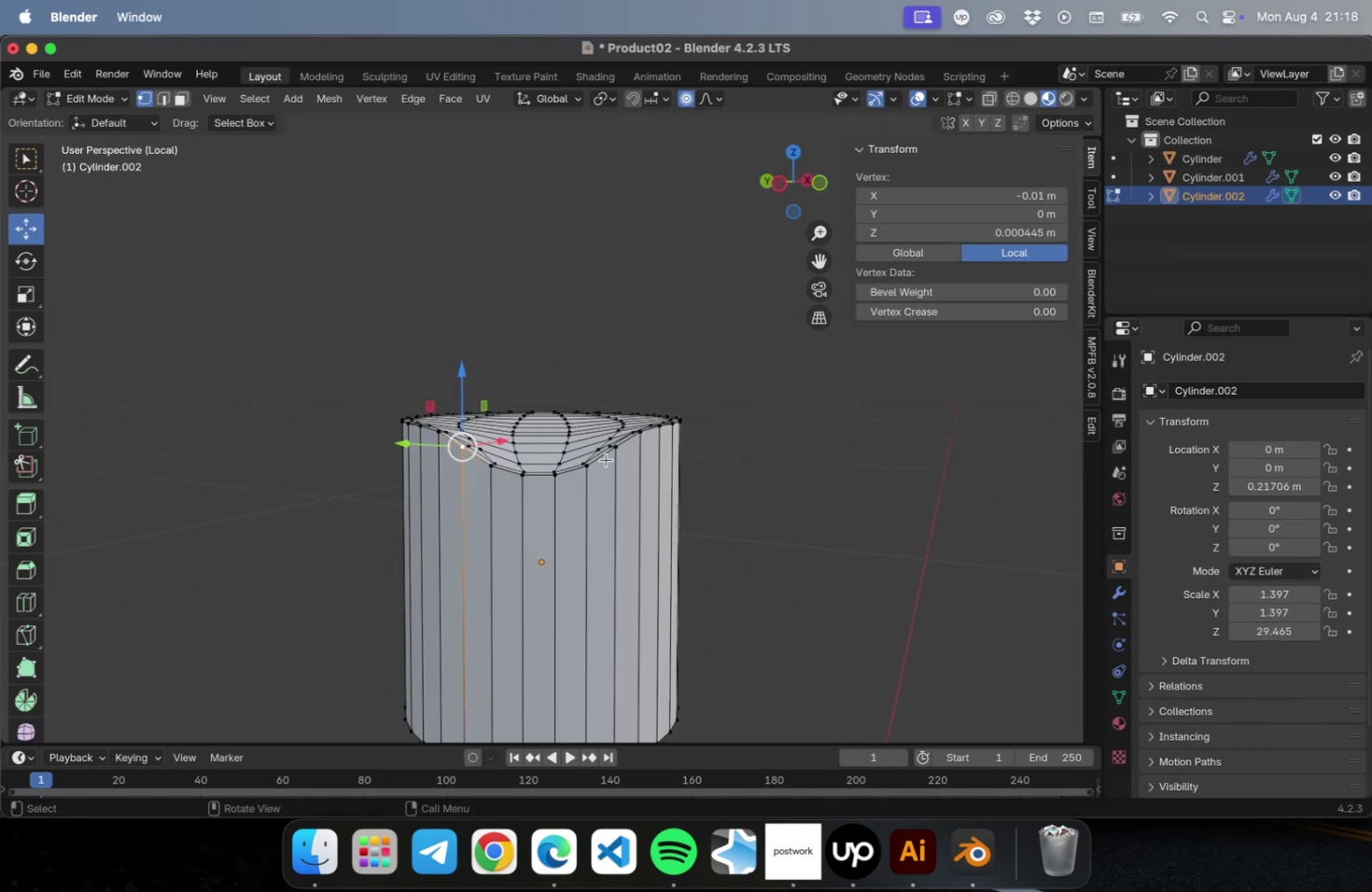 
key(NumLock)
 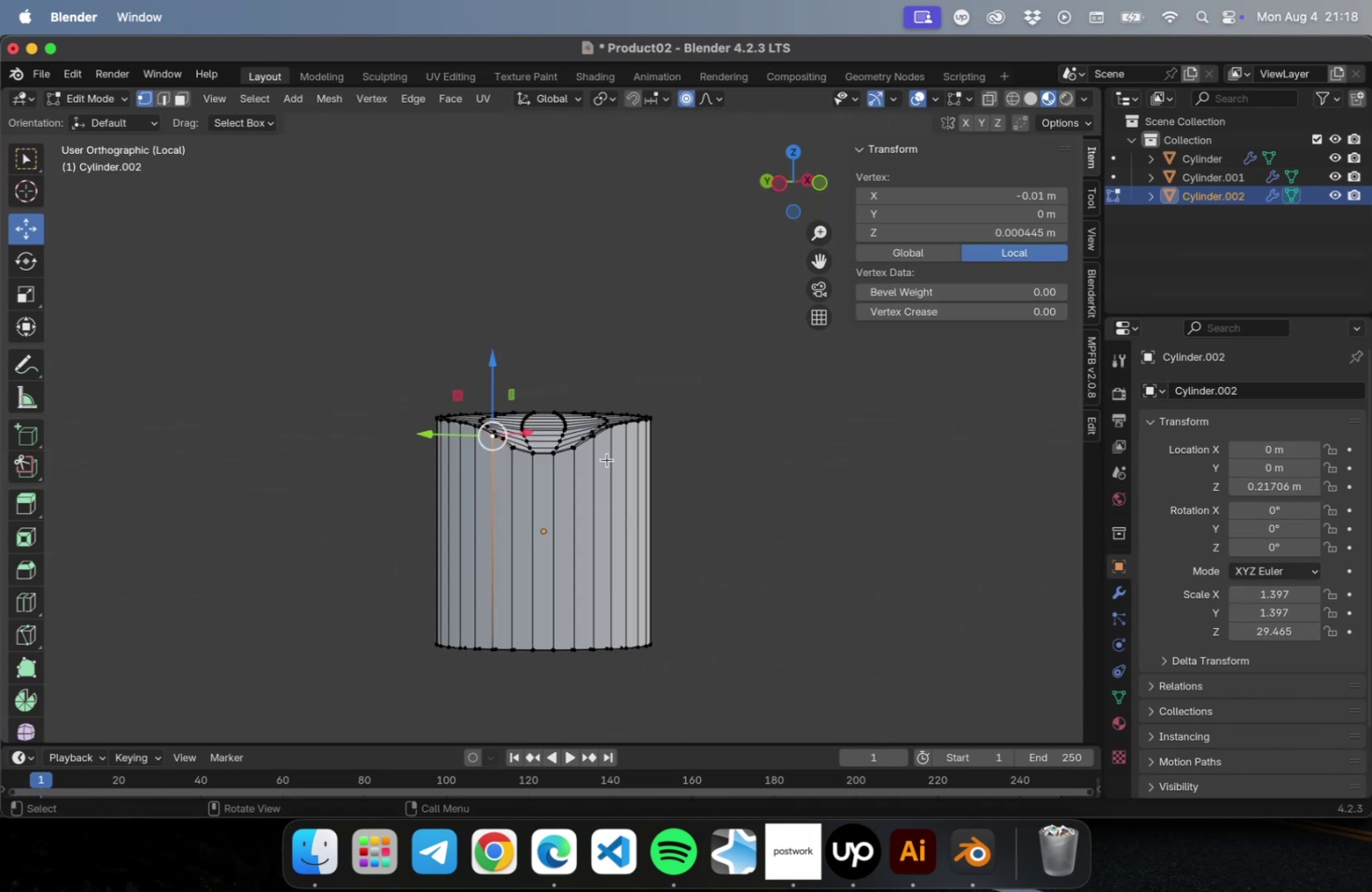 
key(Numpad1)
 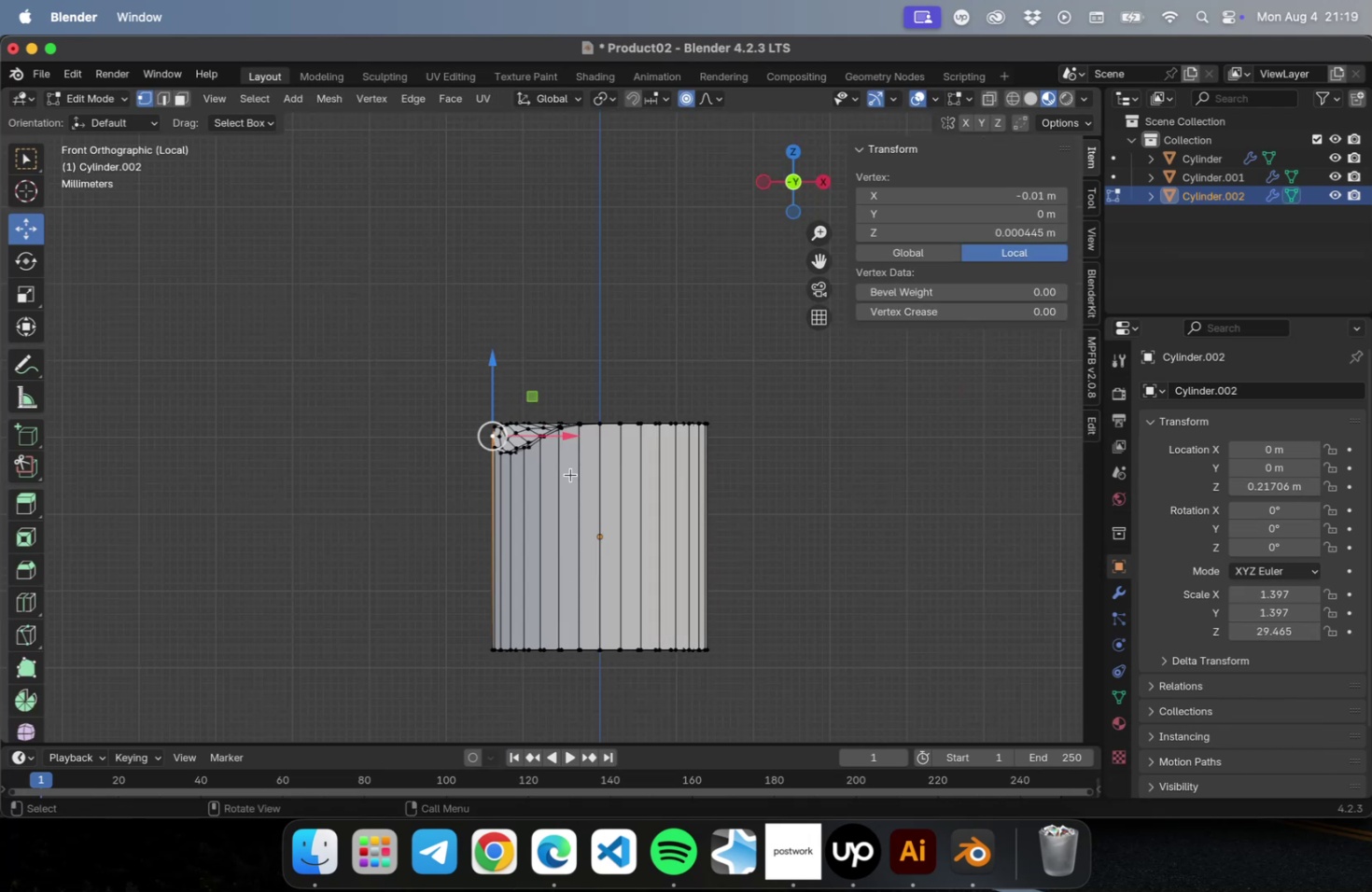 
scroll: coordinate [530, 484], scroll_direction: up, amount: 16.0
 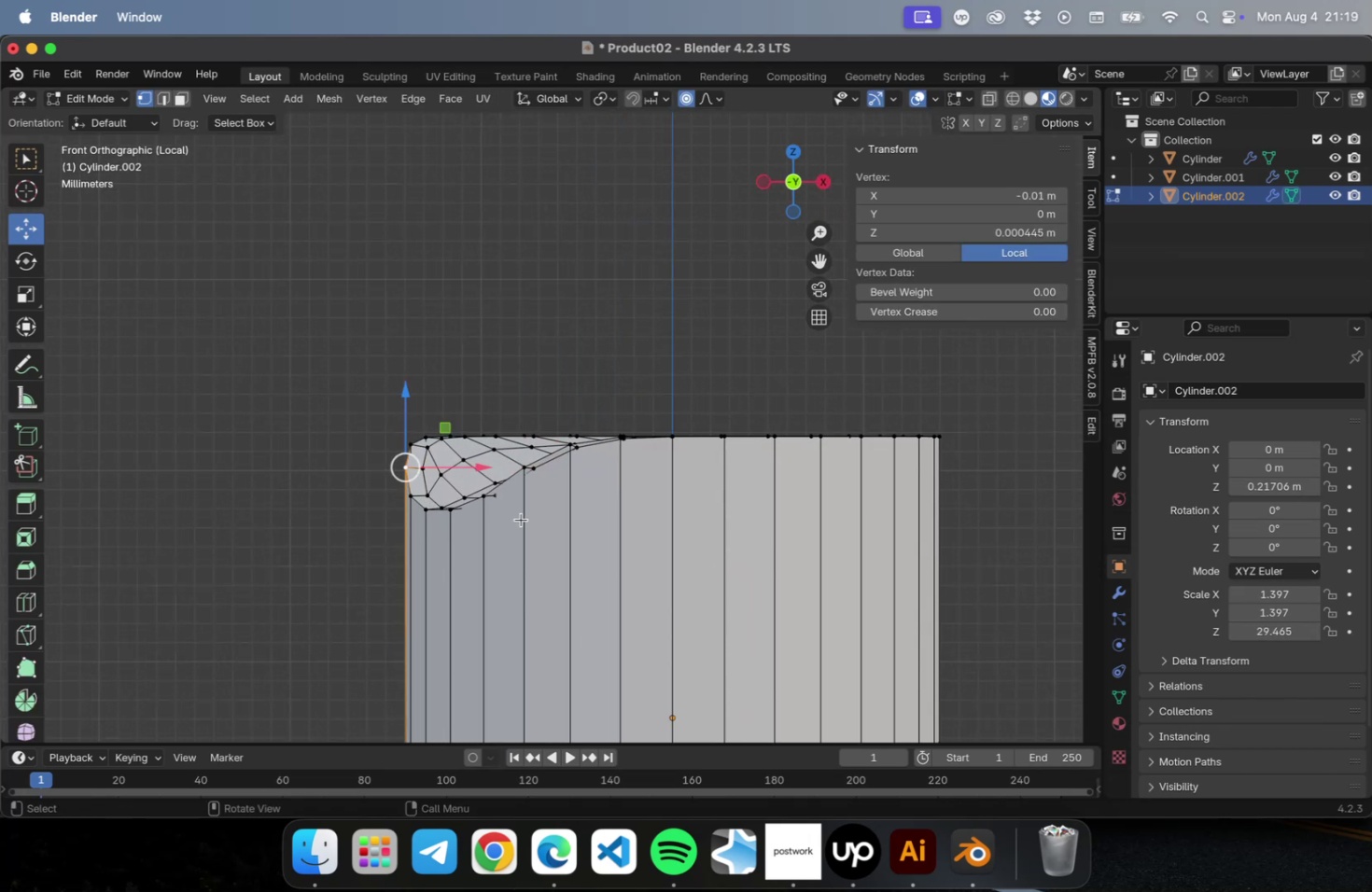 
key(Shift+ShiftLeft)
 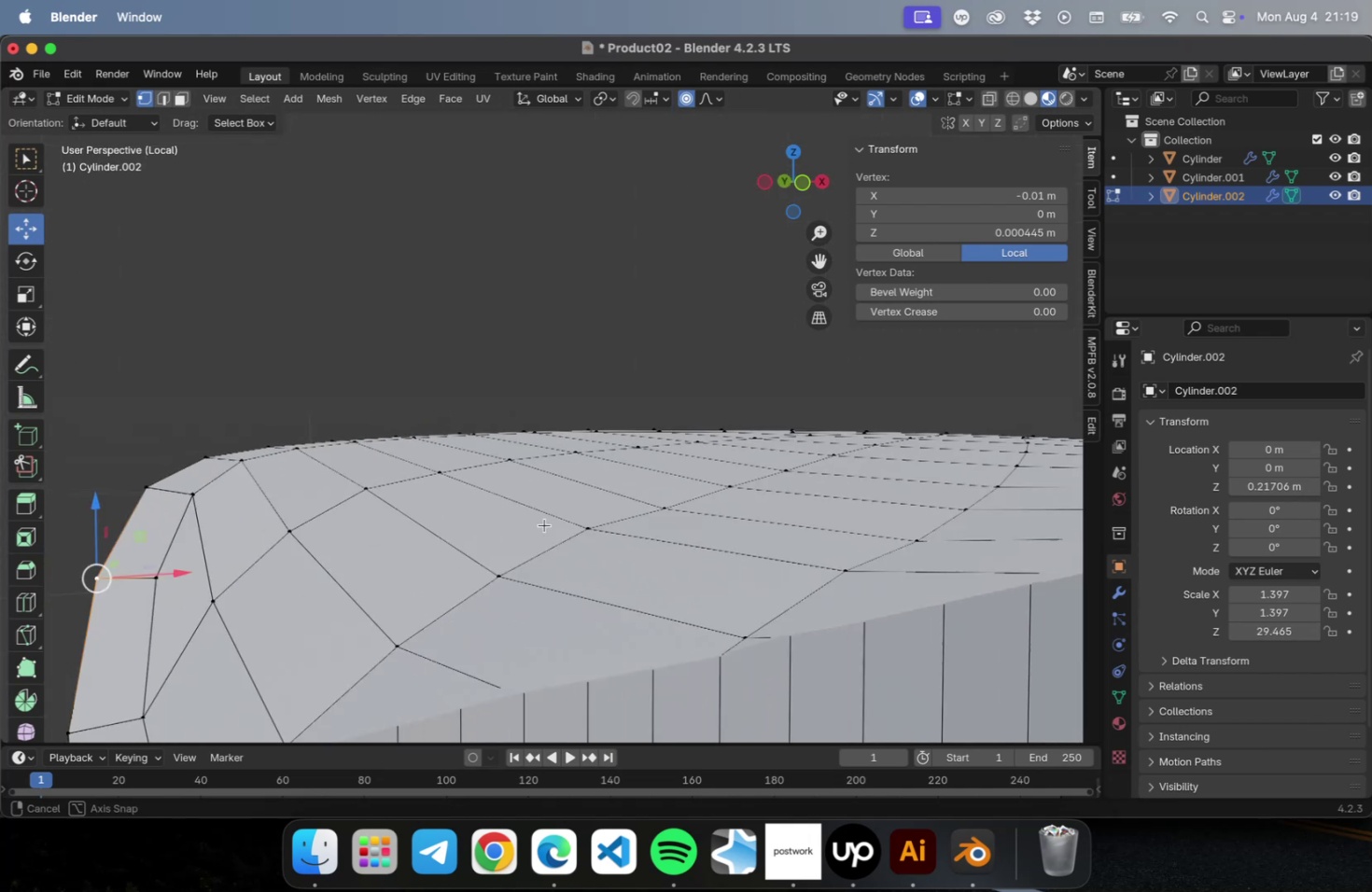 
scroll: coordinate [570, 532], scroll_direction: down, amount: 5.0
 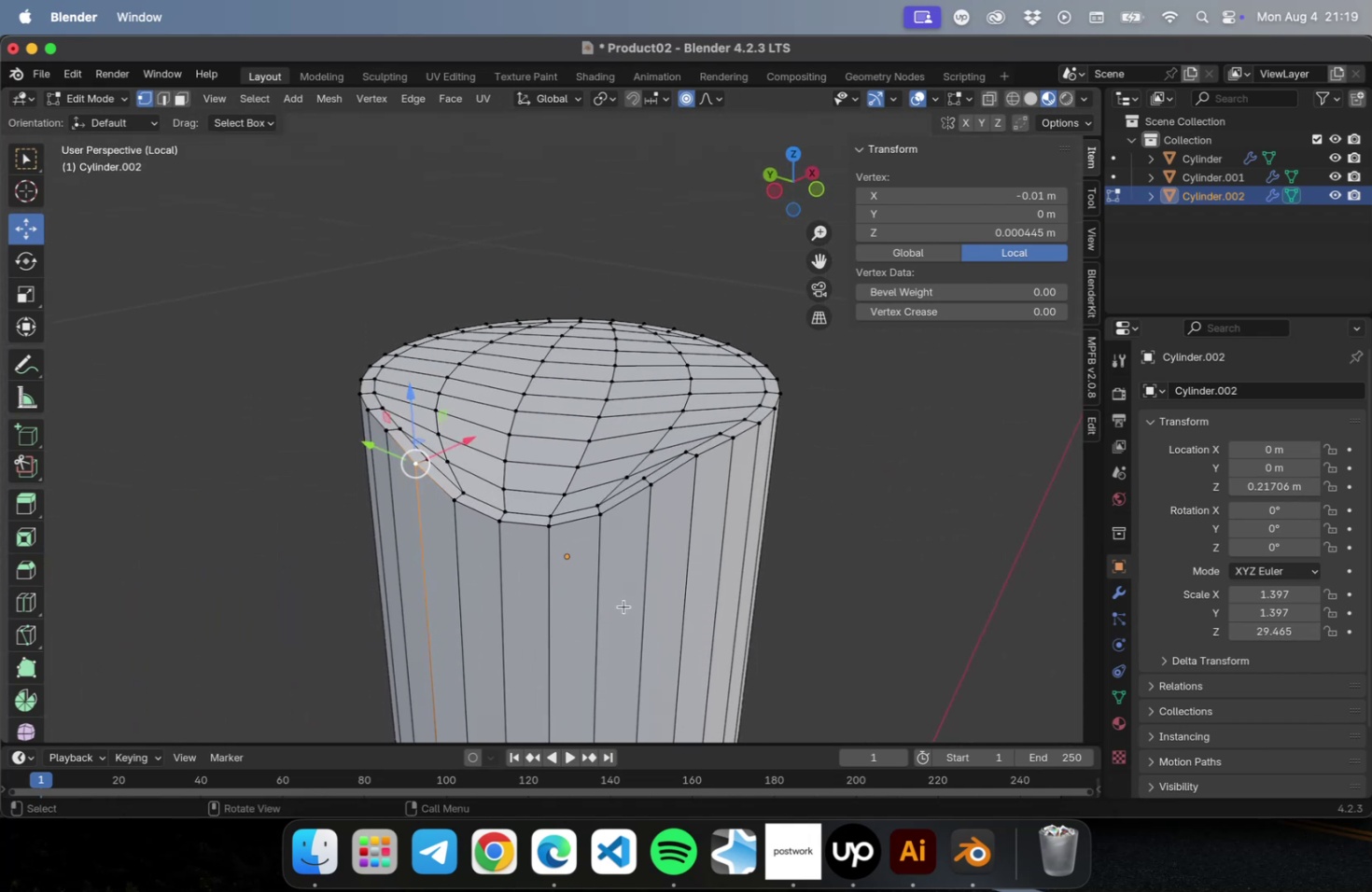 
hold_key(key=ShiftLeft, duration=0.85)
 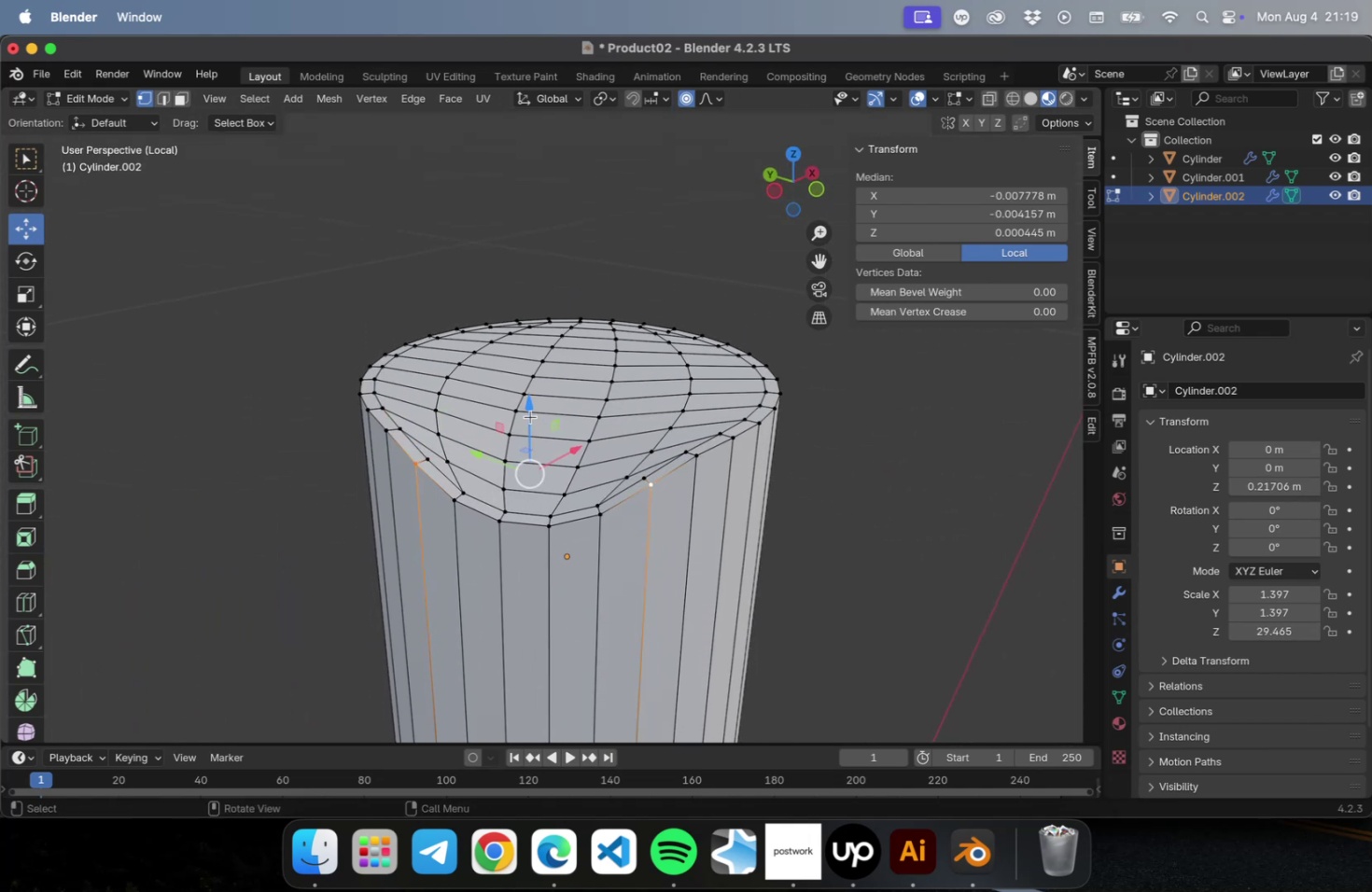 
left_click_drag(start_coordinate=[528, 414], to_coordinate=[539, 455])
 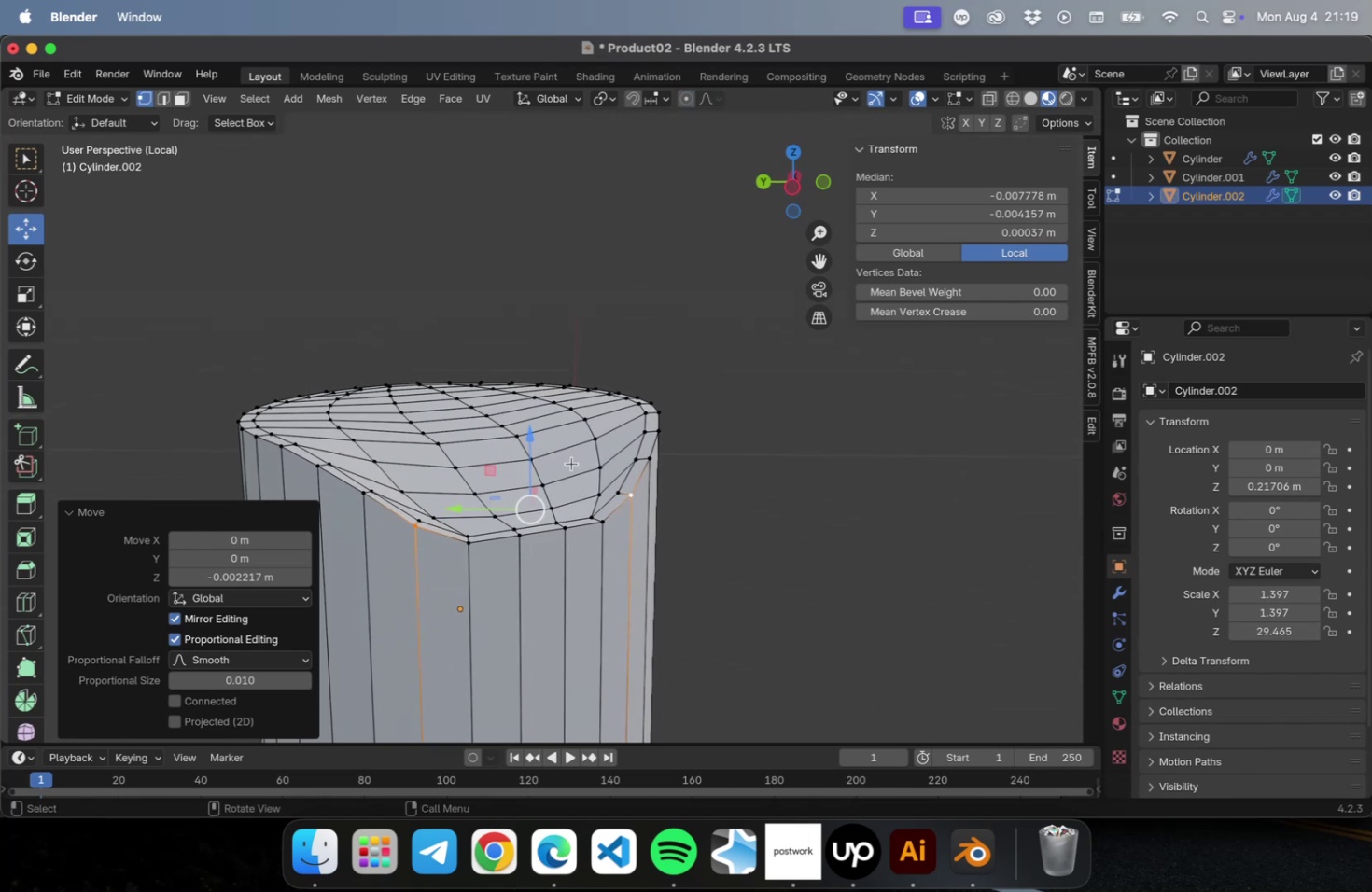 
wait(5.74)
 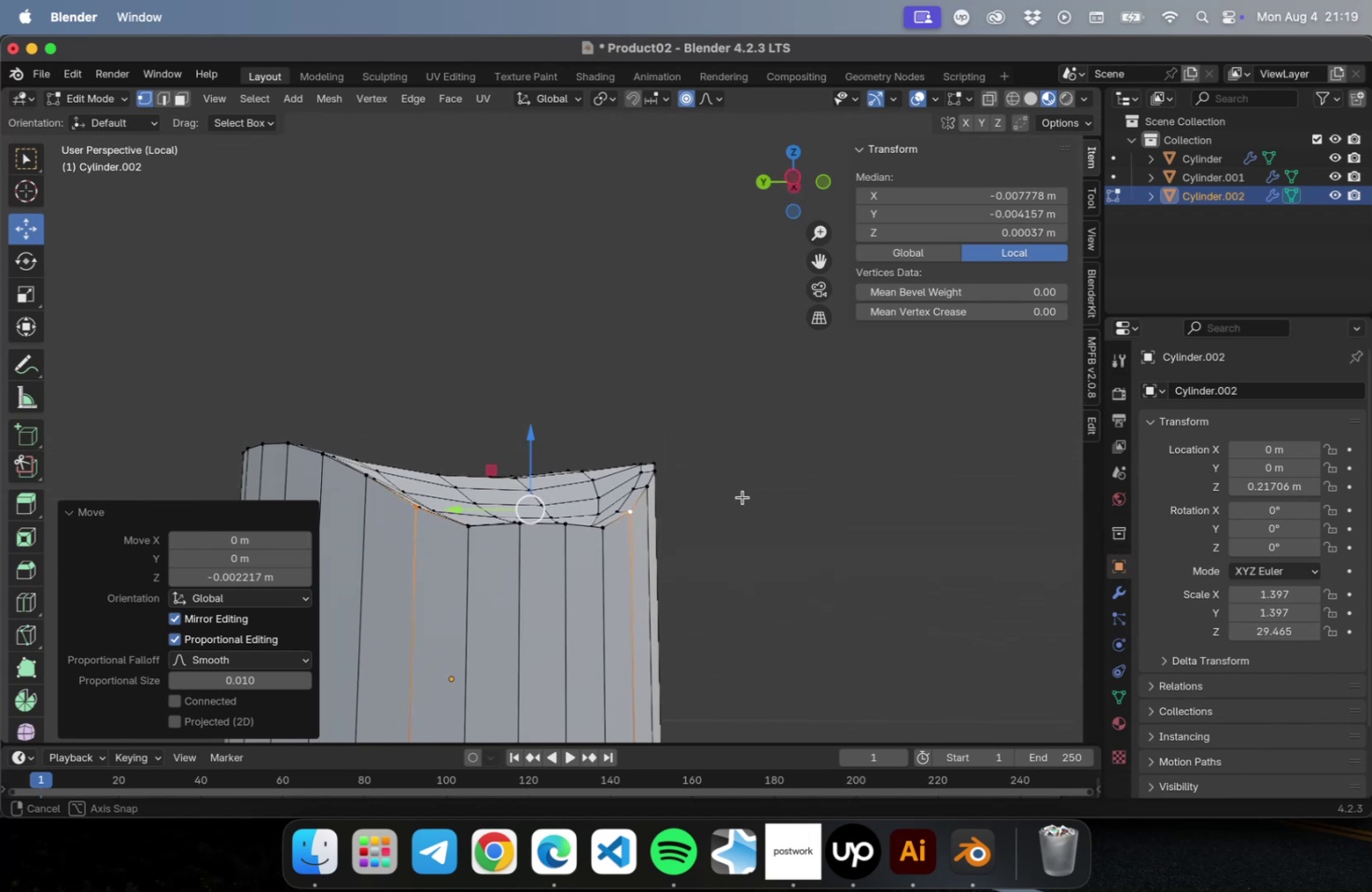 
hold_key(key=ShiftLeft, duration=2.98)
left_click([469, 548])
 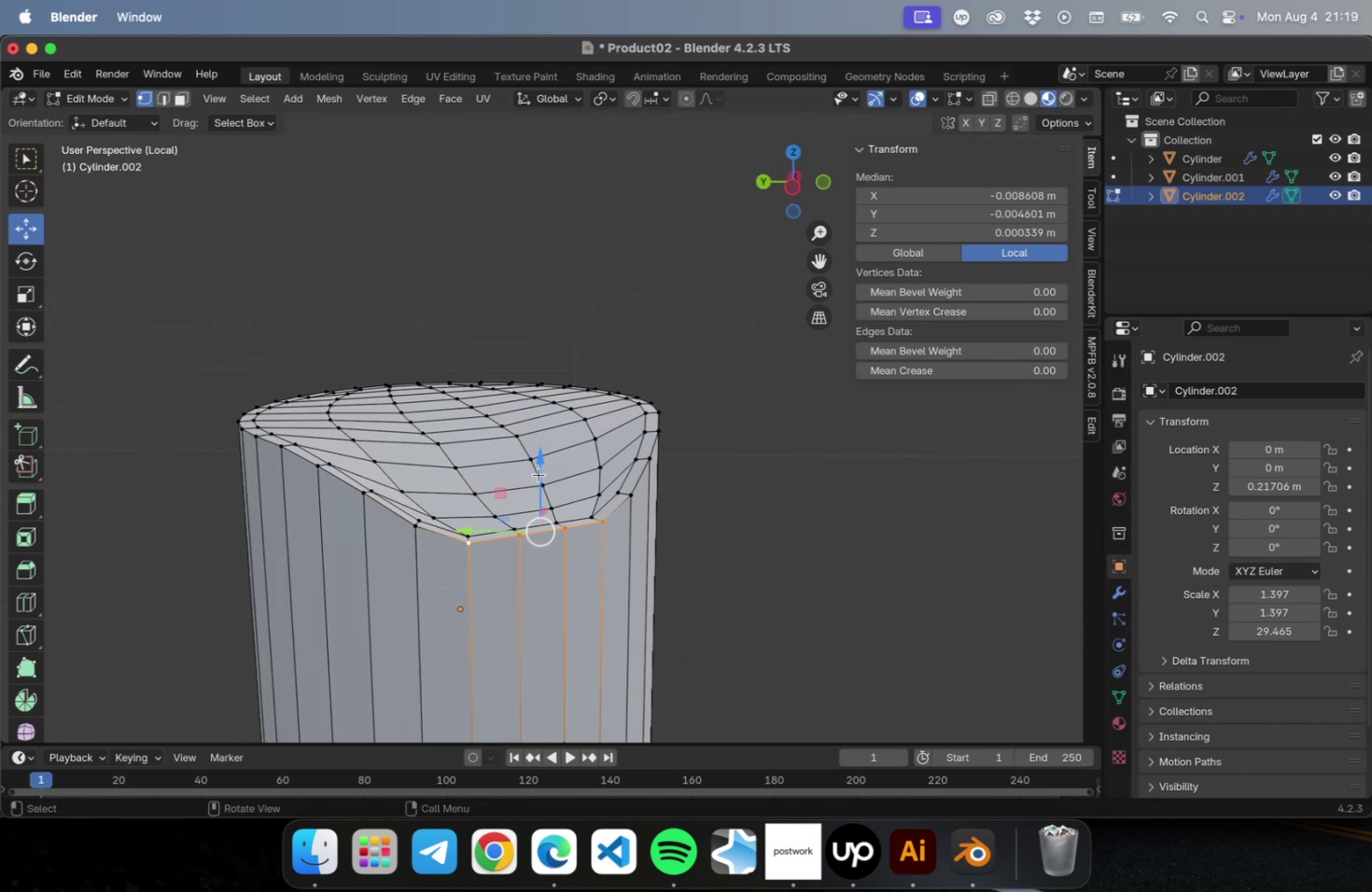 
left_click_drag(start_coordinate=[539, 473], to_coordinate=[538, 482])
 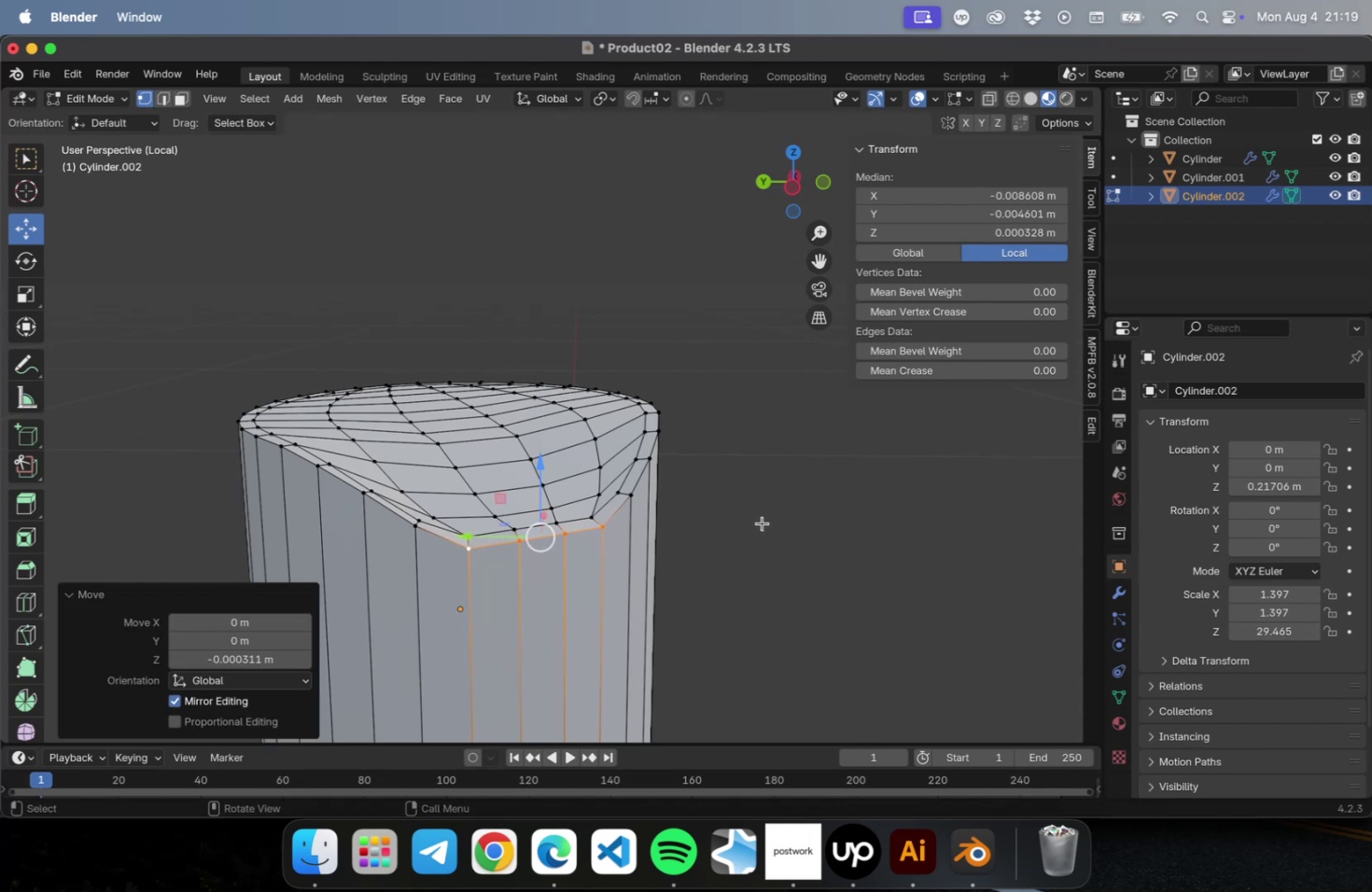 
hold_key(key=CommandLeft, duration=0.35)
 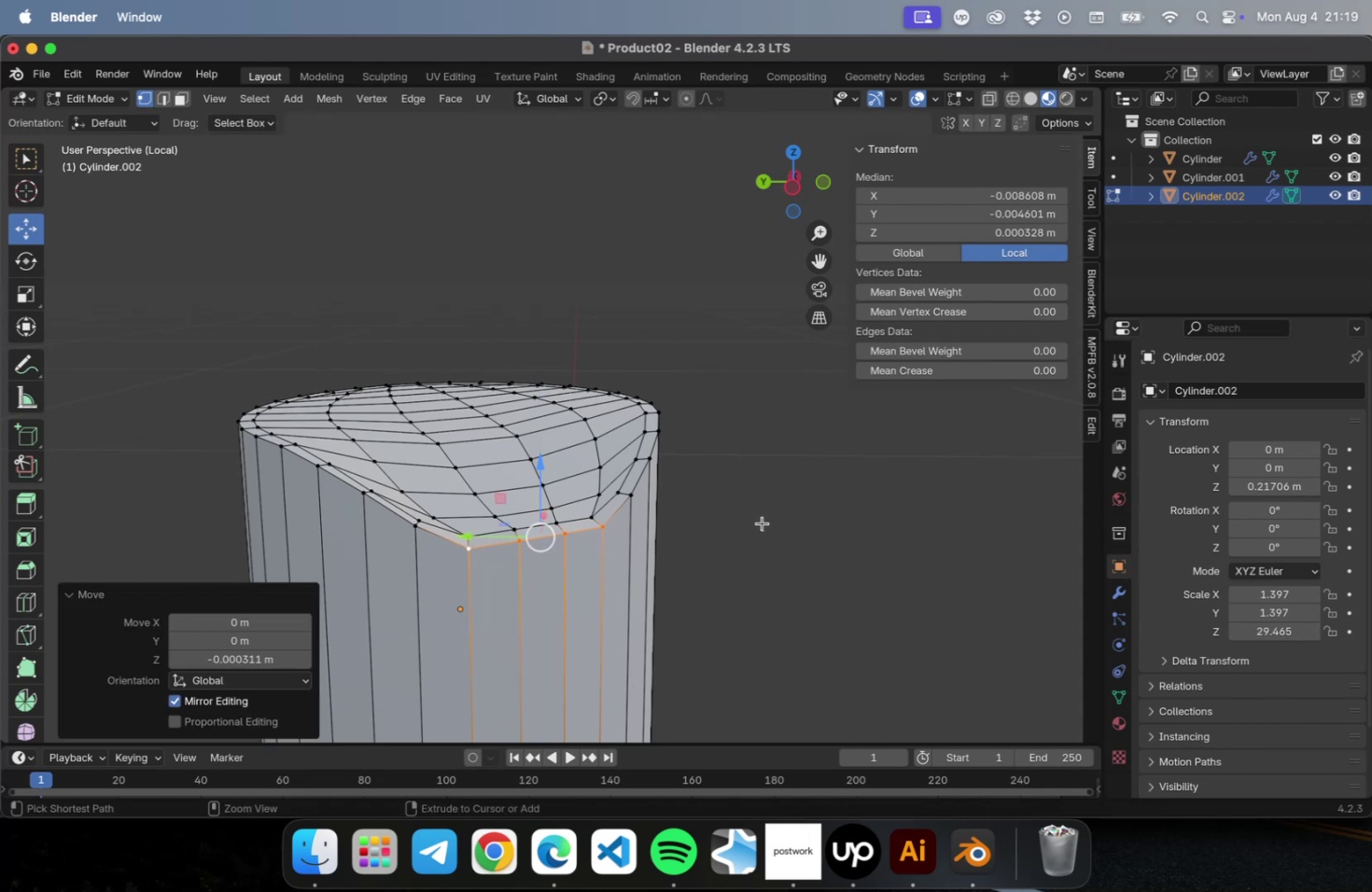 
key(Meta+S)
 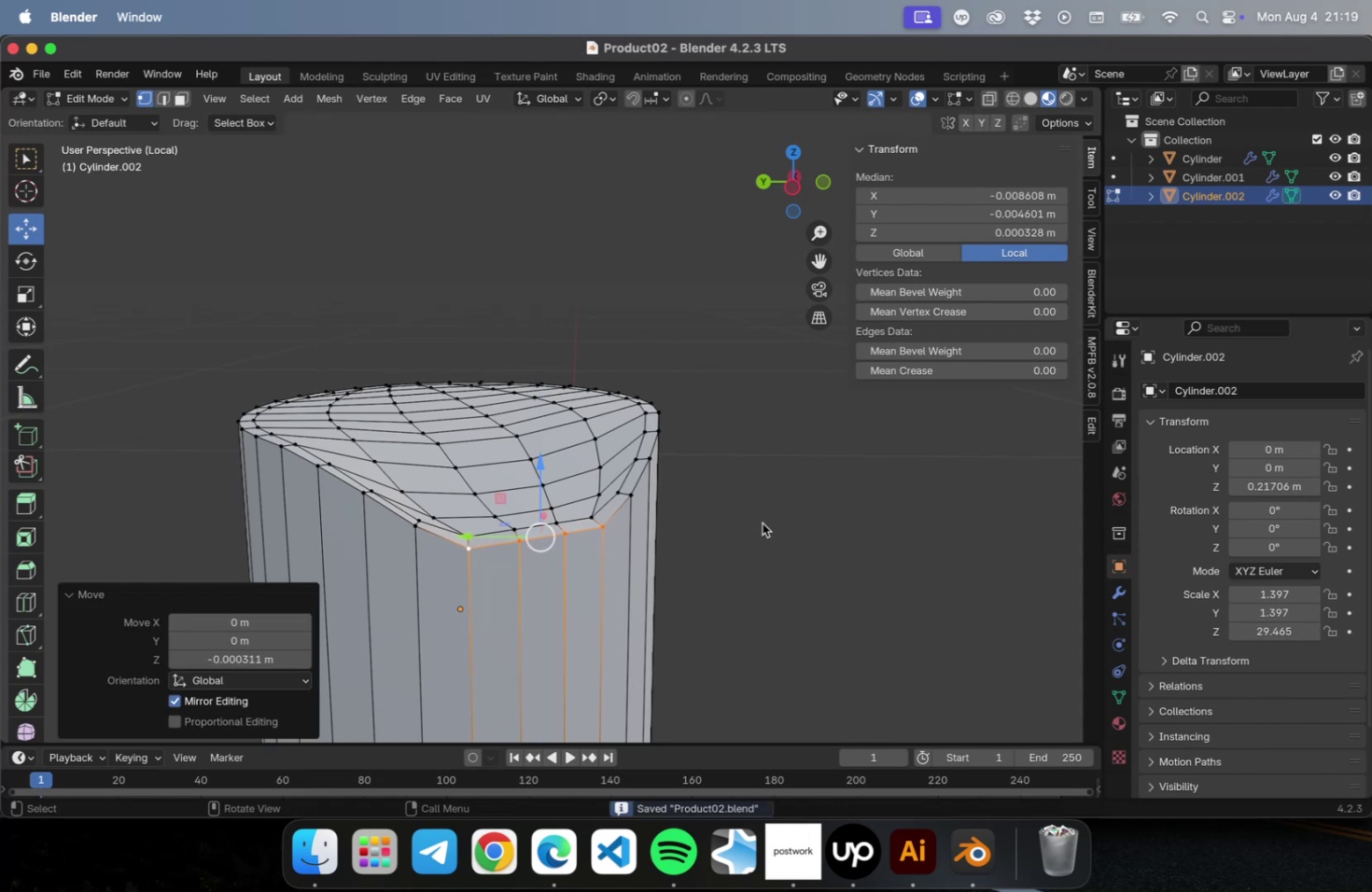 
key(Tab)
 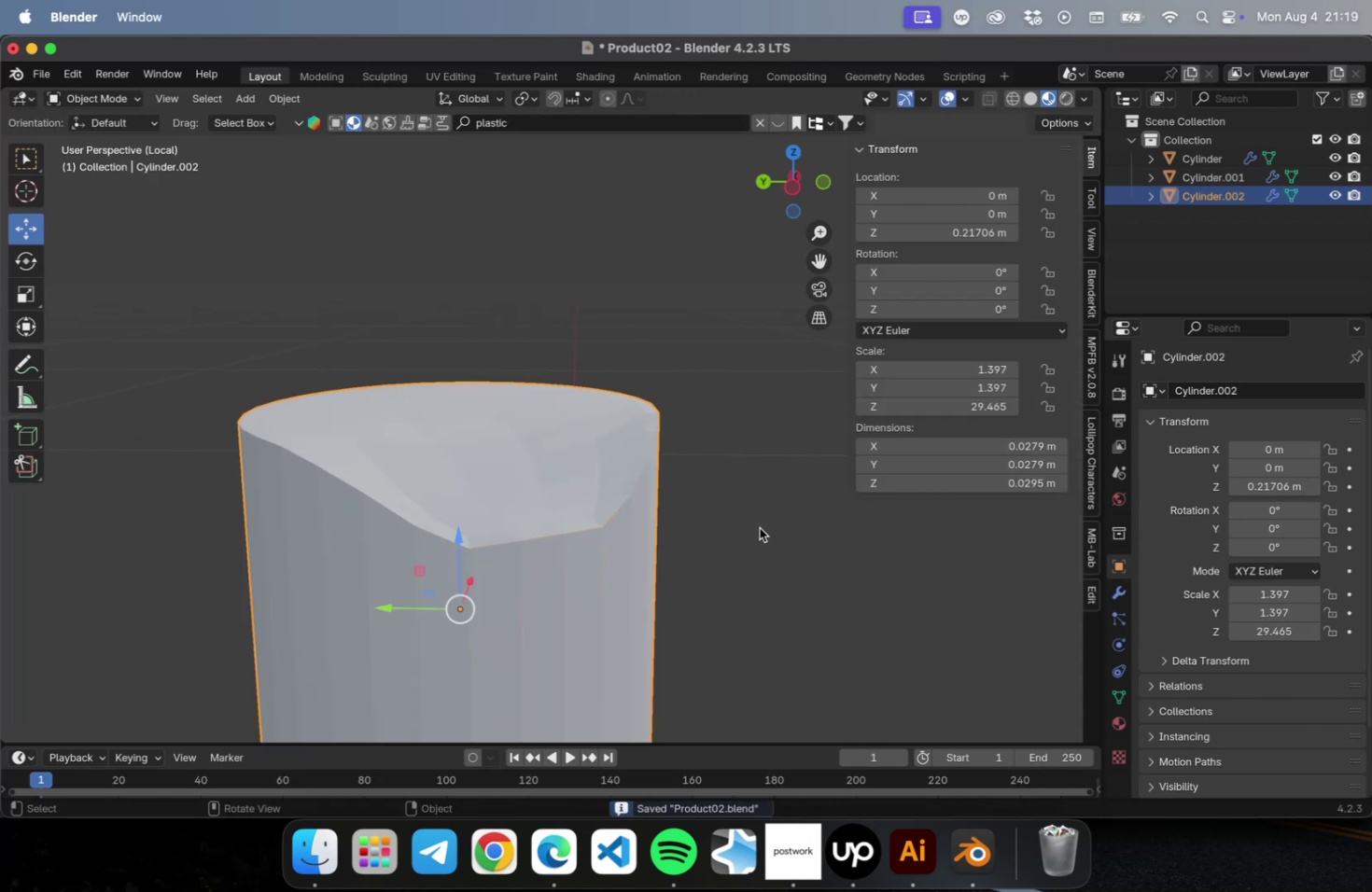 
left_click([759, 527])
 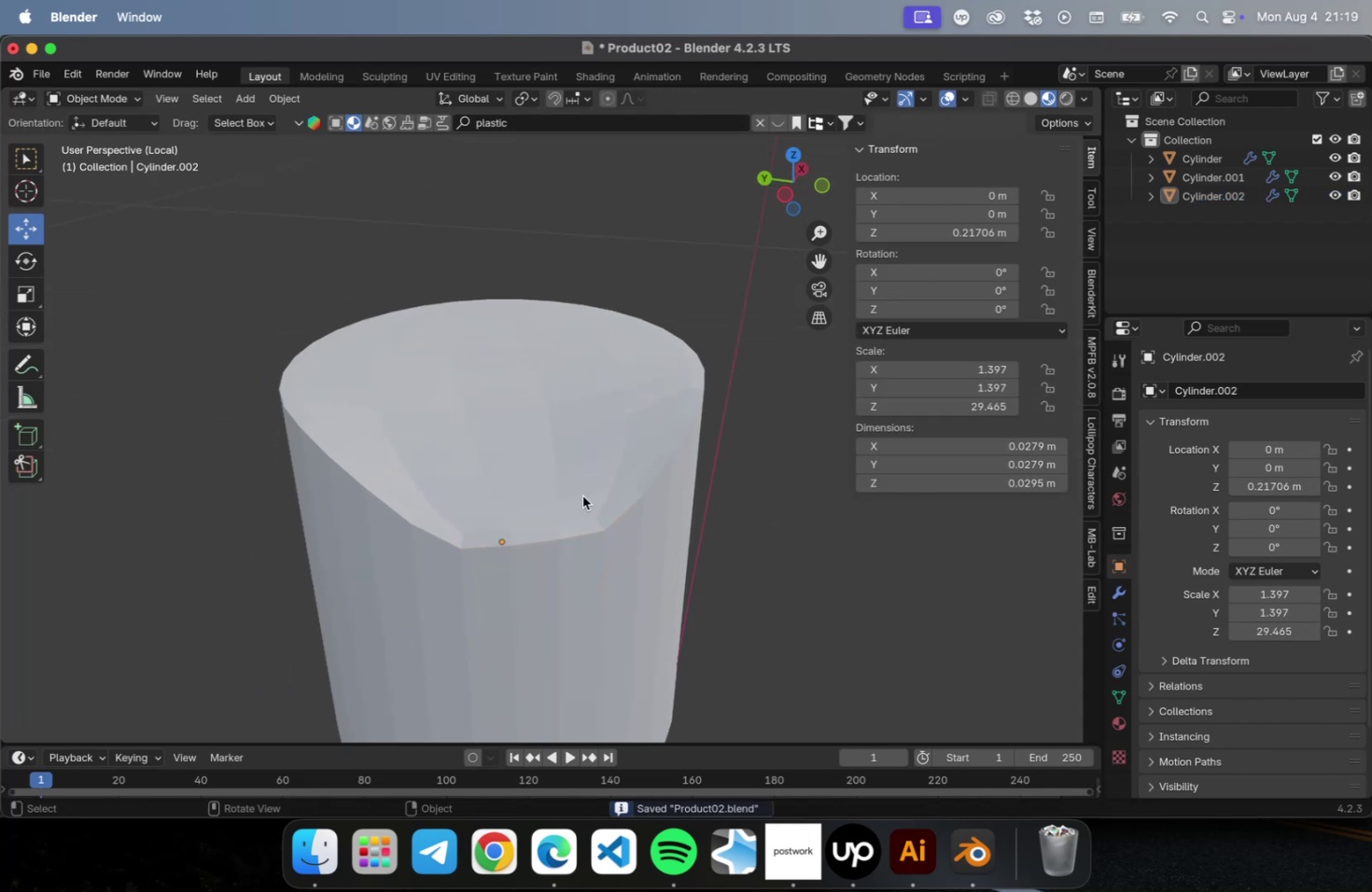 
left_click([567, 484])
 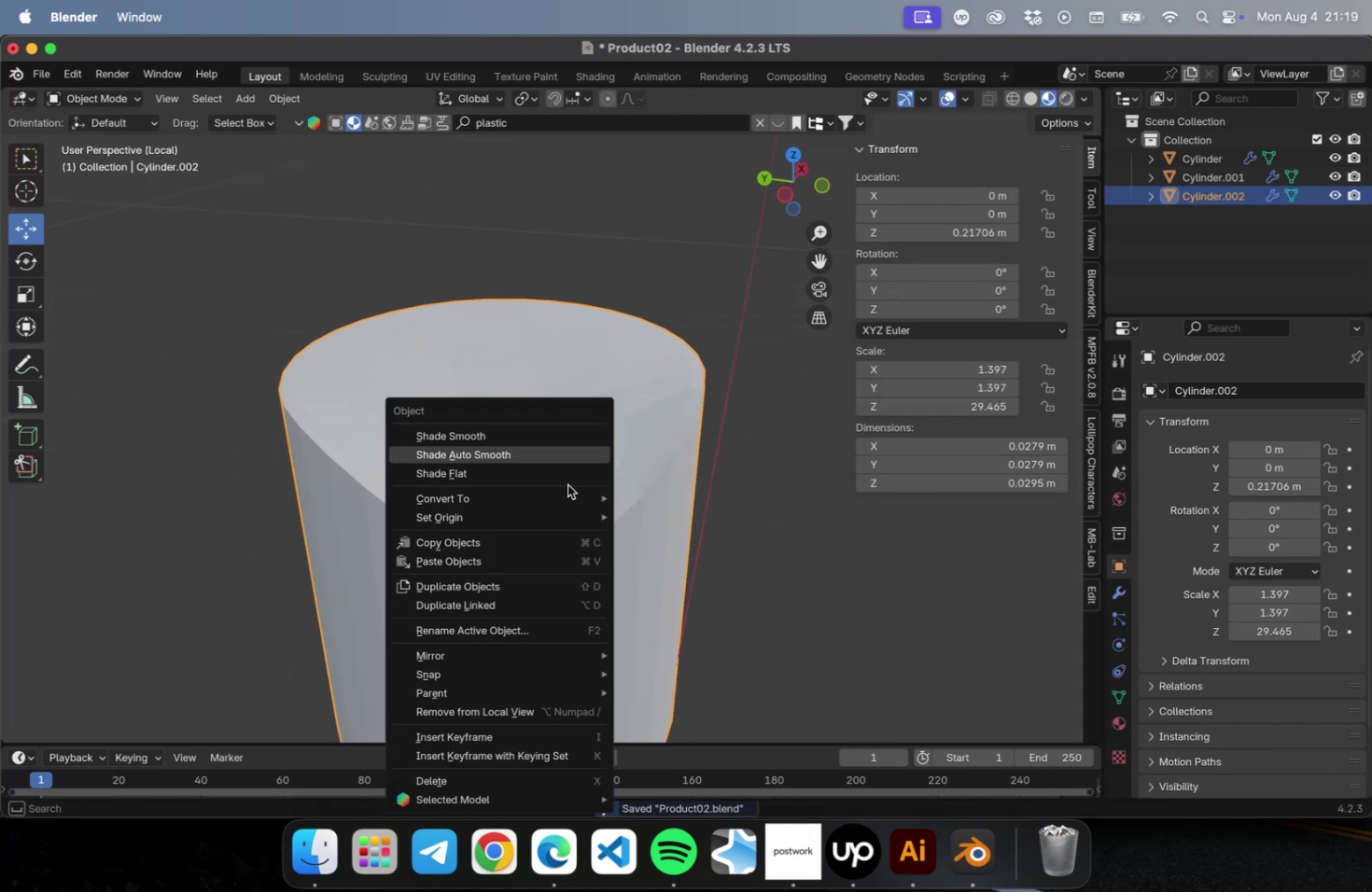 
right_click([567, 484])
 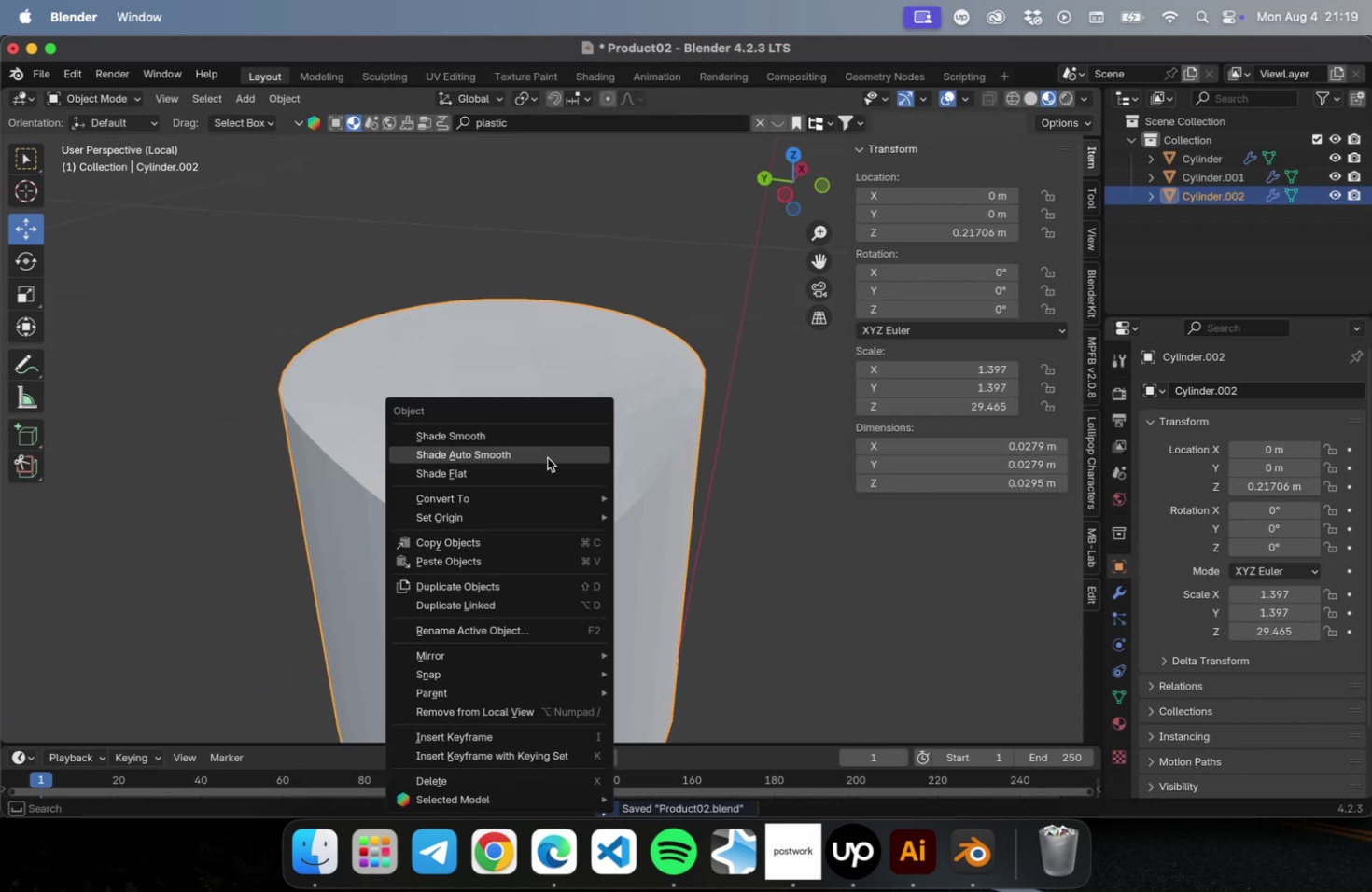 
left_click([547, 456])
 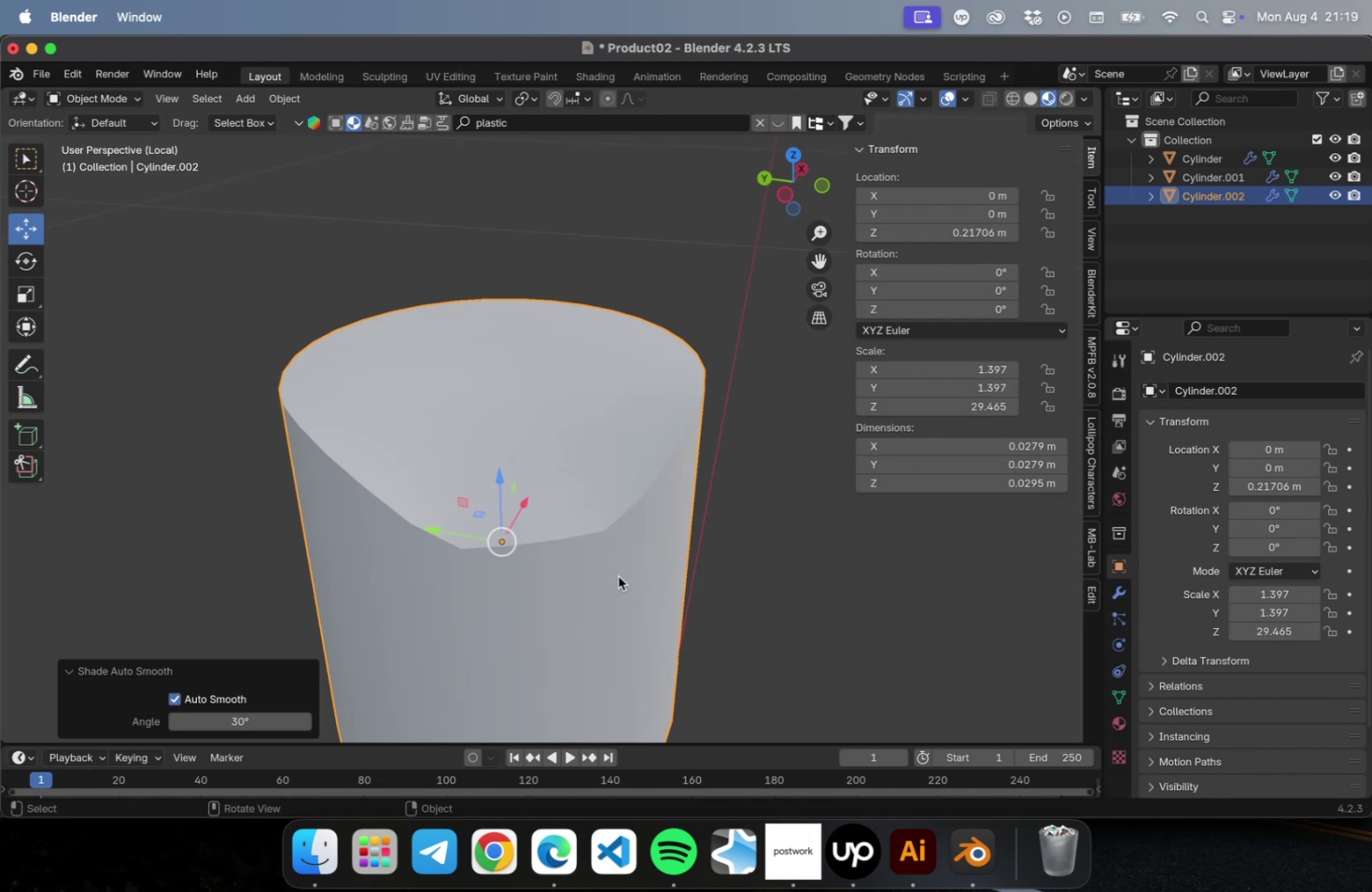 
wait(7.63)
 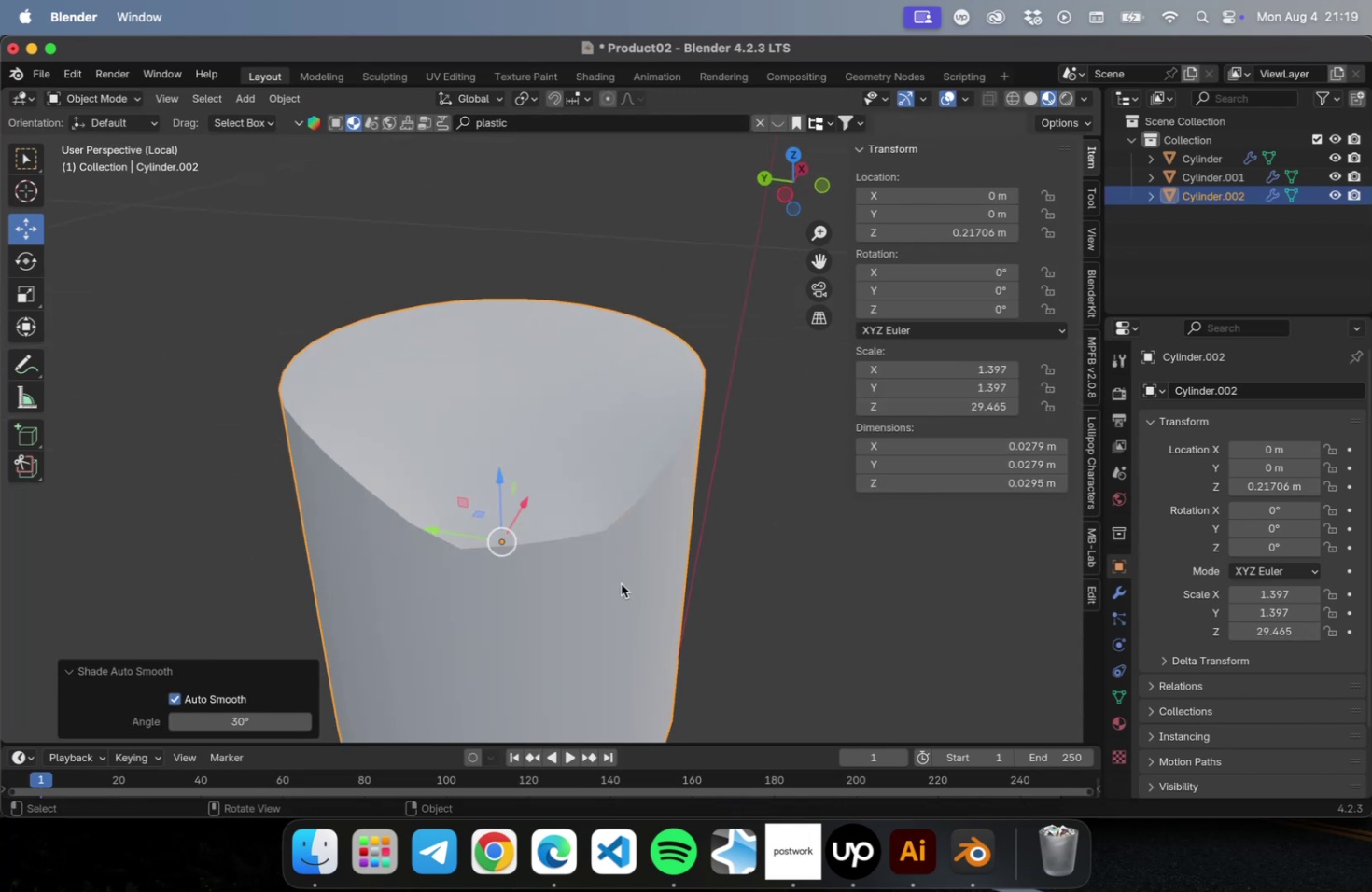 
right_click([595, 564])
 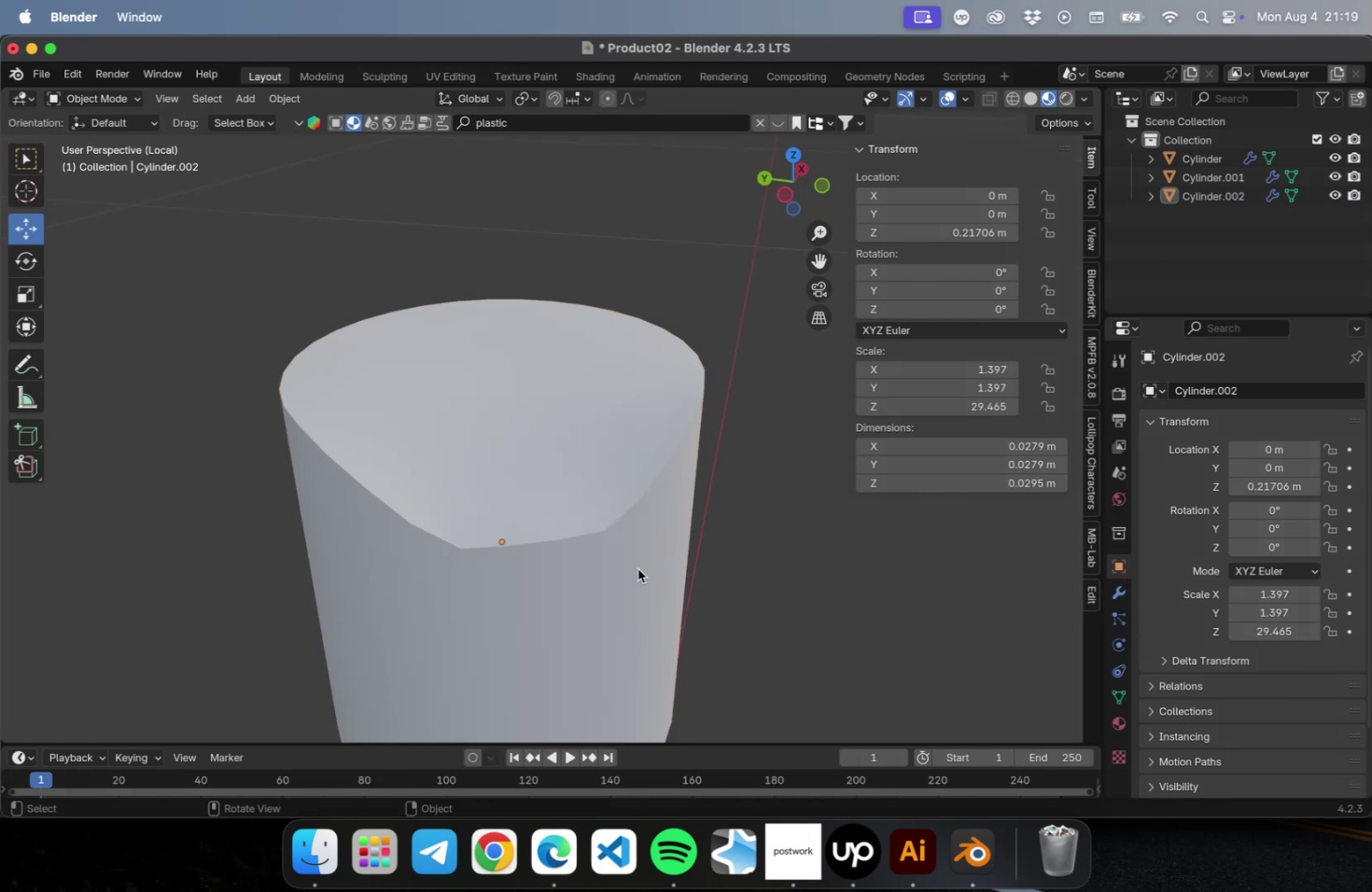 
double_click([565, 565])
 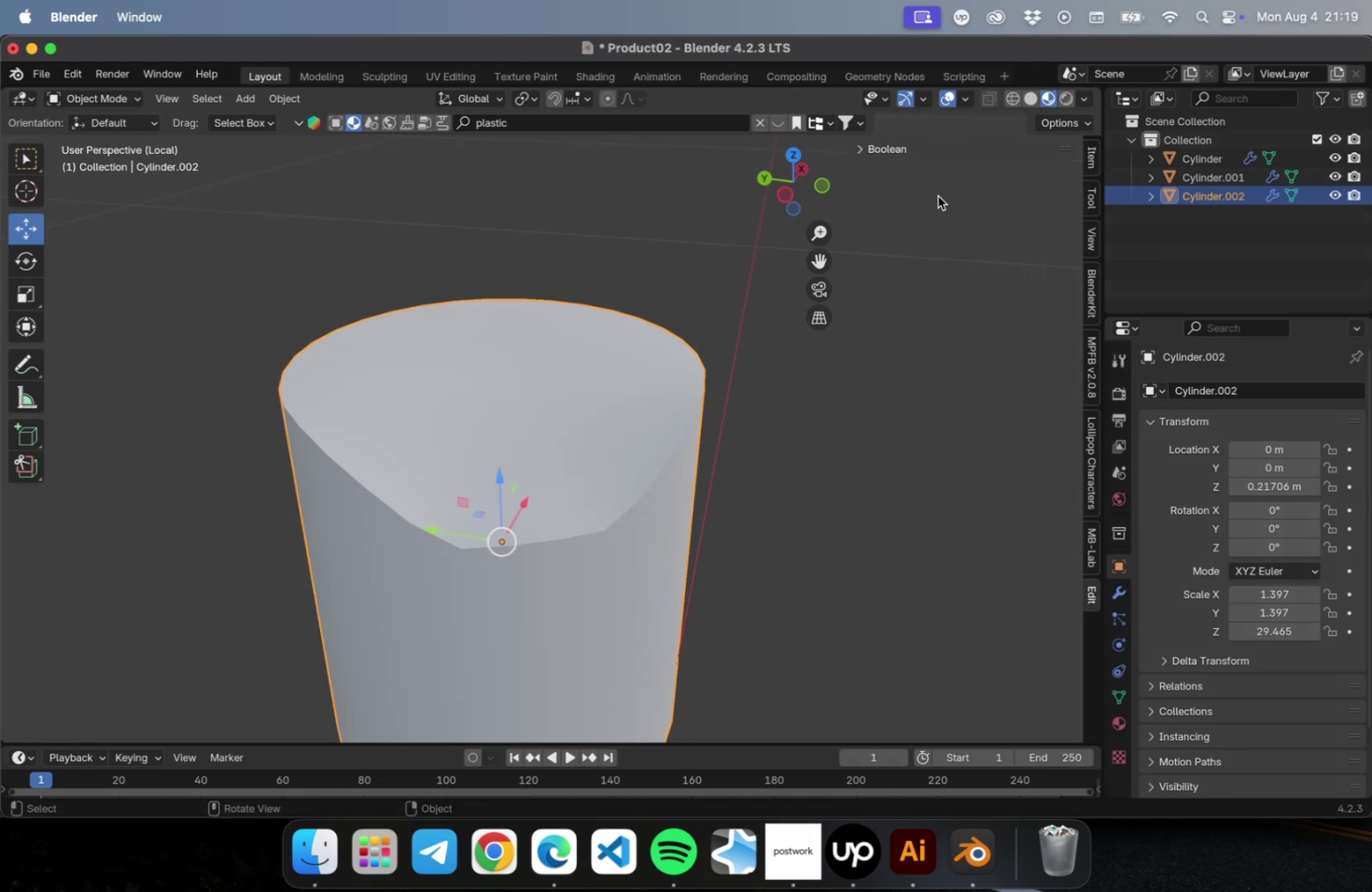 
wait(5.45)
 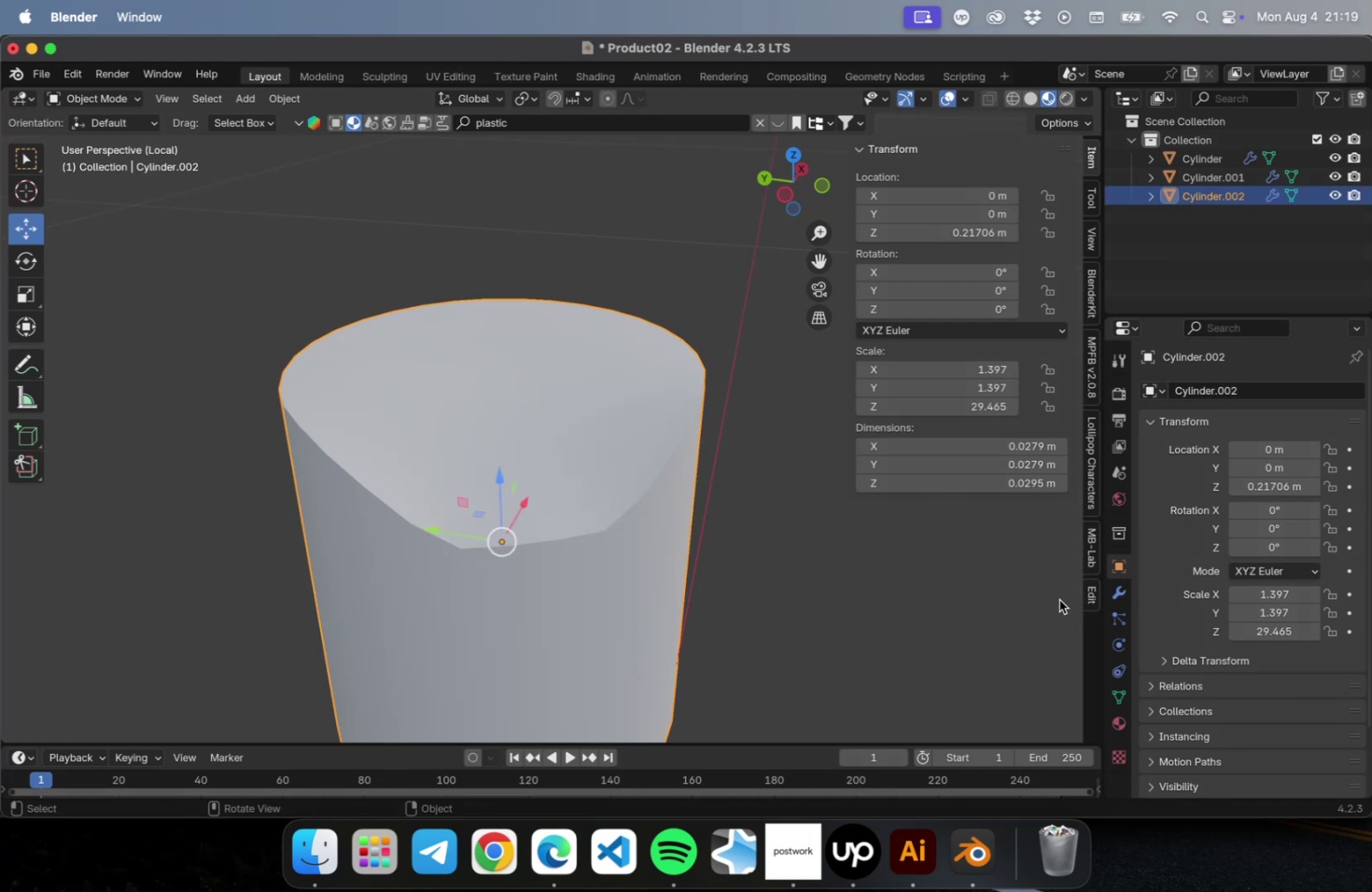 
key(Tab)
 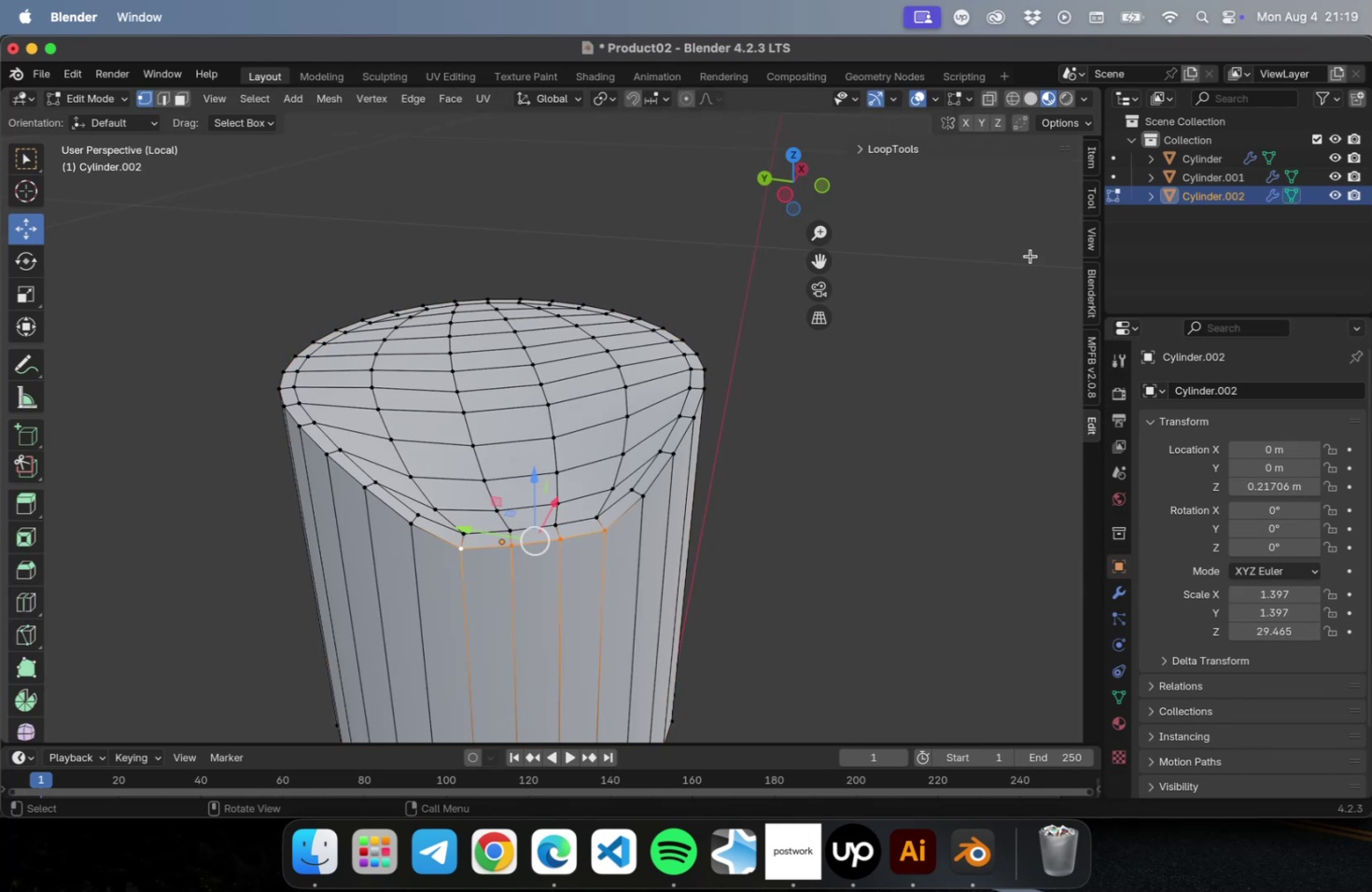 
left_click([912, 152])
 